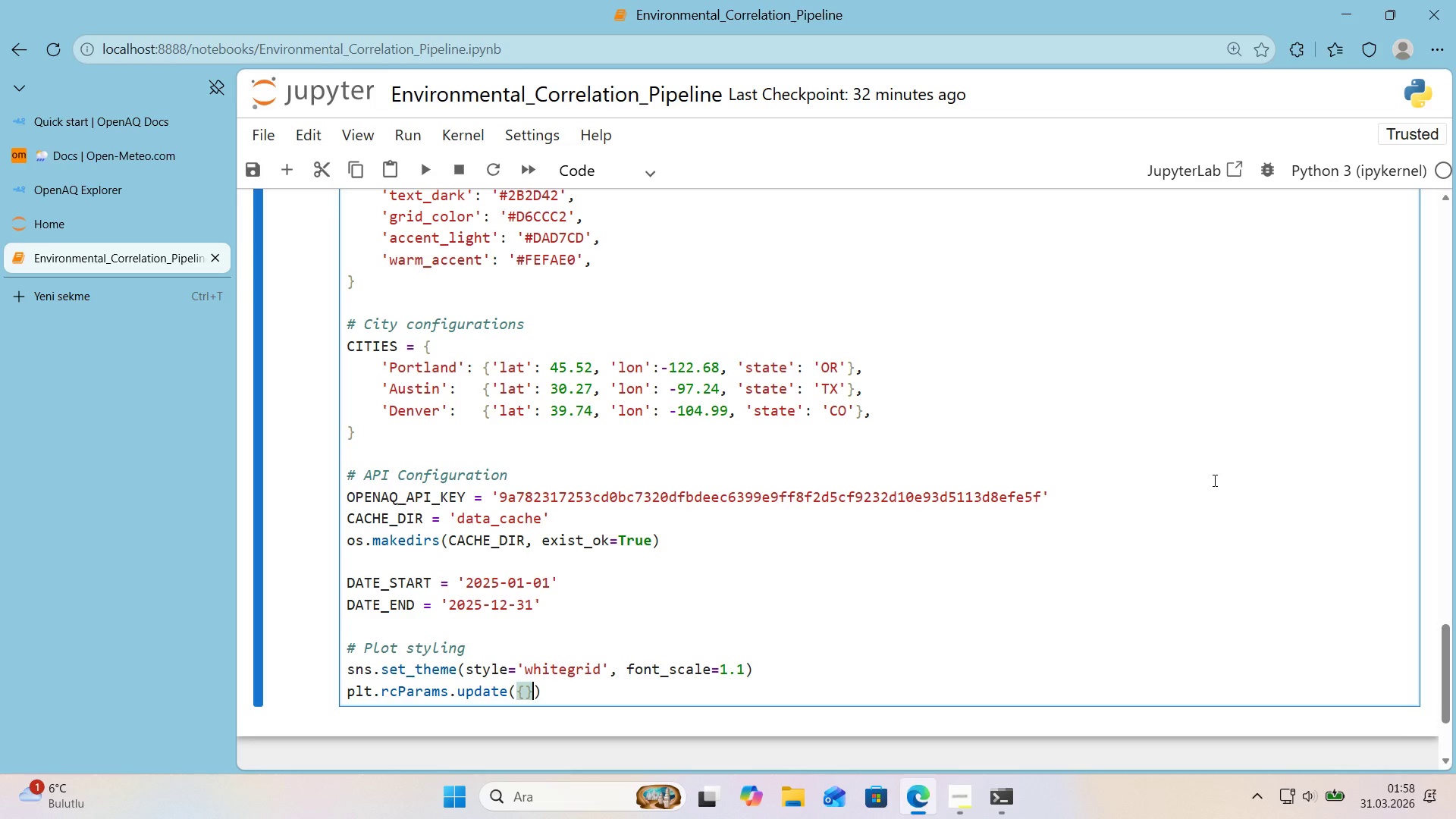 
key(ArrowLeft)
 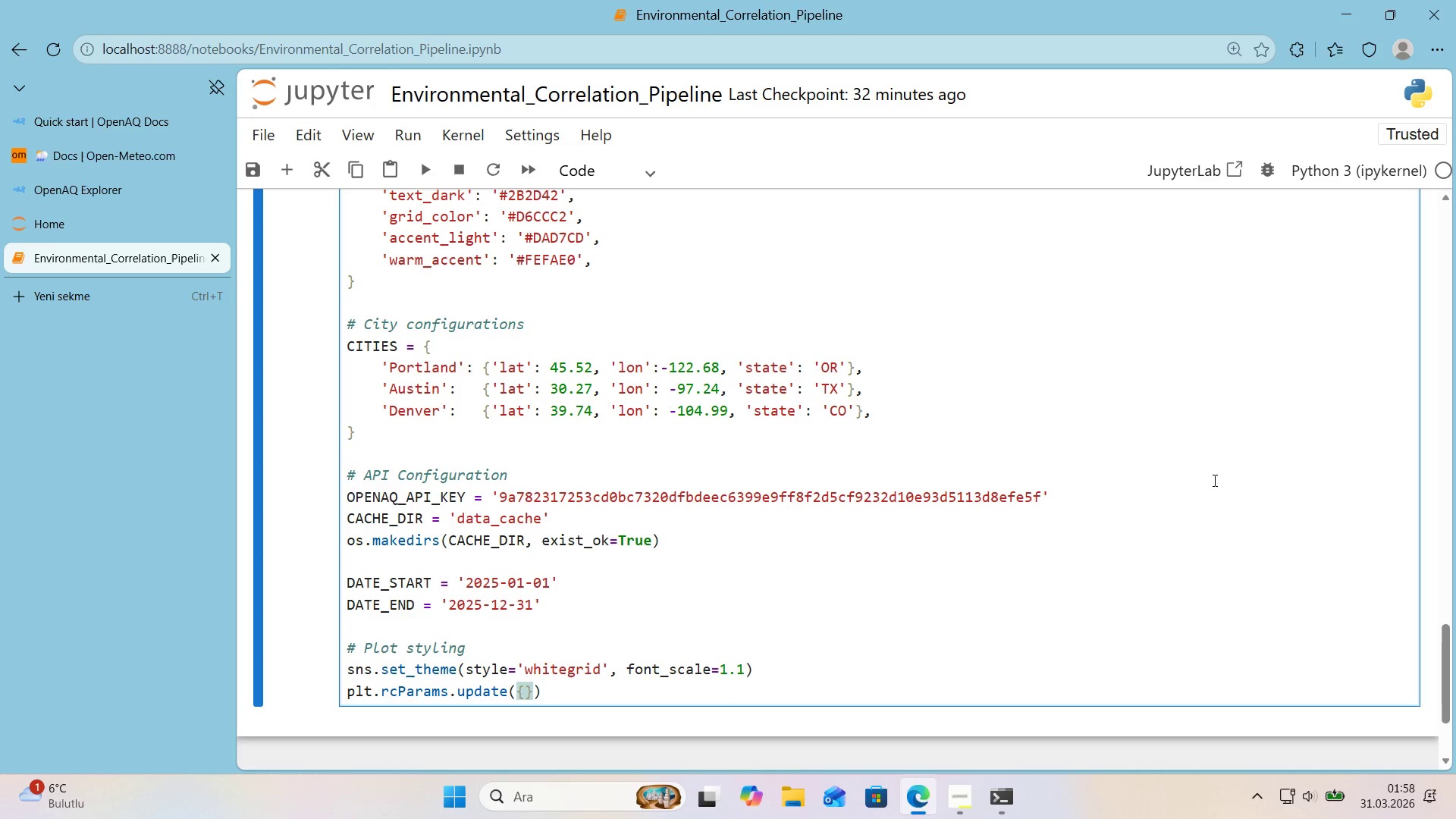 
key(Enter)
 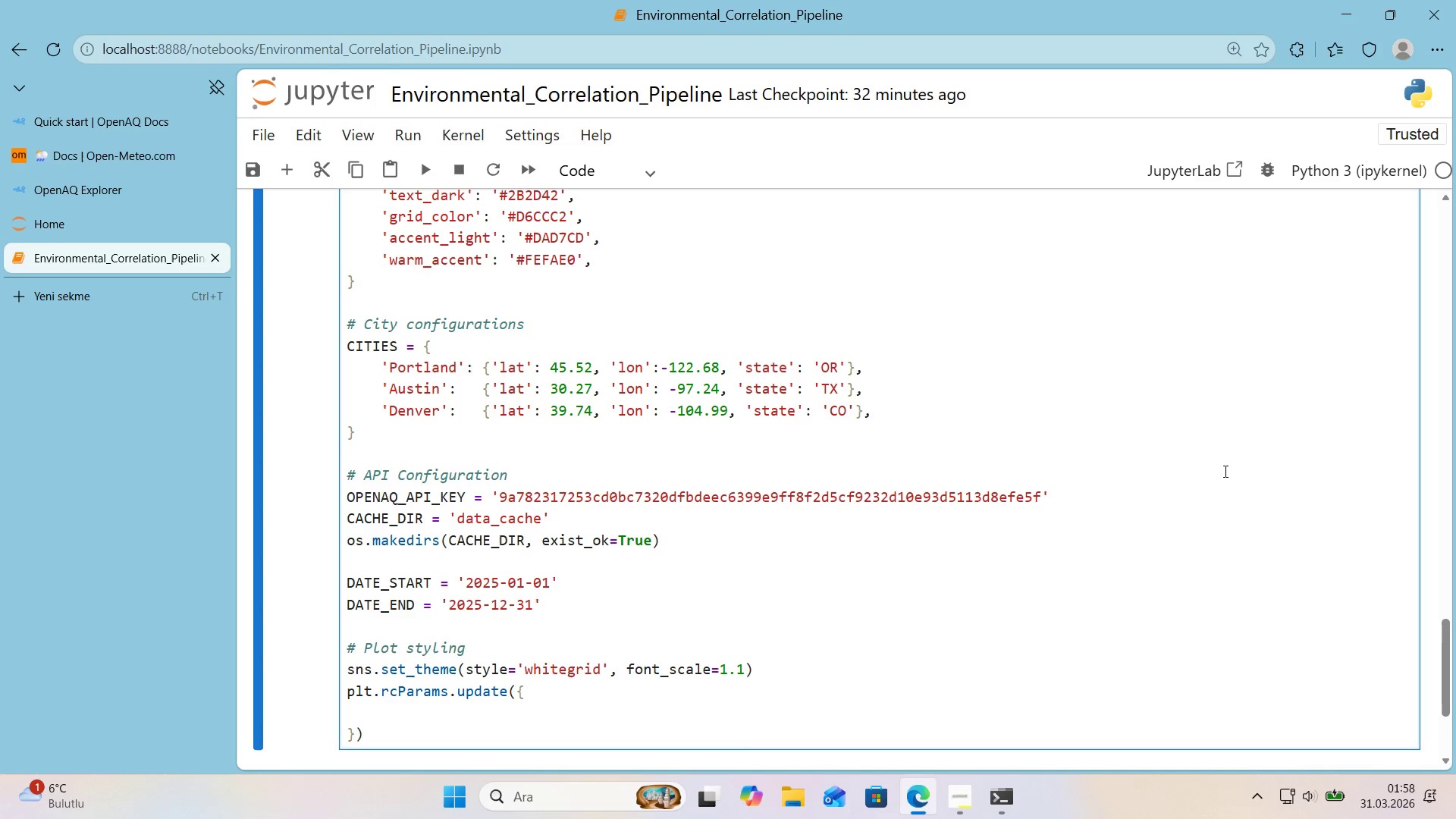 
scroll: coordinate [1219, 472], scroll_direction: down, amount: 1.0
 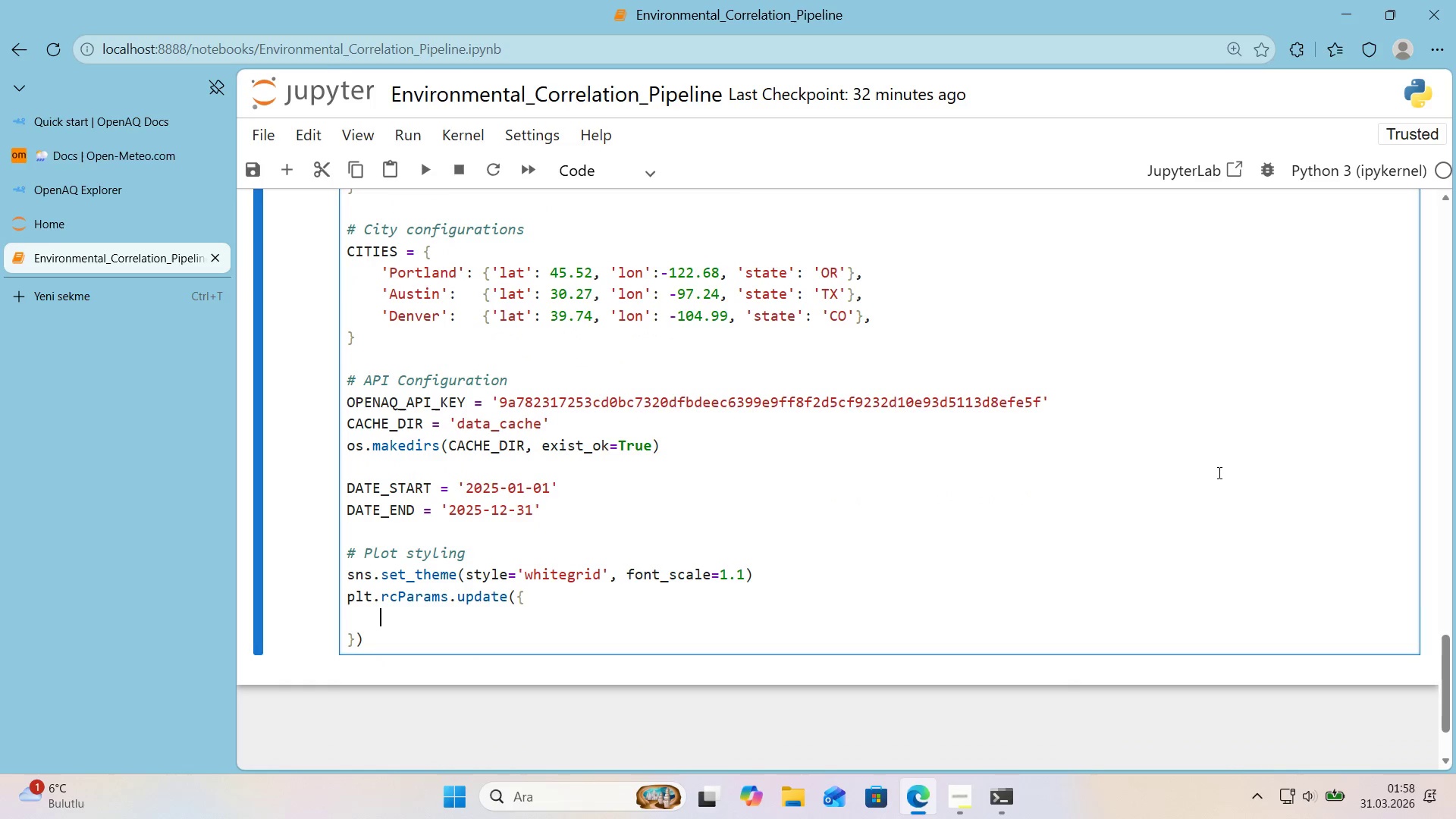 
type(@@)
 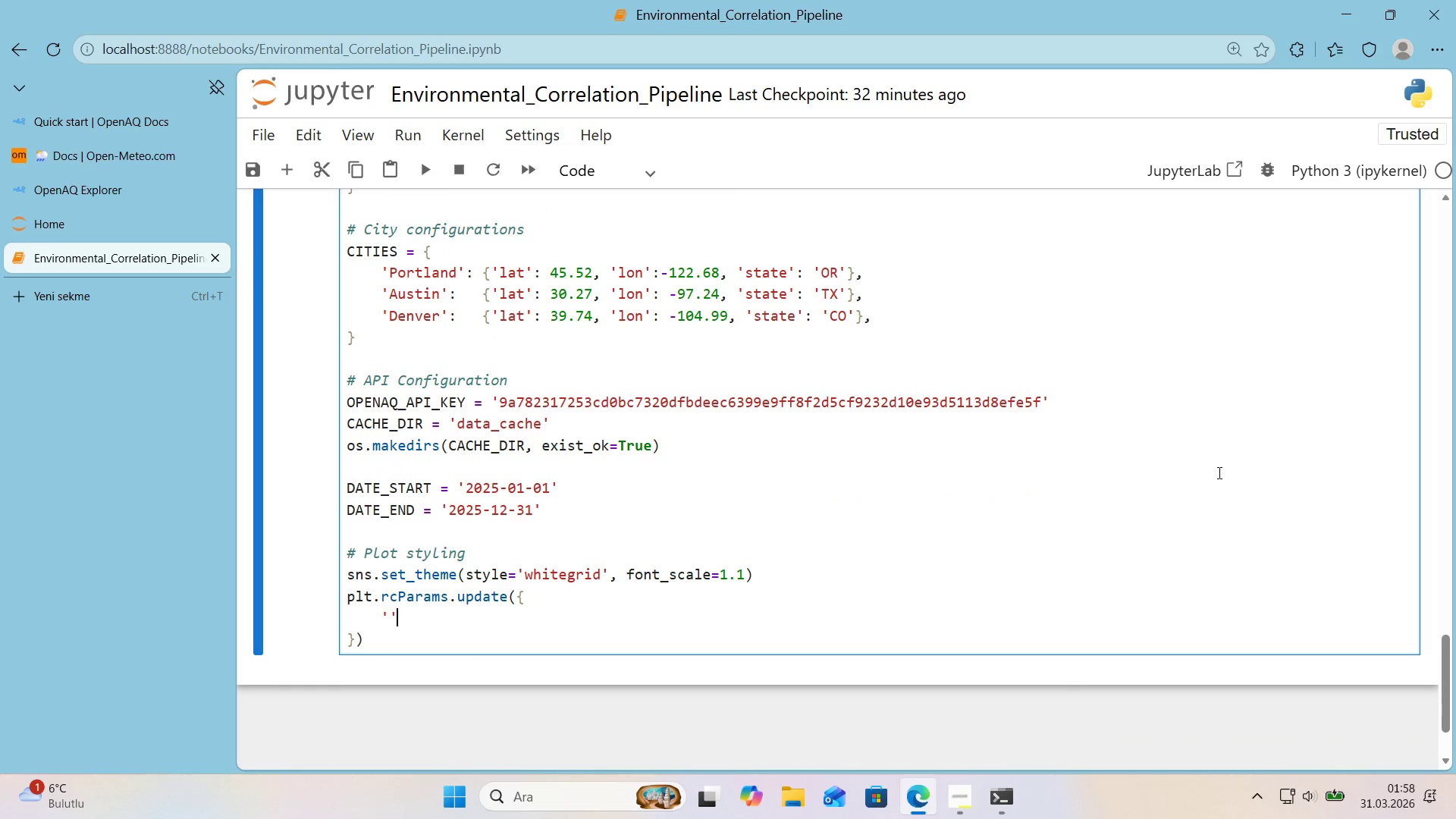 
key(ArrowLeft)
 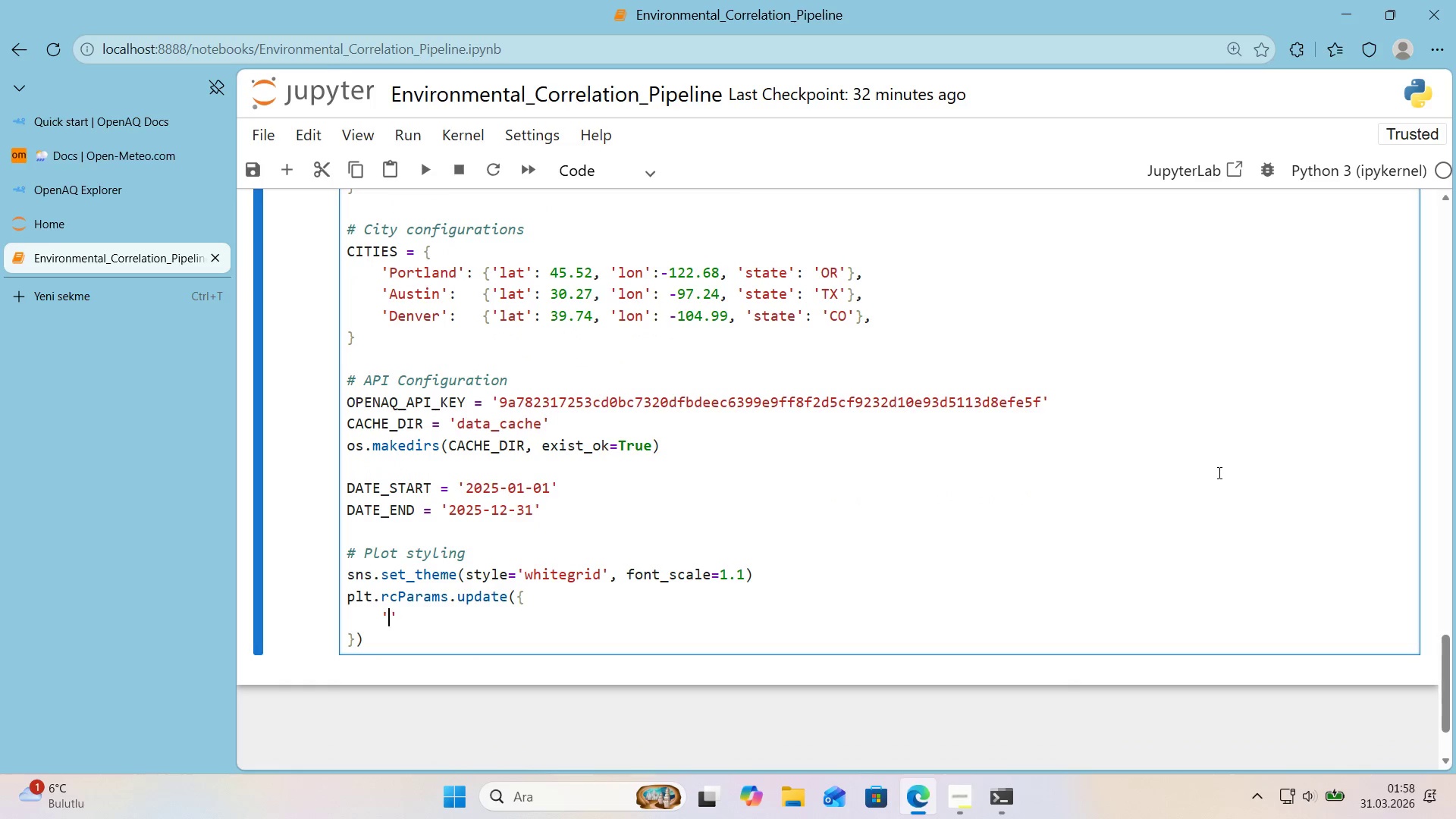 
type(f'gure.facecolor)
 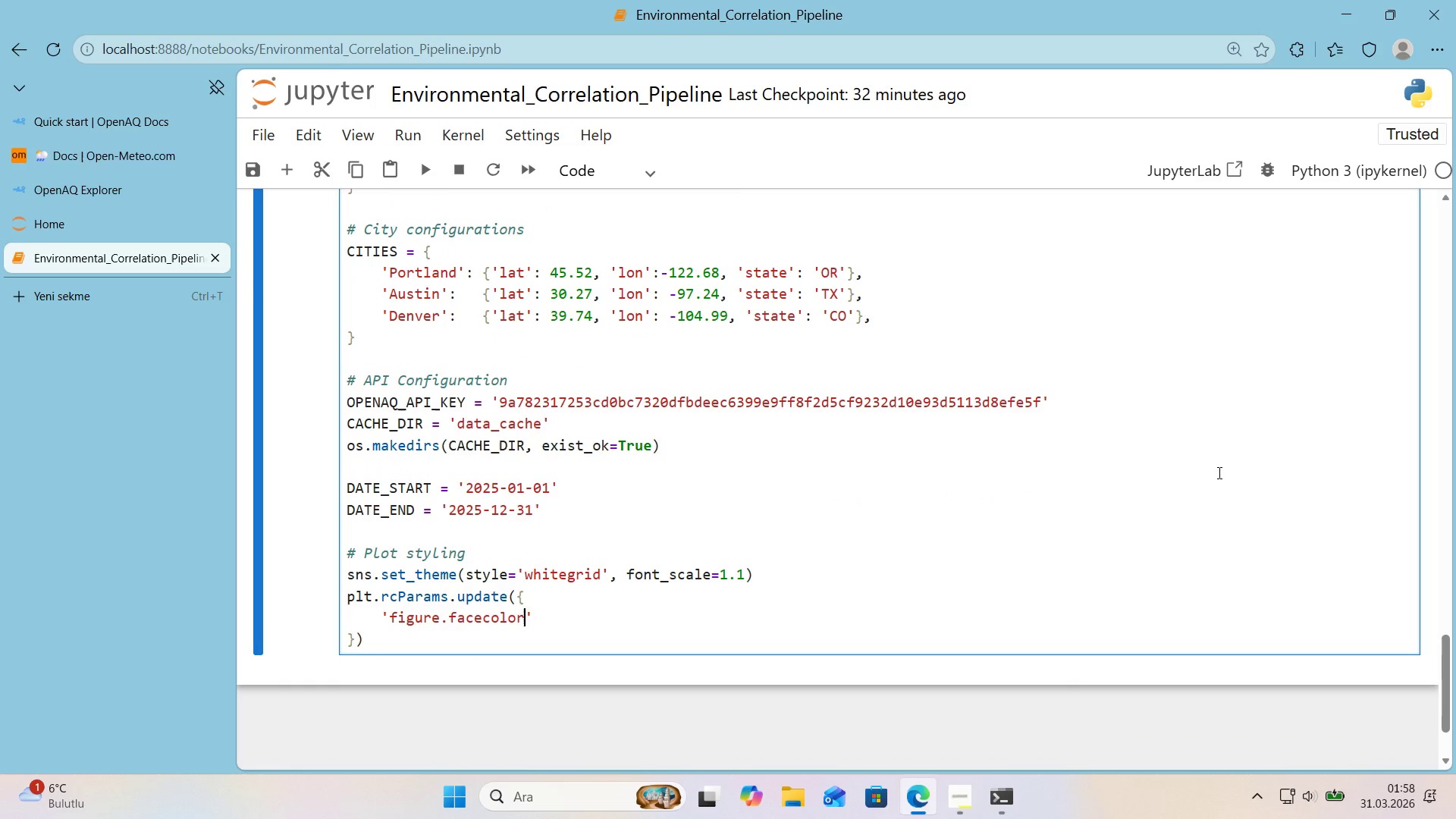 
key(ArrowRight)
 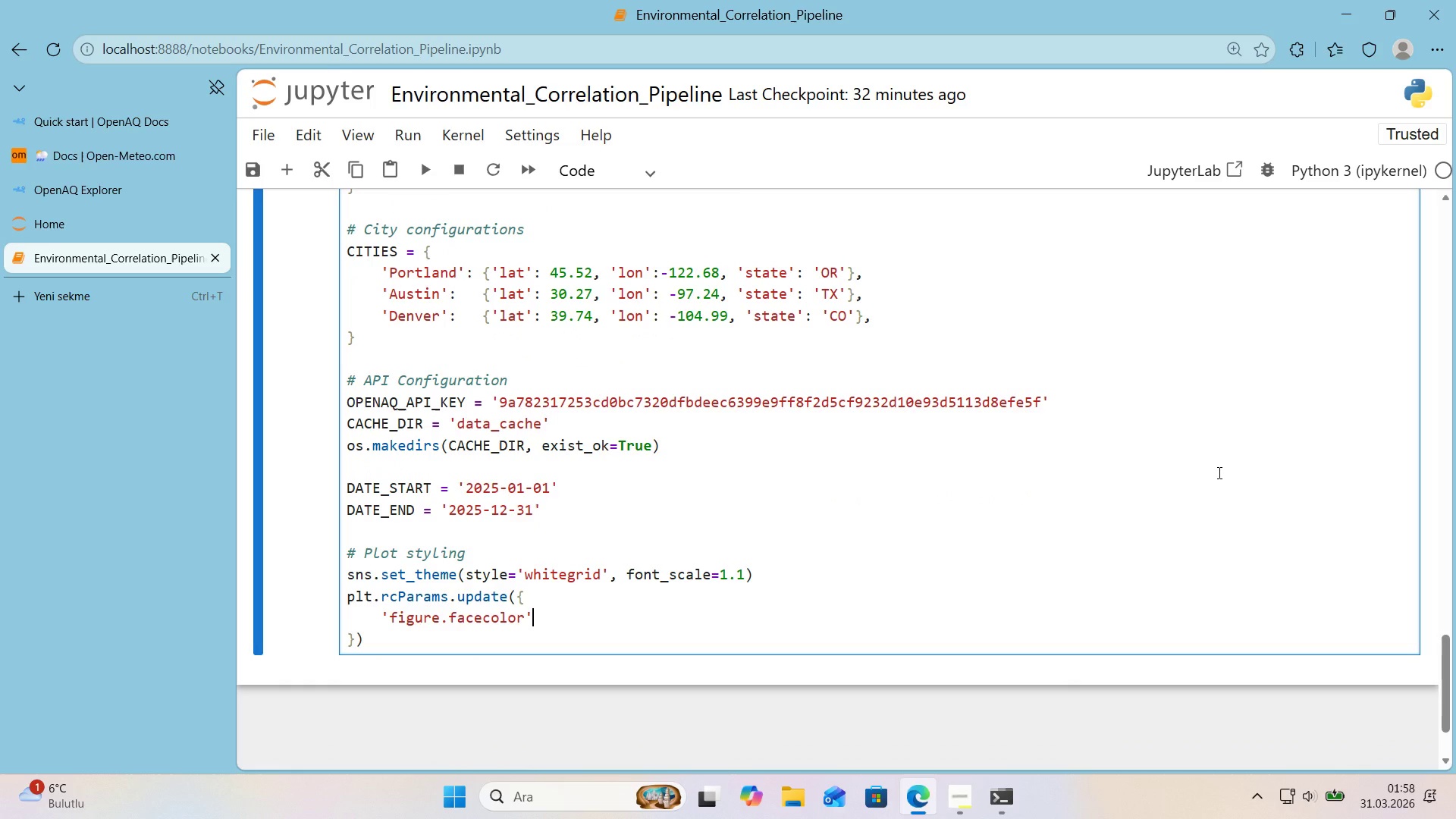 
type(> COLORS)
 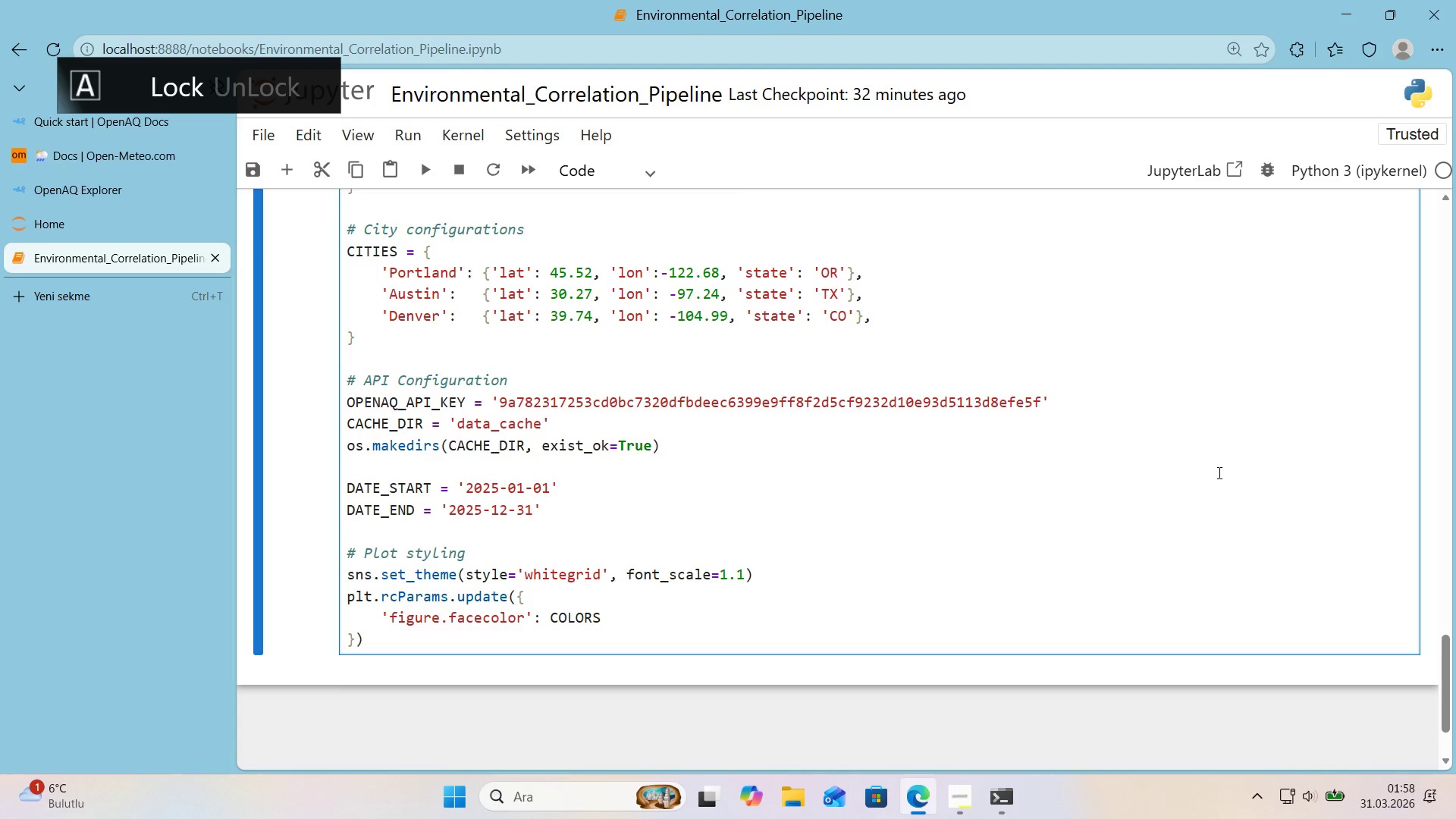 
key(Alt+Control+8)
 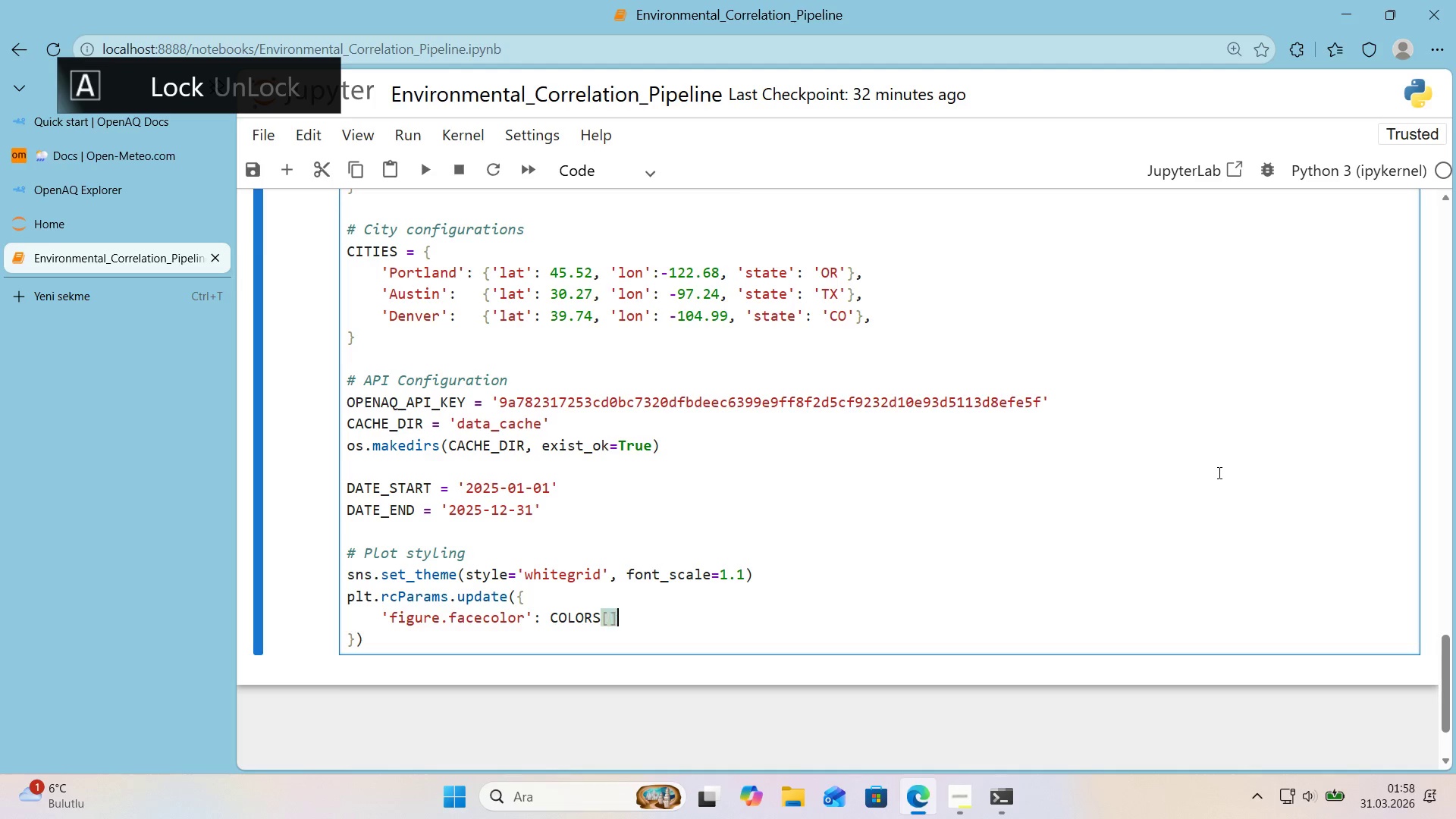 
key(Alt+Control+9)
 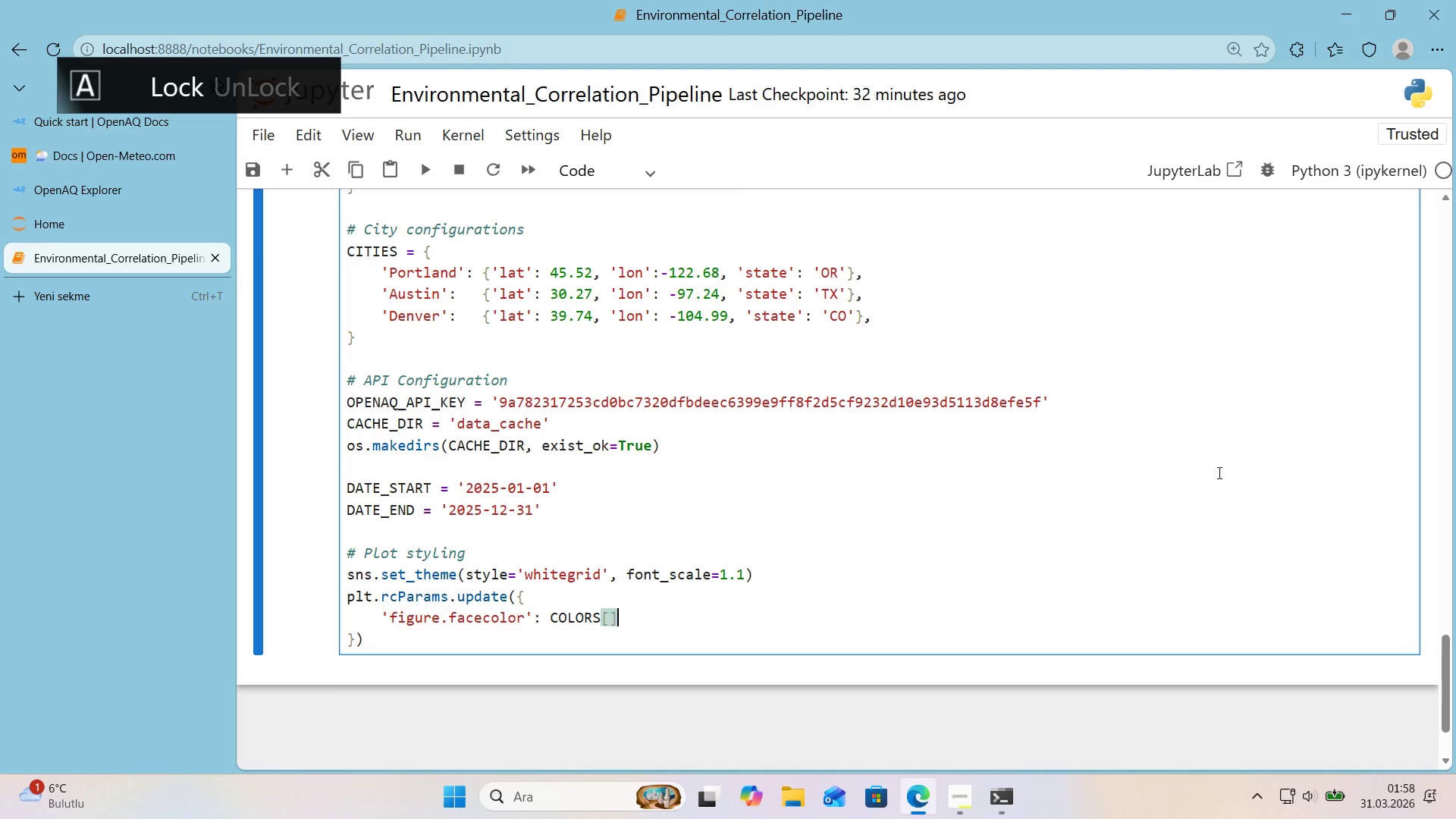 
key(ArrowLeft)
 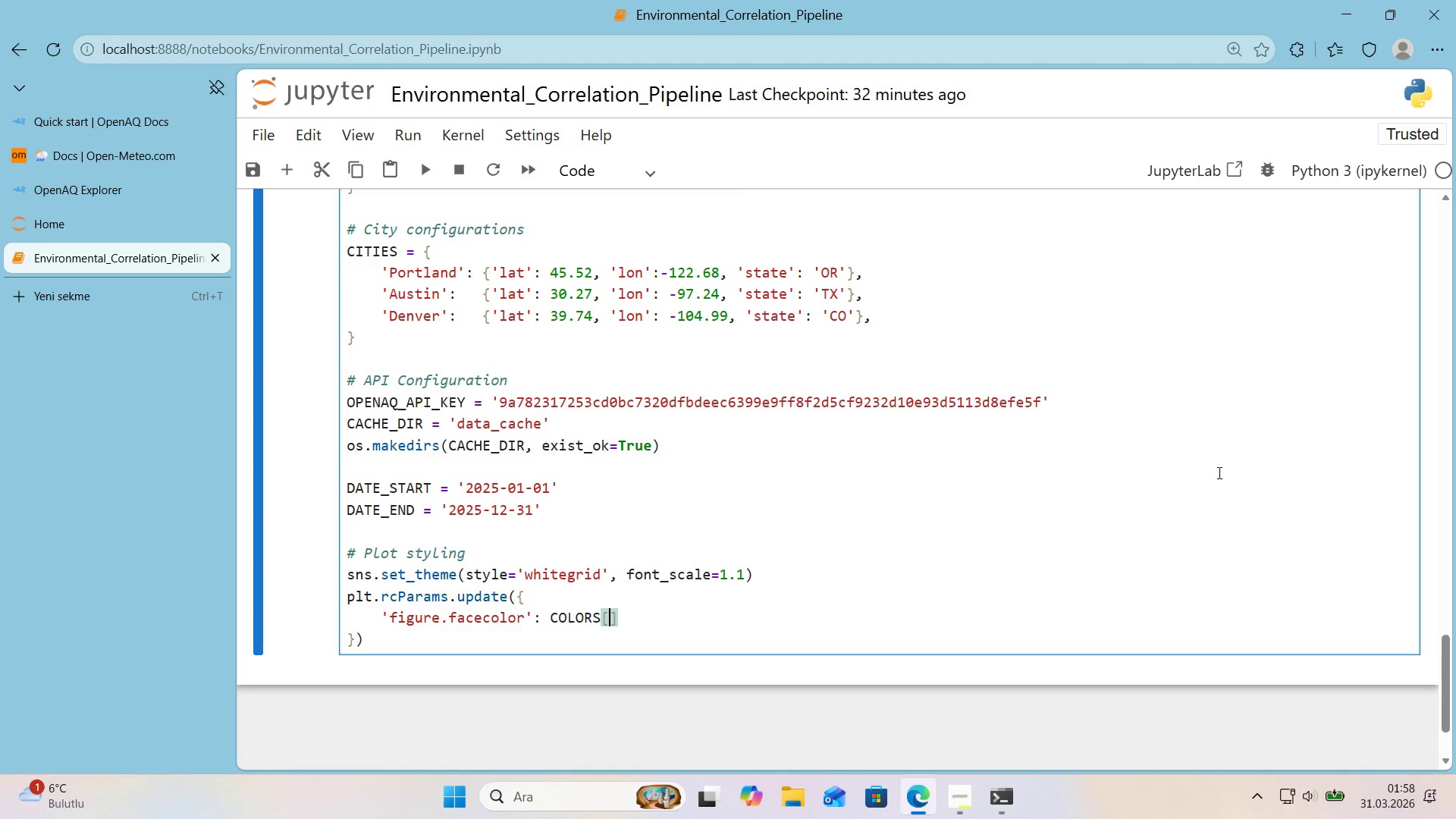 
type(@@)
 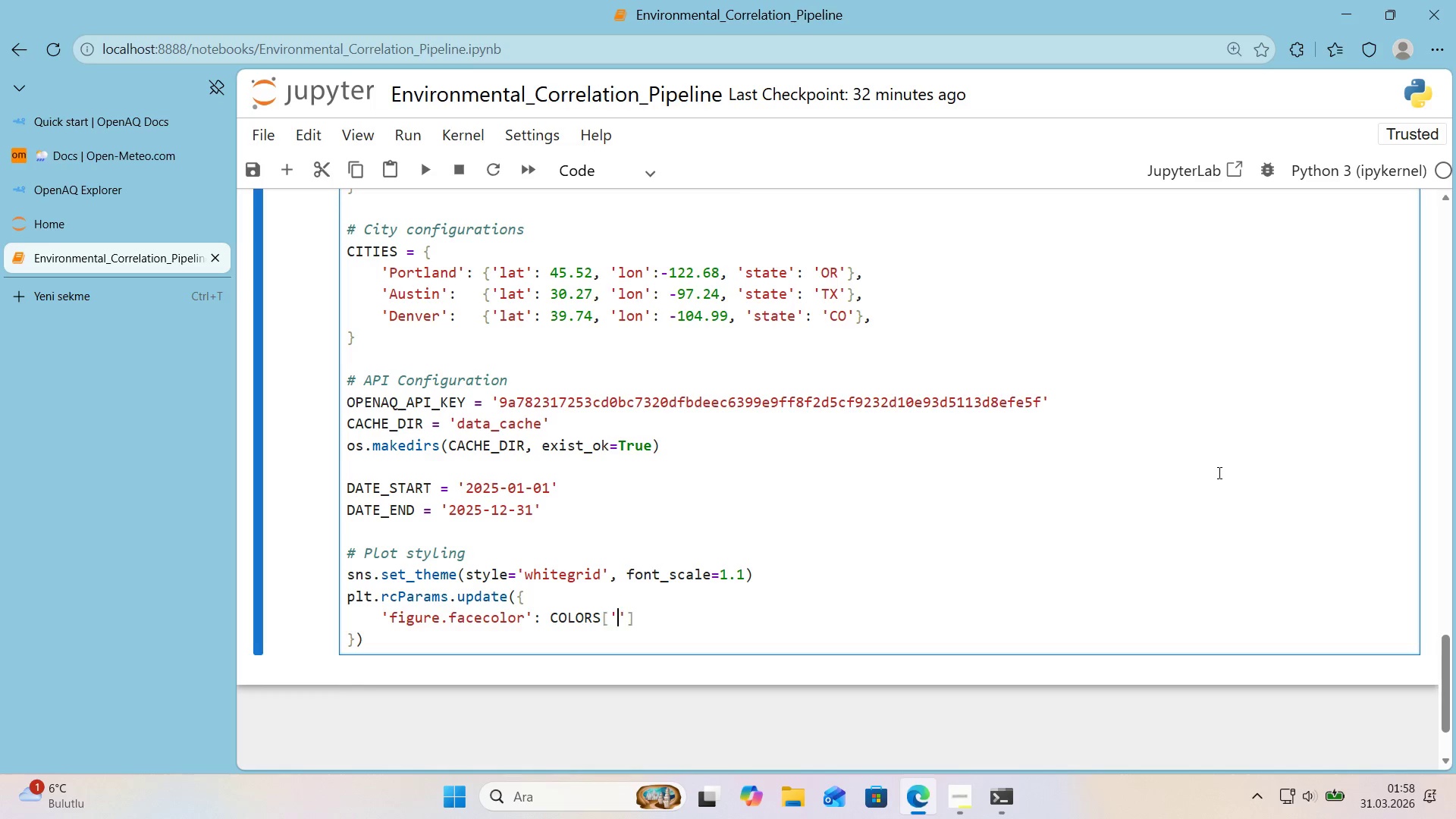 
key(ArrowLeft)
 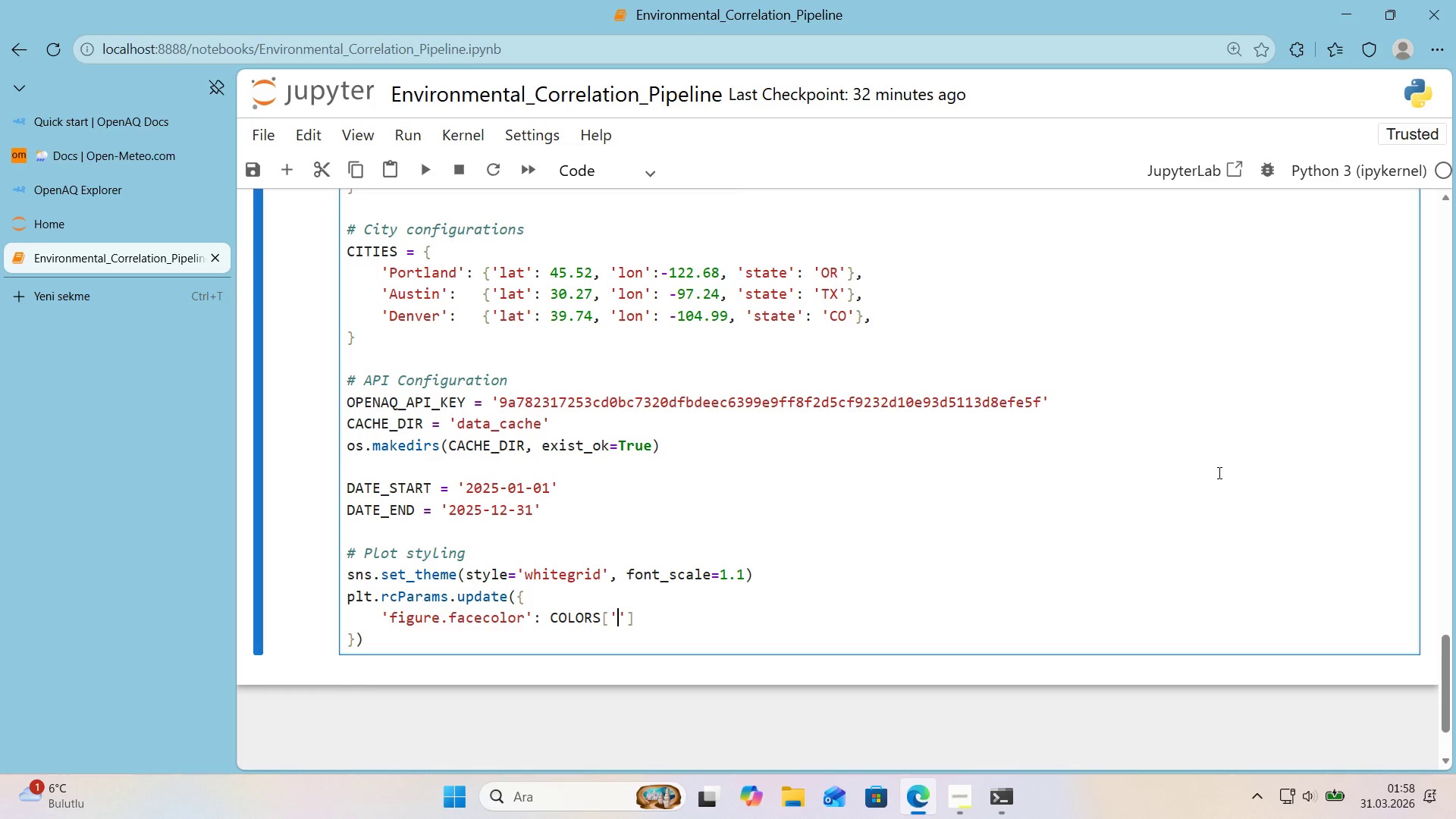 
type(background)
 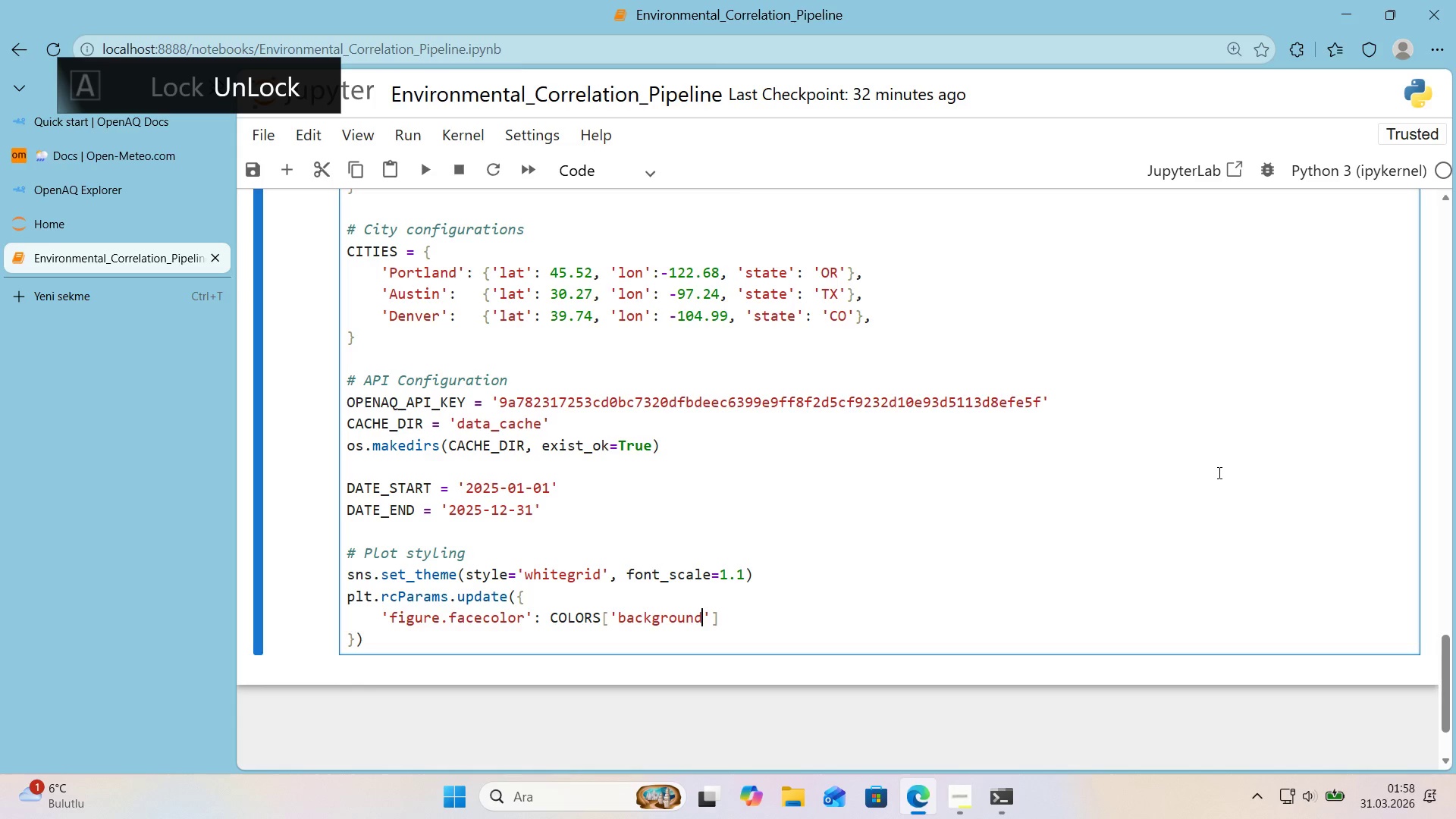 
key(ArrowRight)
 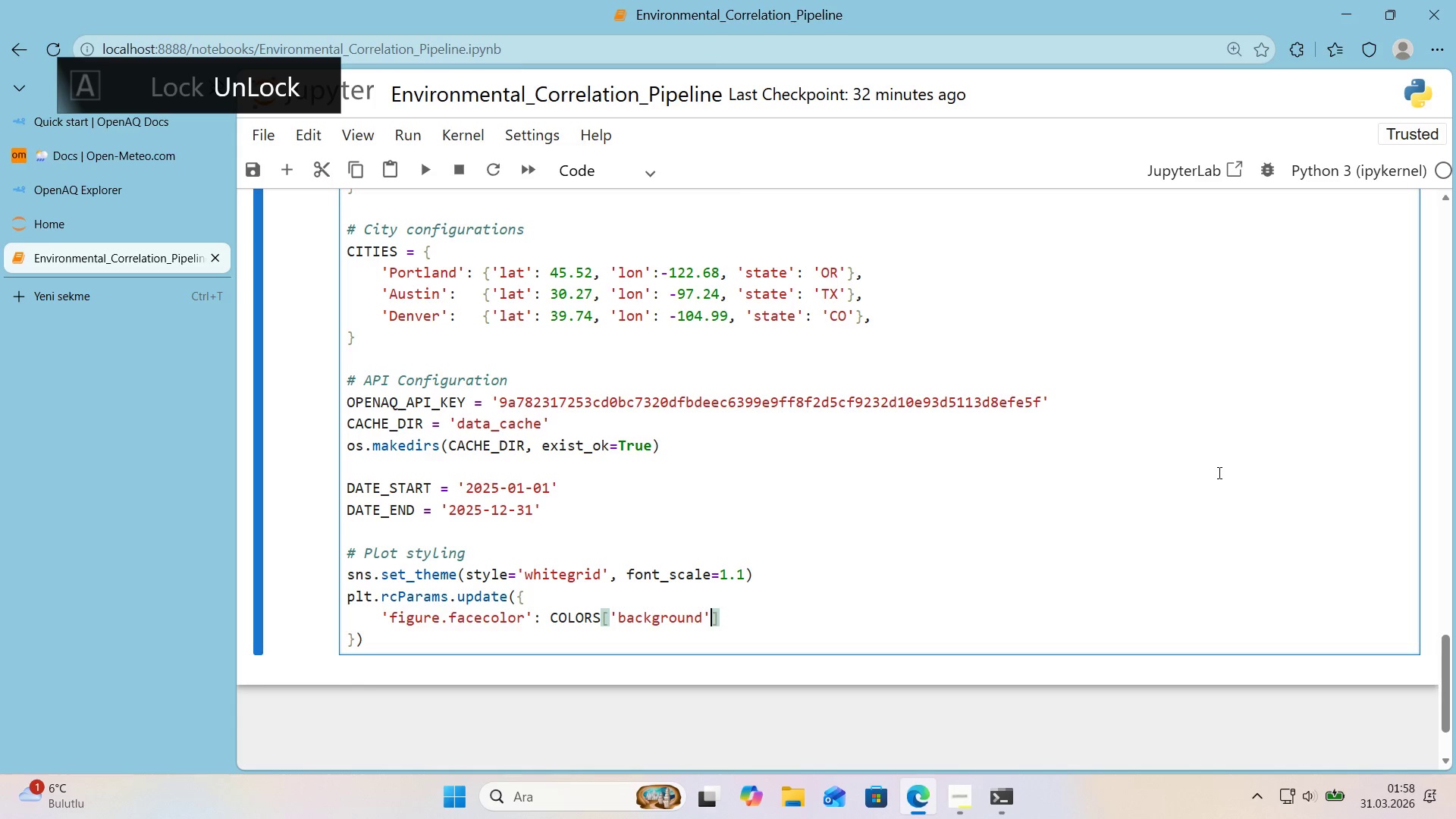 
key(ArrowRight)
 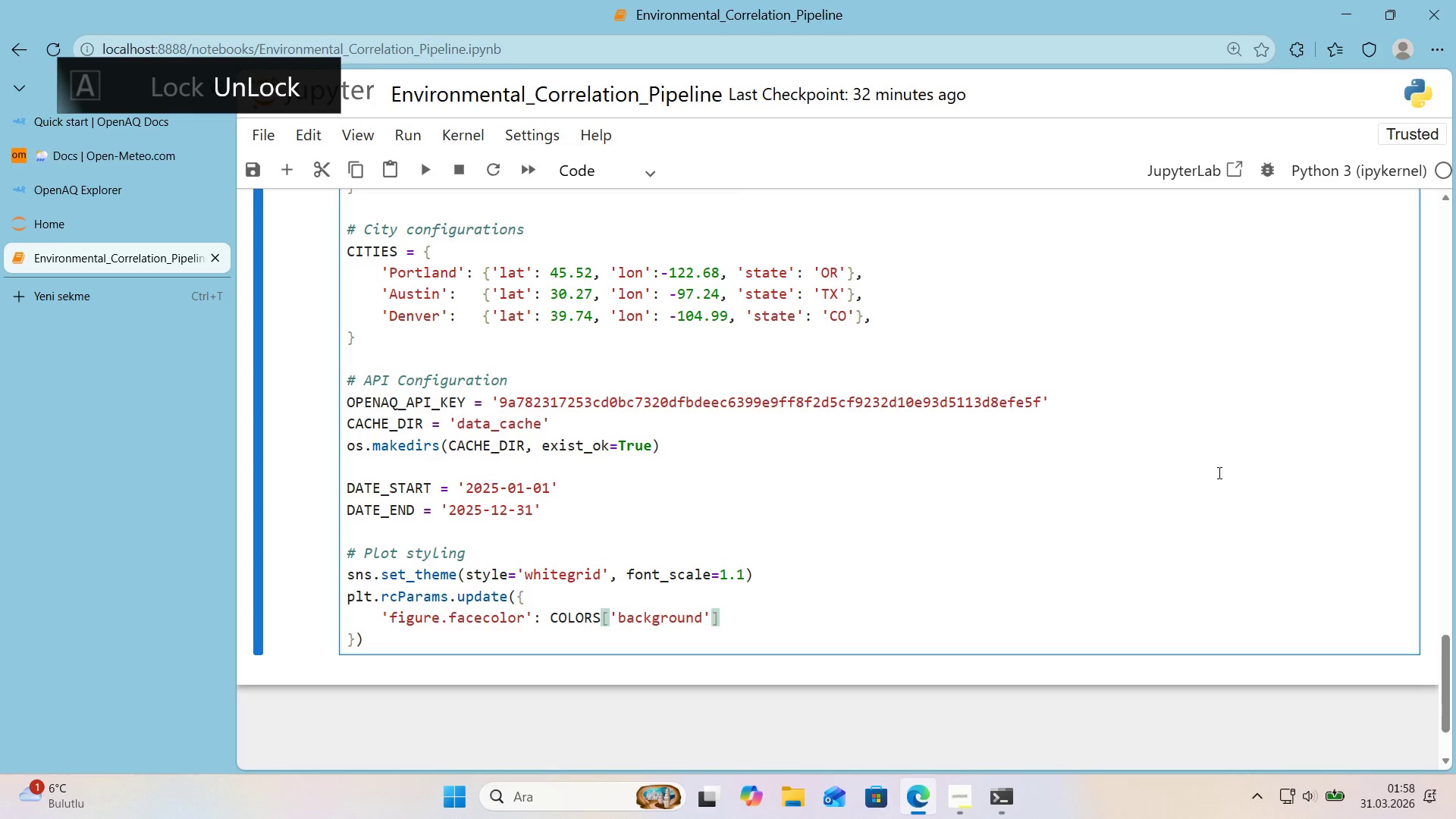 
key(Comma)
 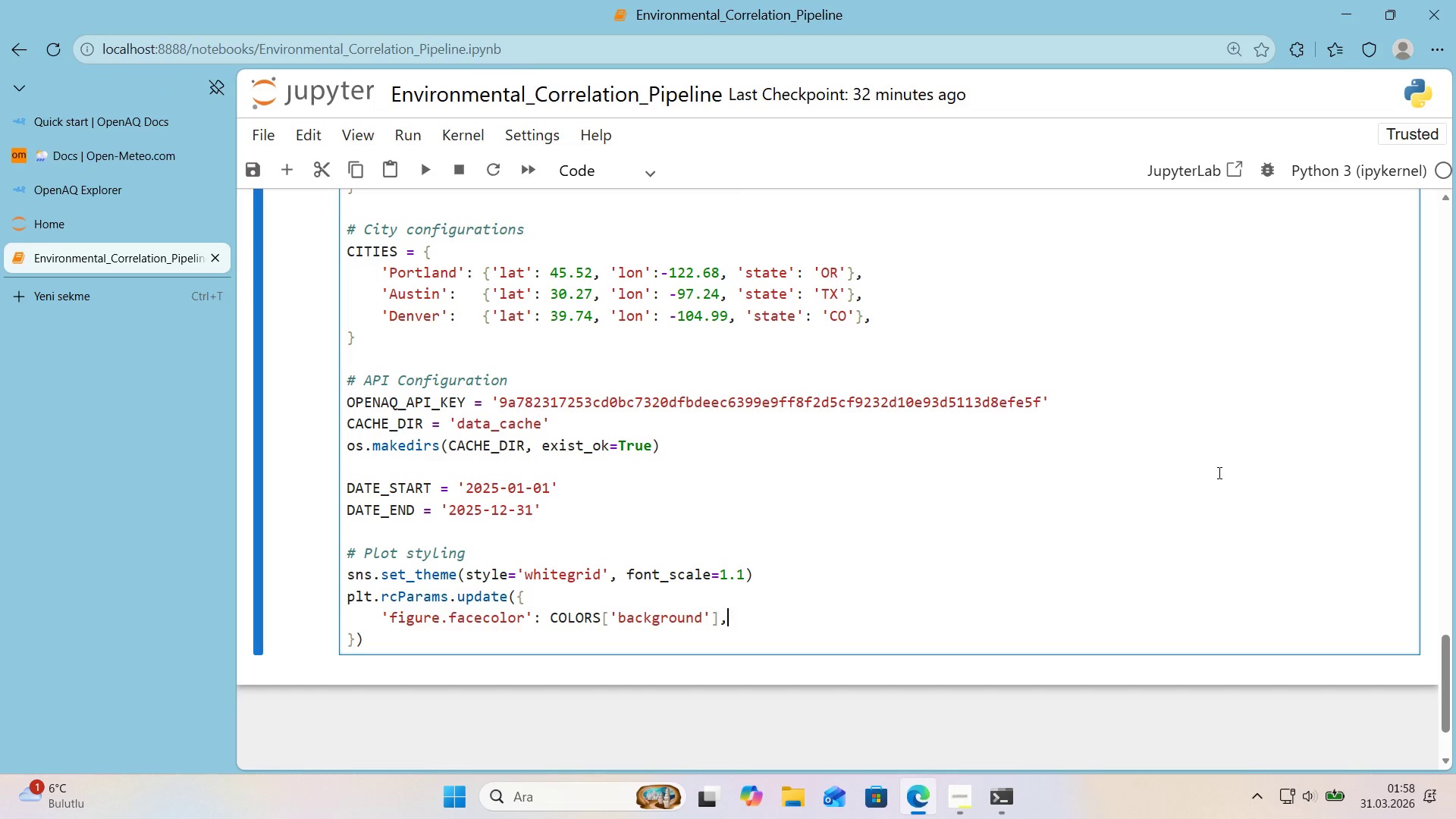 
key(Enter)
 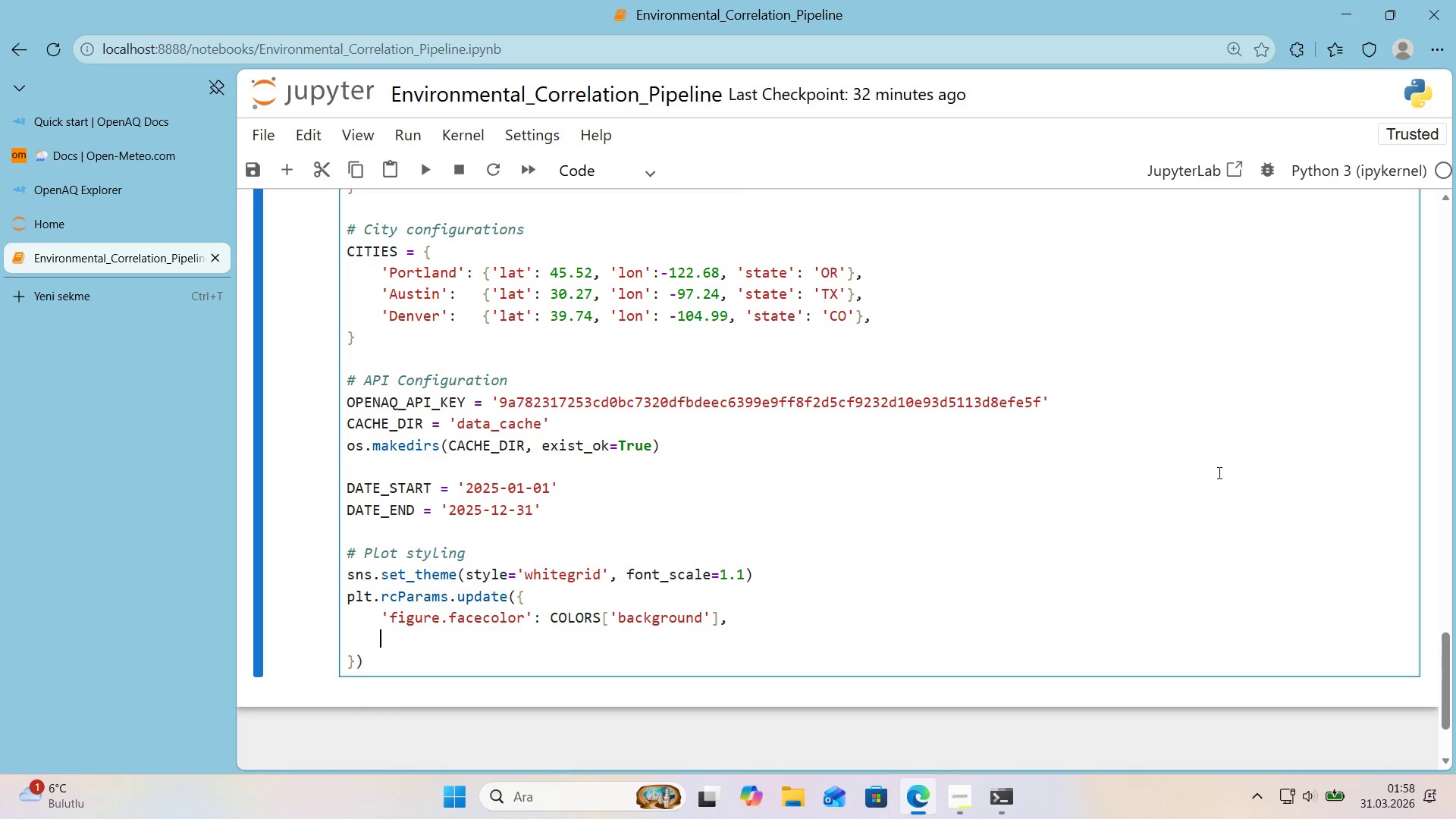 
type(@@)
 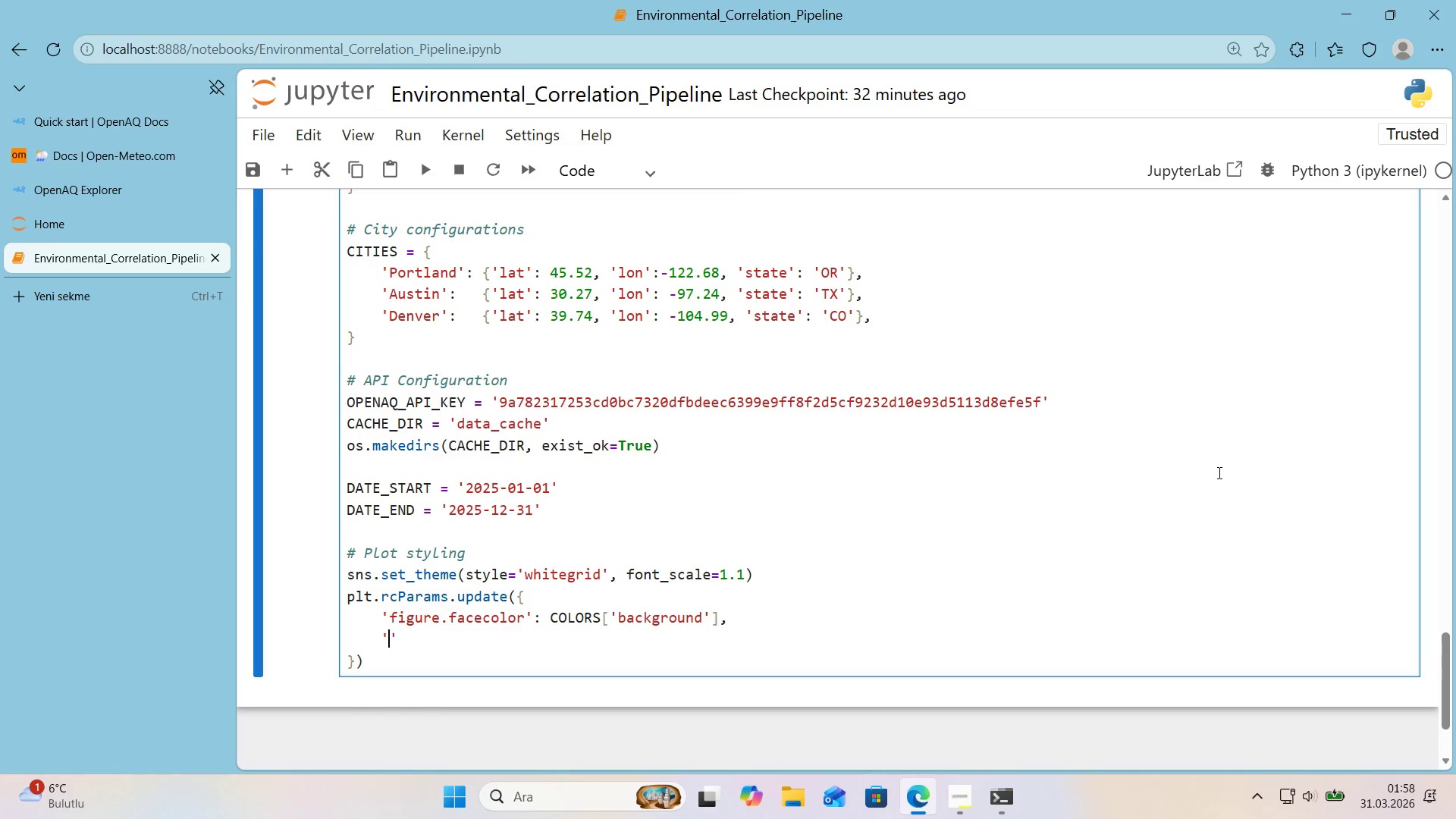 
key(ArrowLeft)
 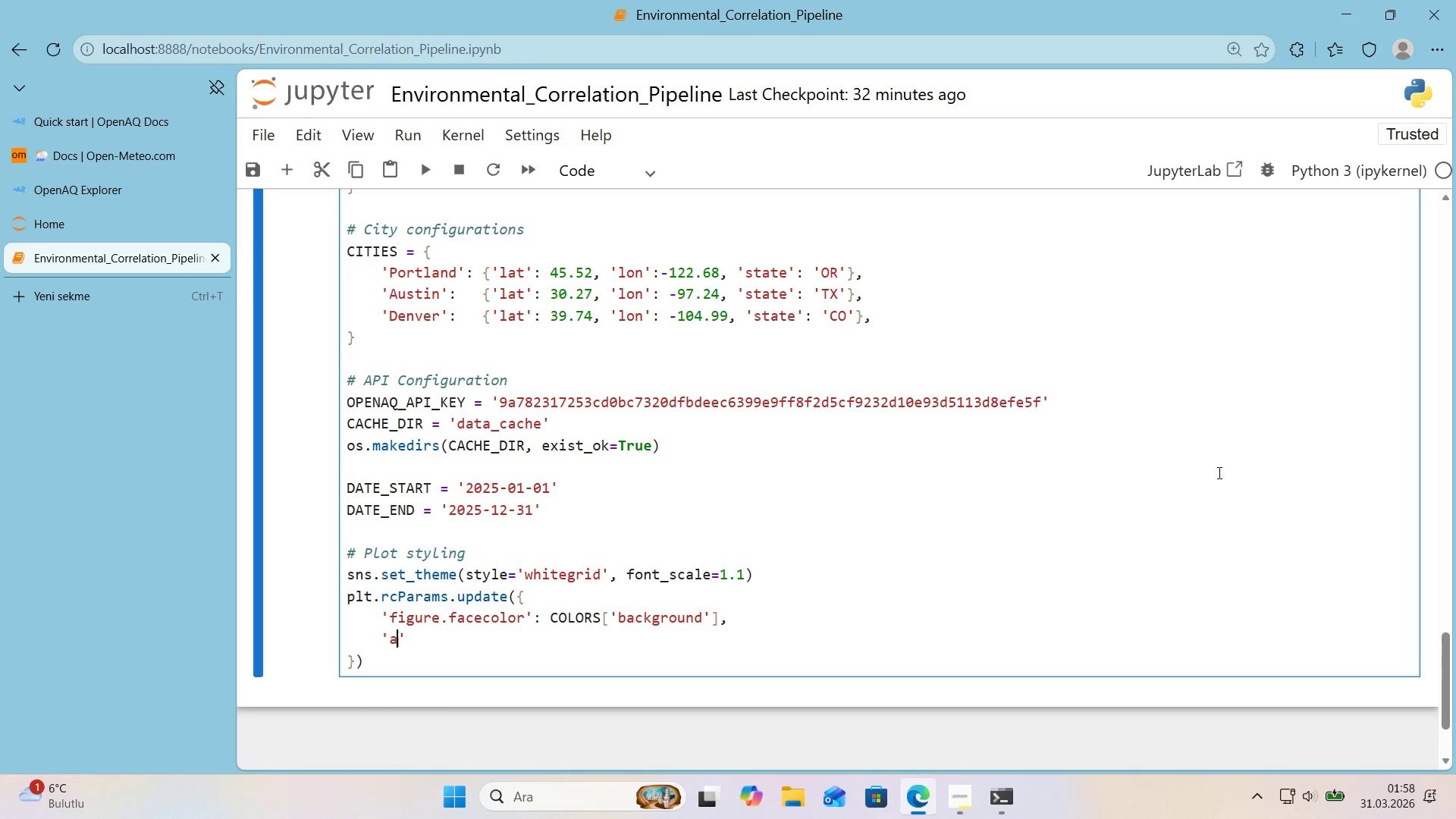 
type(axes.facecolor)
 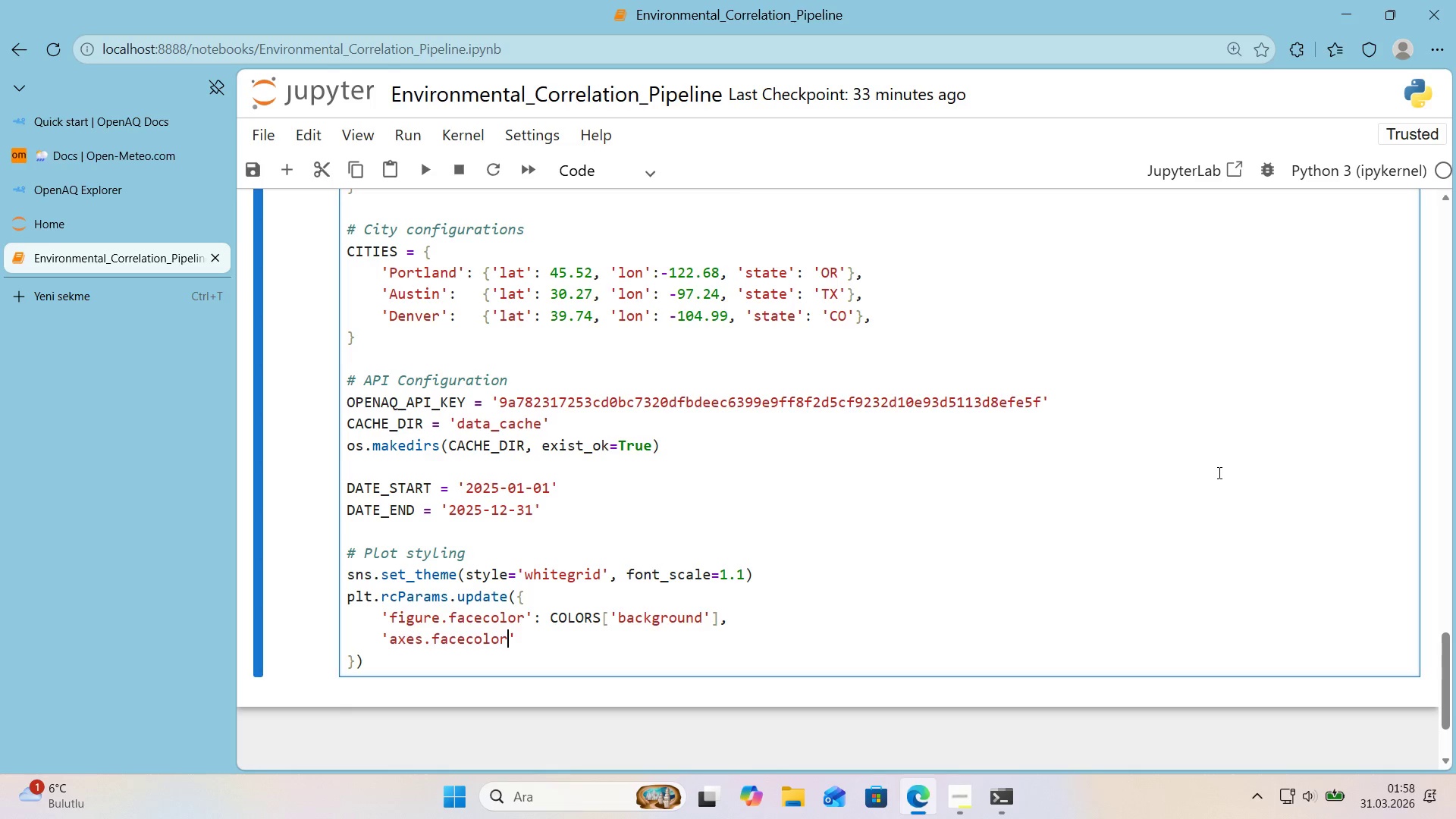 
key(ArrowRight)
 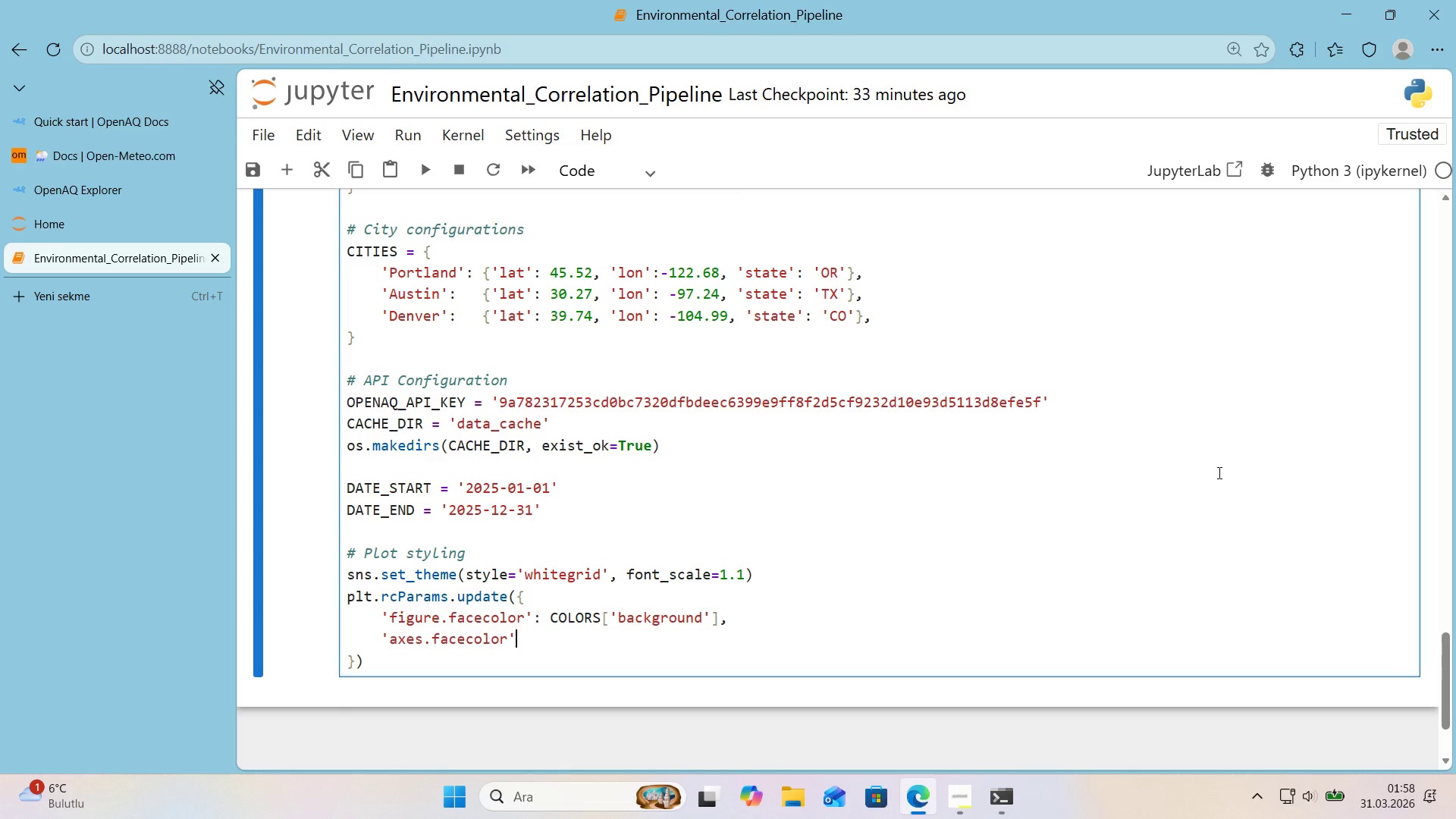 
key(Shift+Period)
 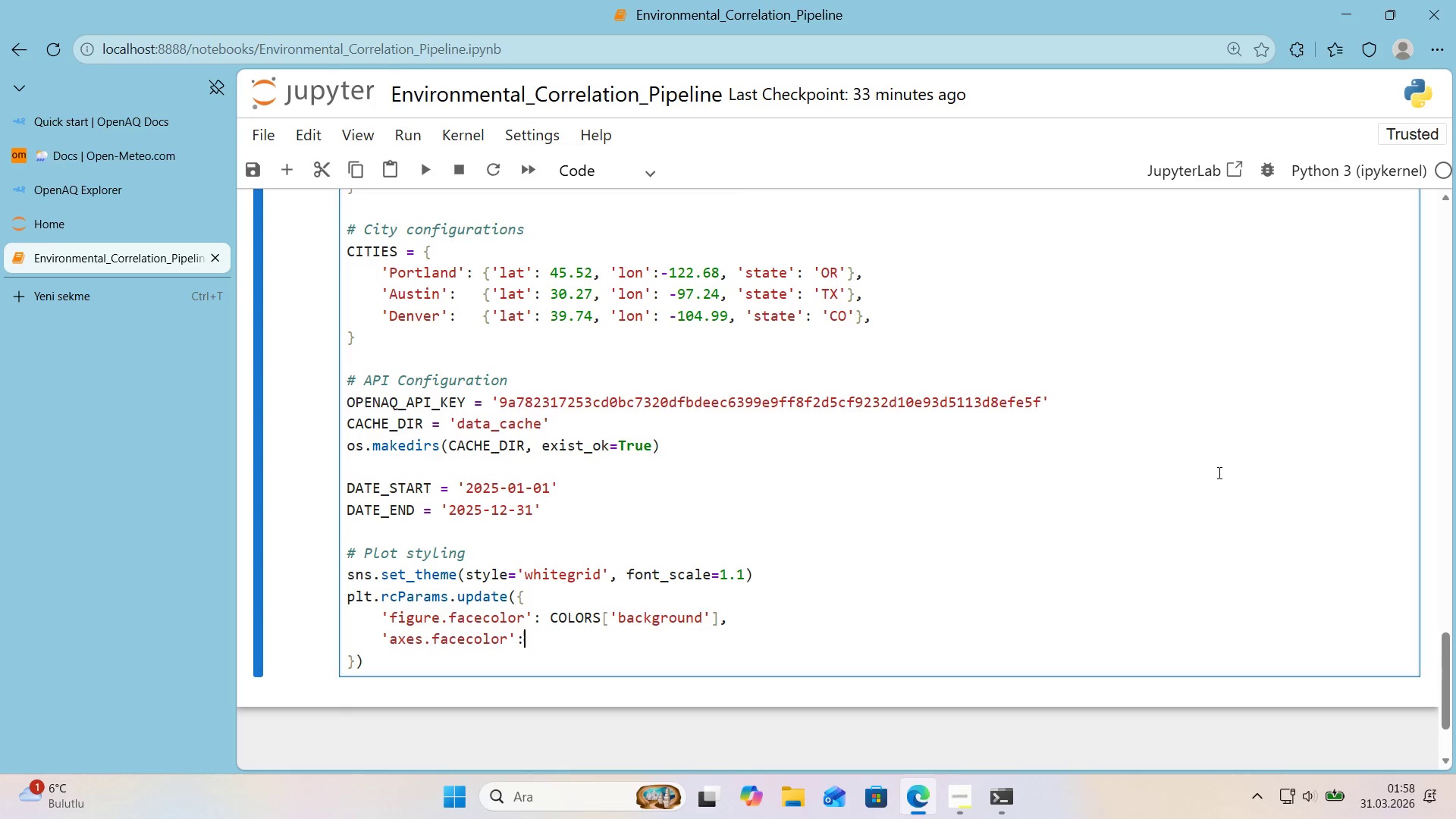 
key(Space)
 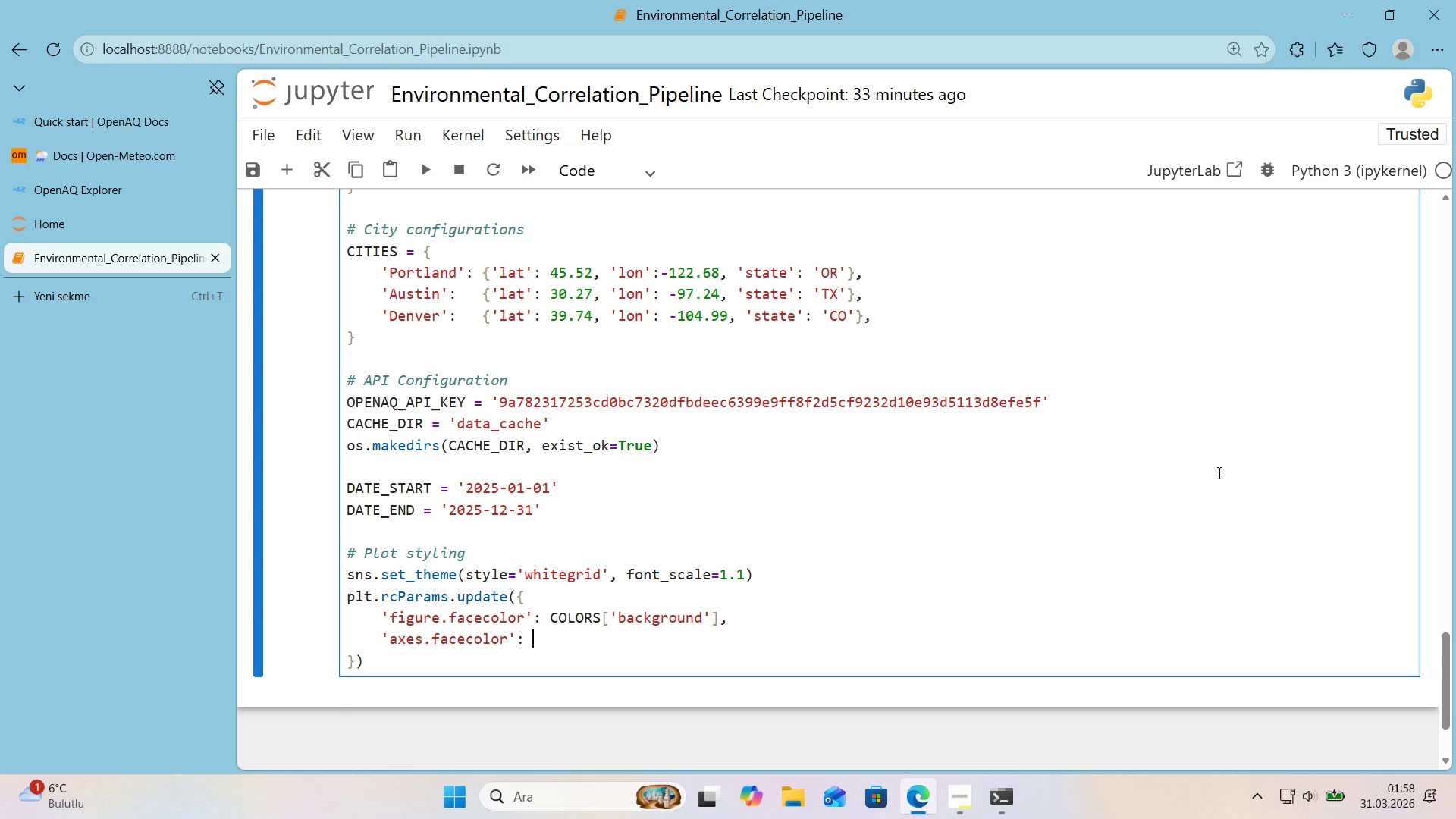 
key(Tab)
 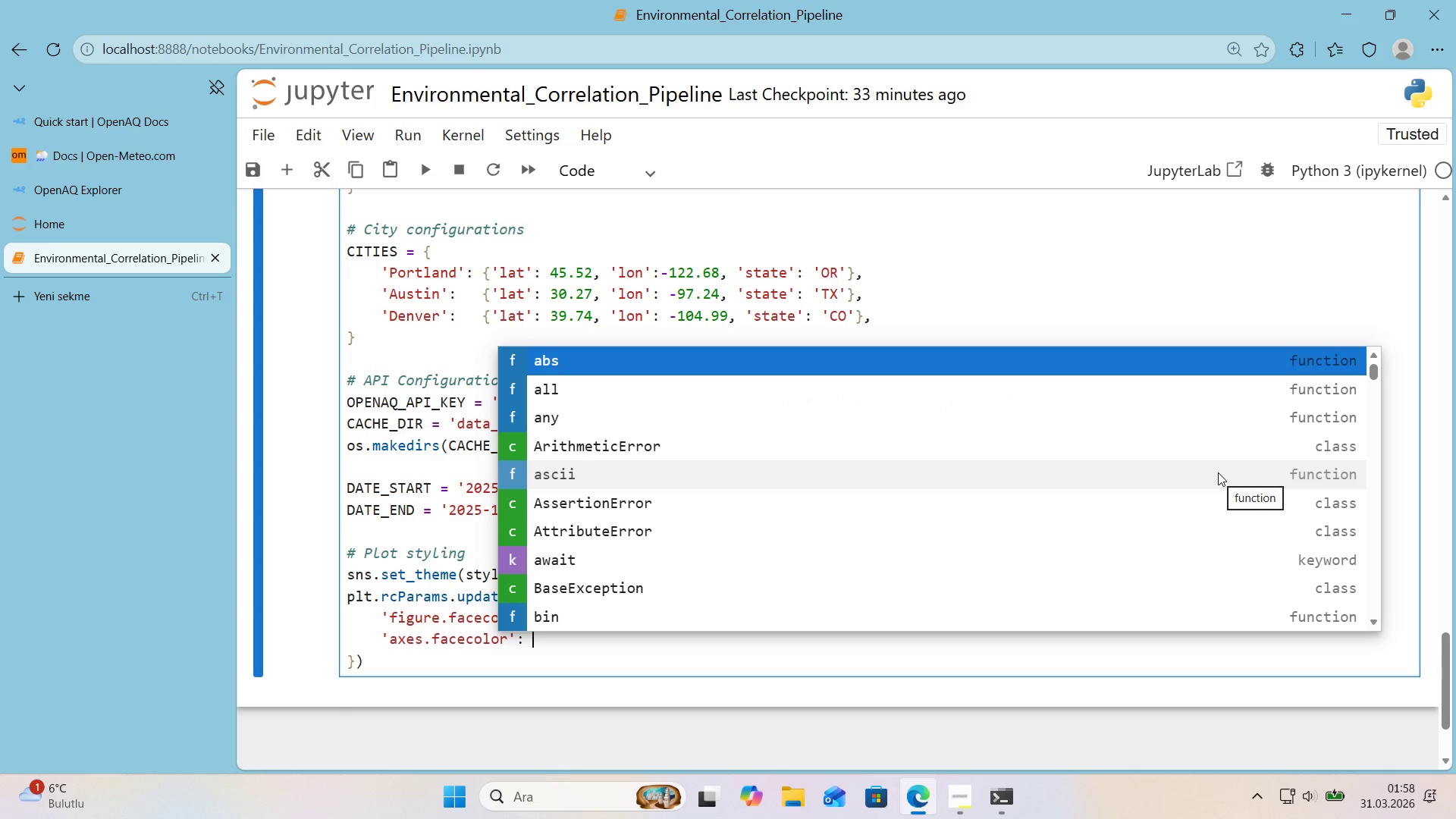 
scroll: coordinate [770, 540], scroll_direction: down, amount: 2.0
 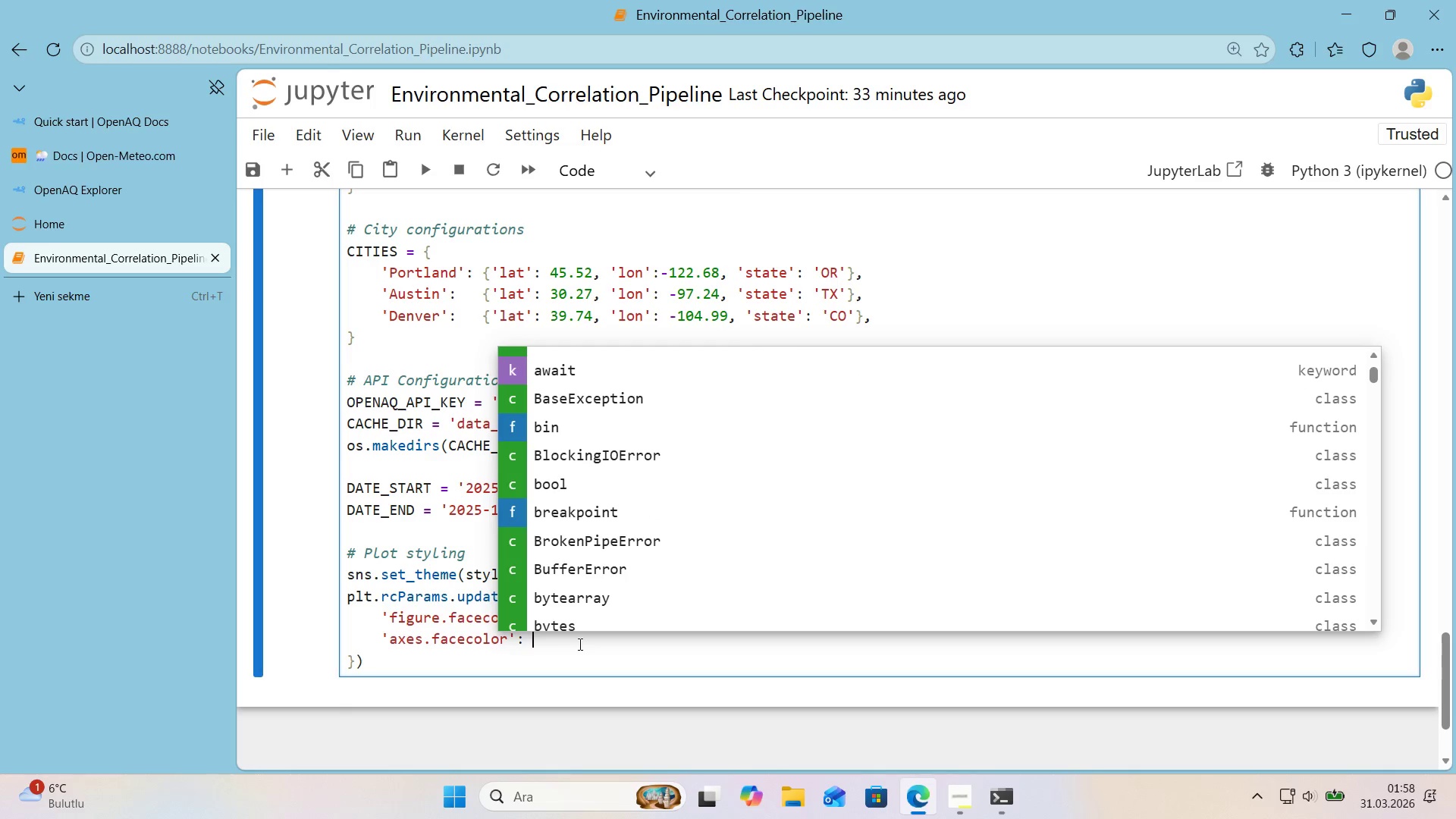 
left_click([579, 644])
 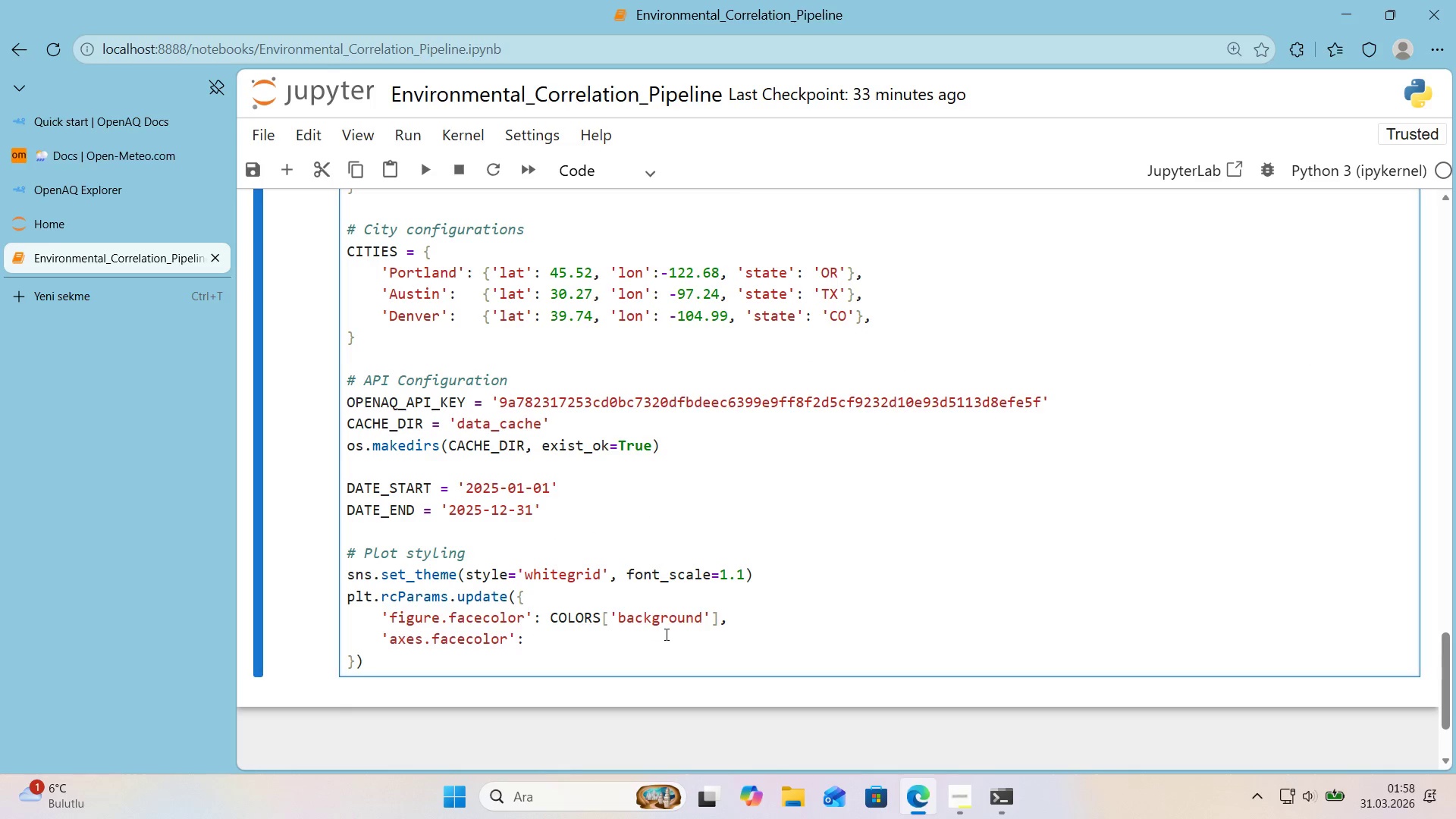 
type(@@)
 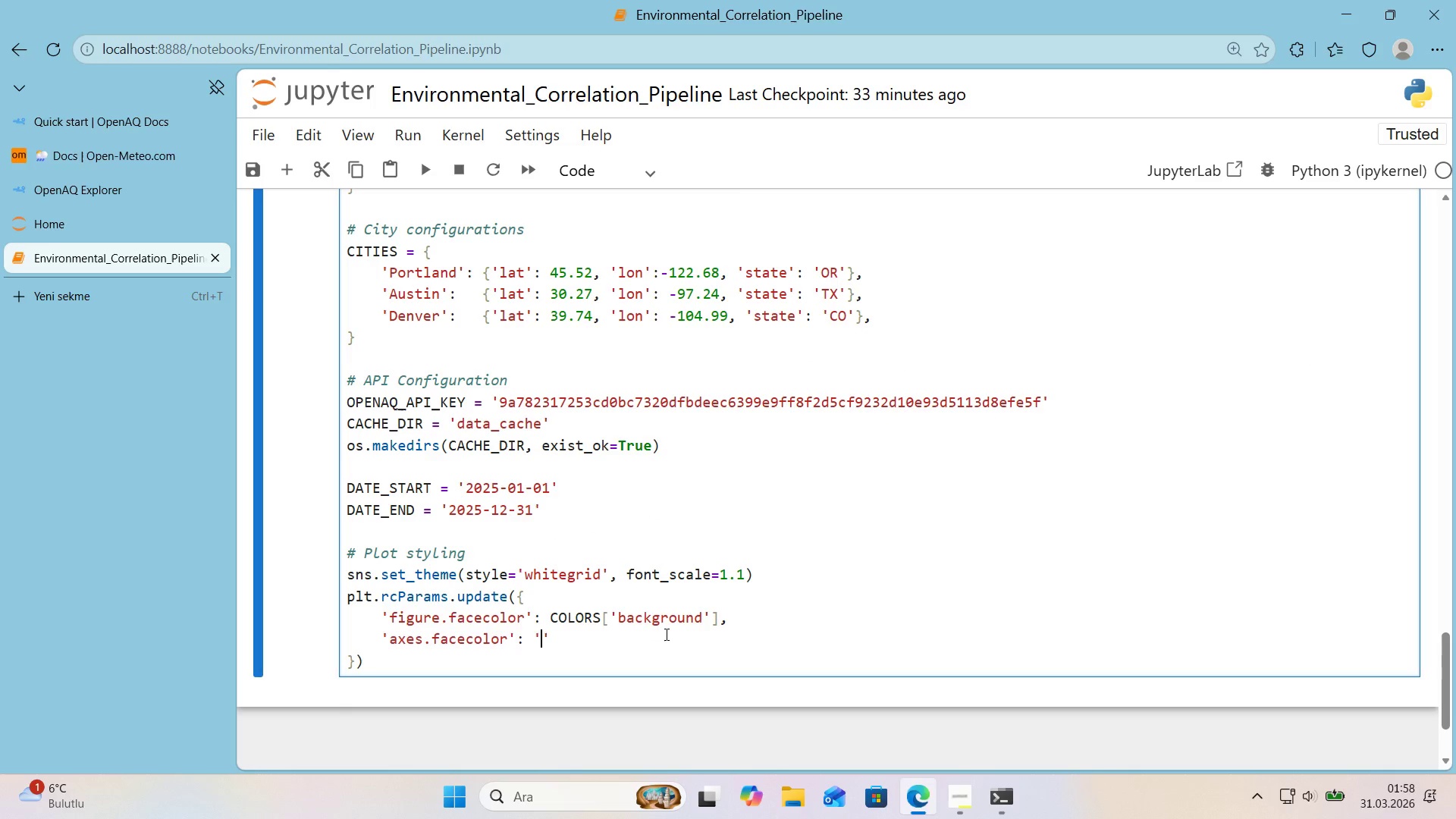 
key(ArrowLeft)
 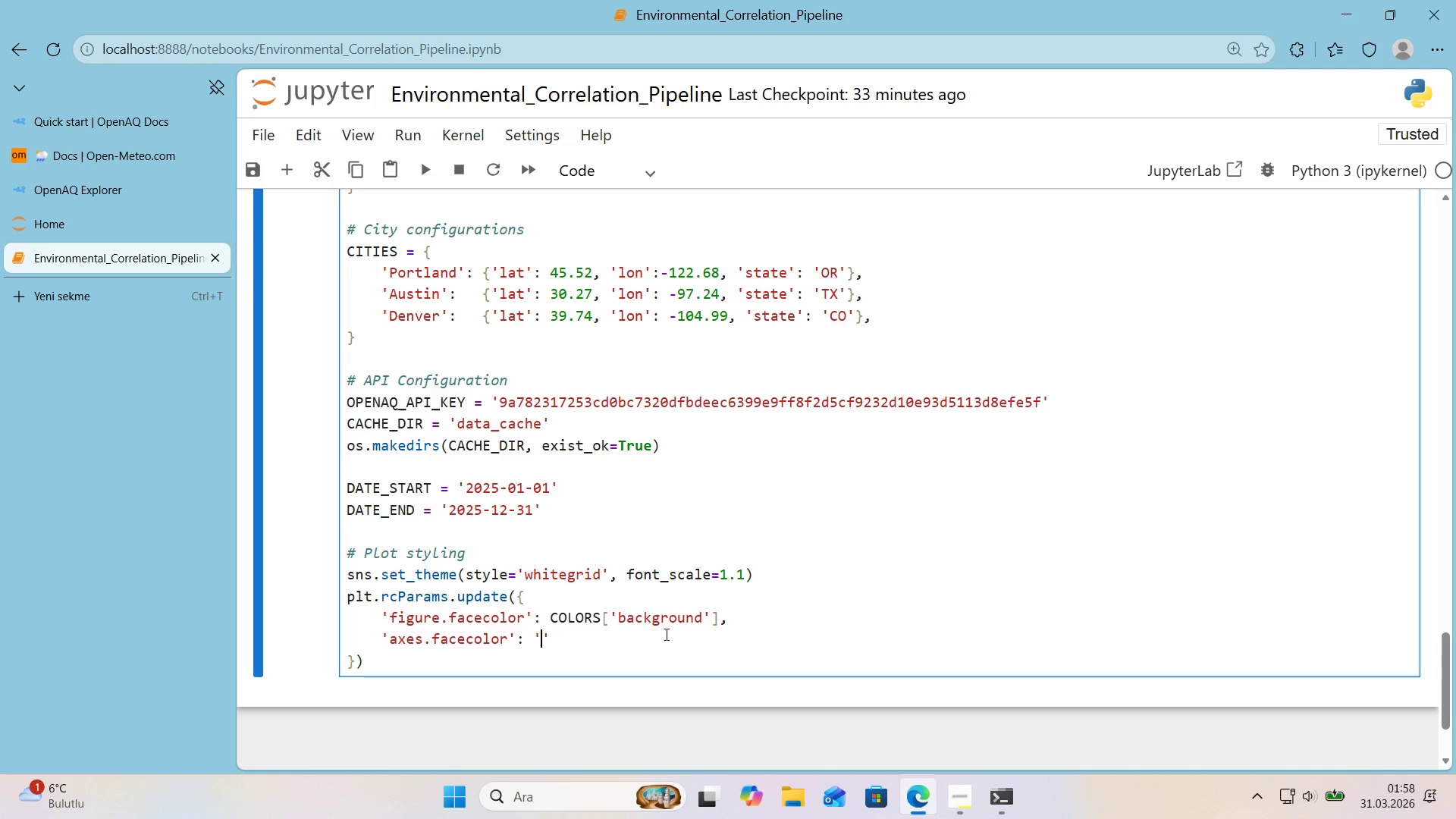 
key(Alt+Control+3)
 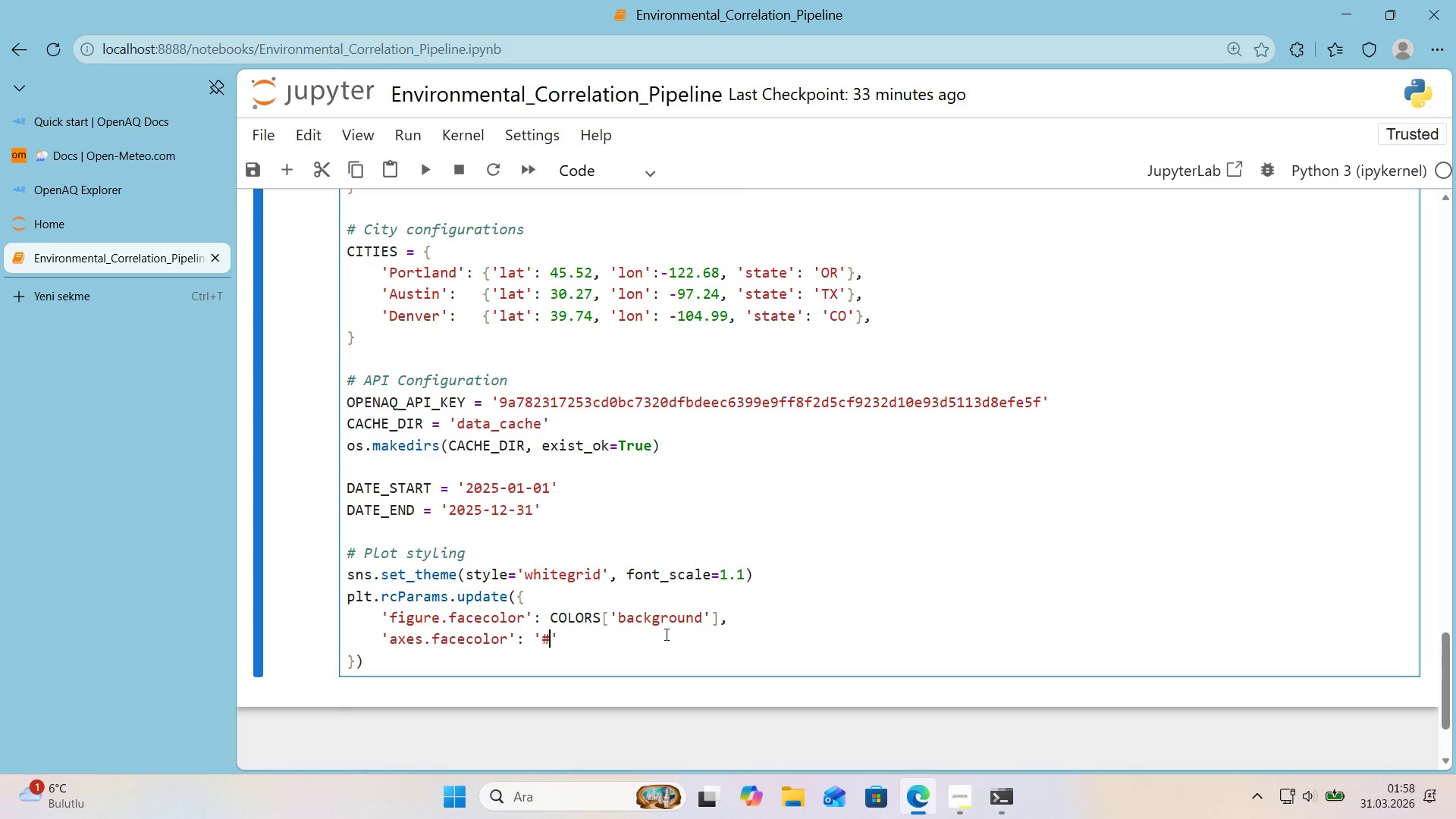 
type(FFFFF)
 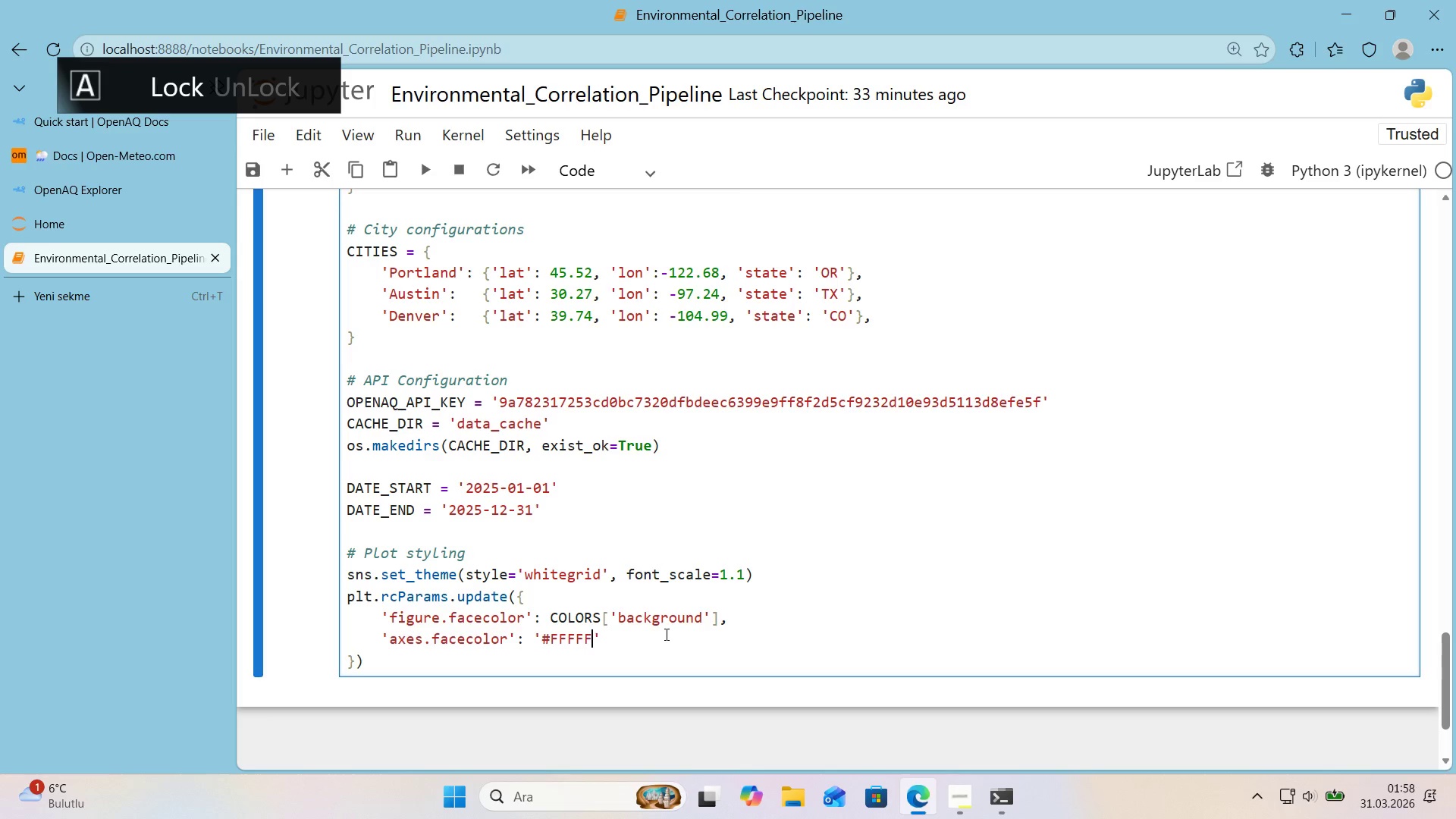 
key(ArrowRight)
 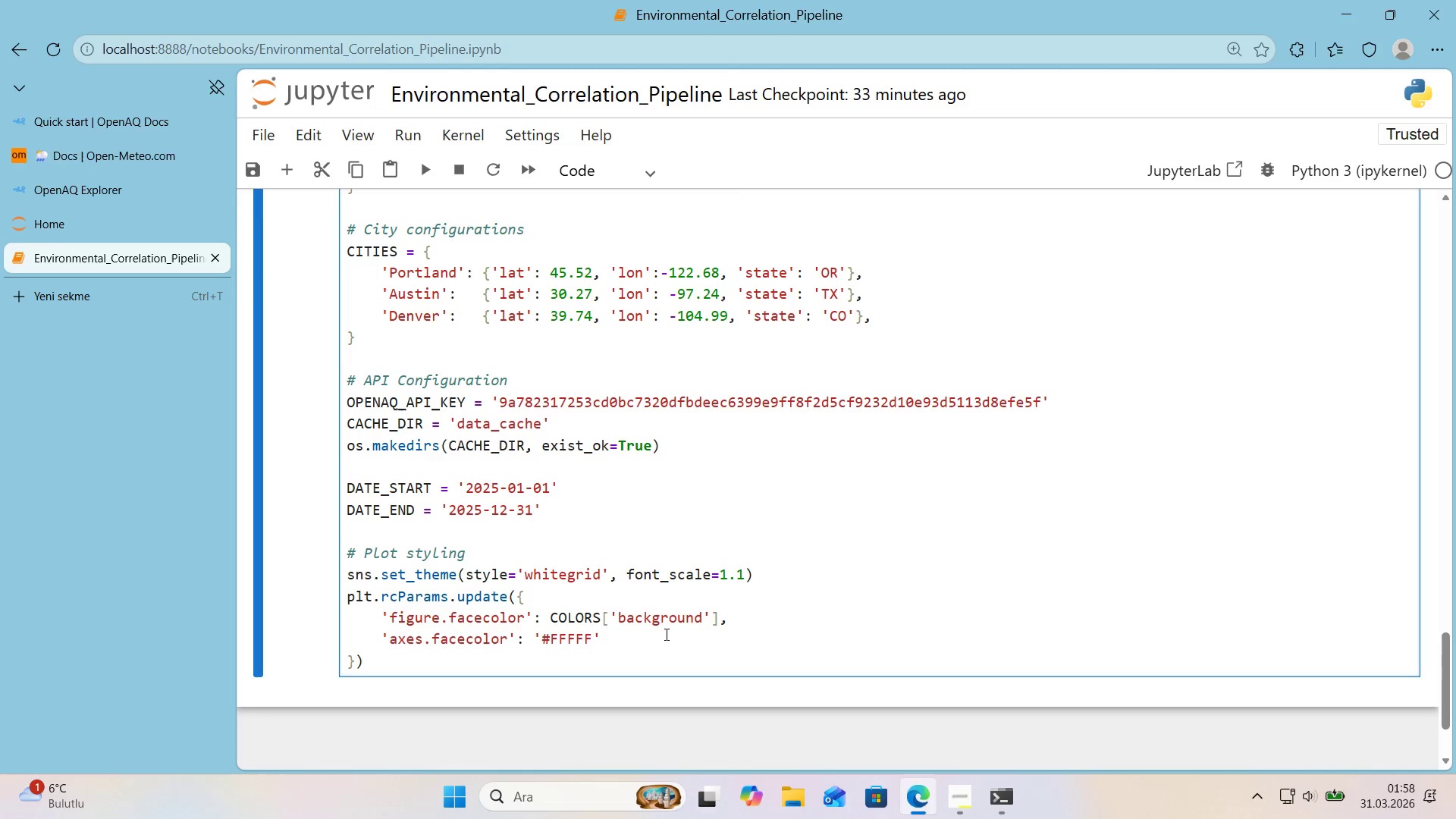 
key(ArrowLeft)
 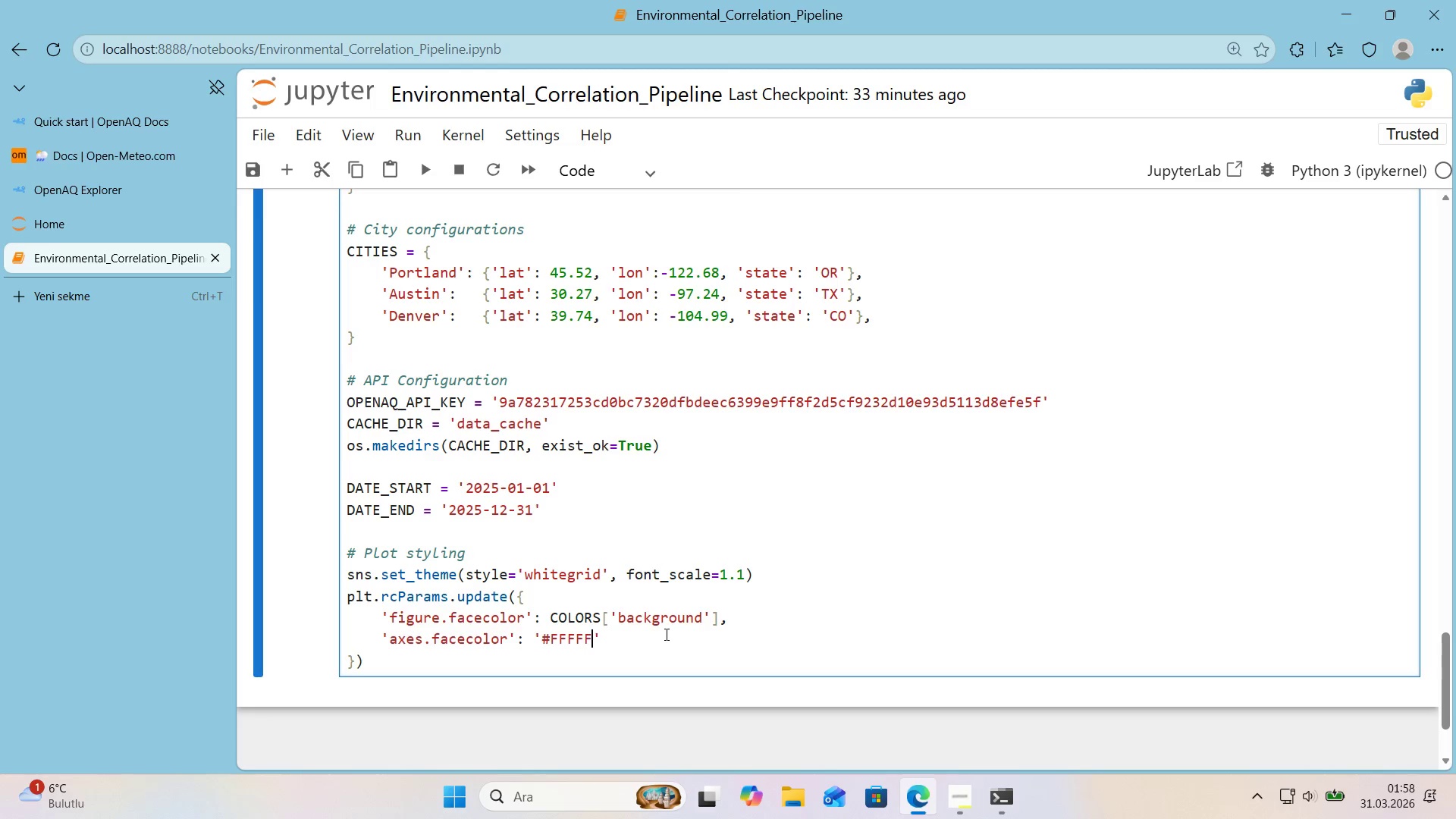 
key(F)
 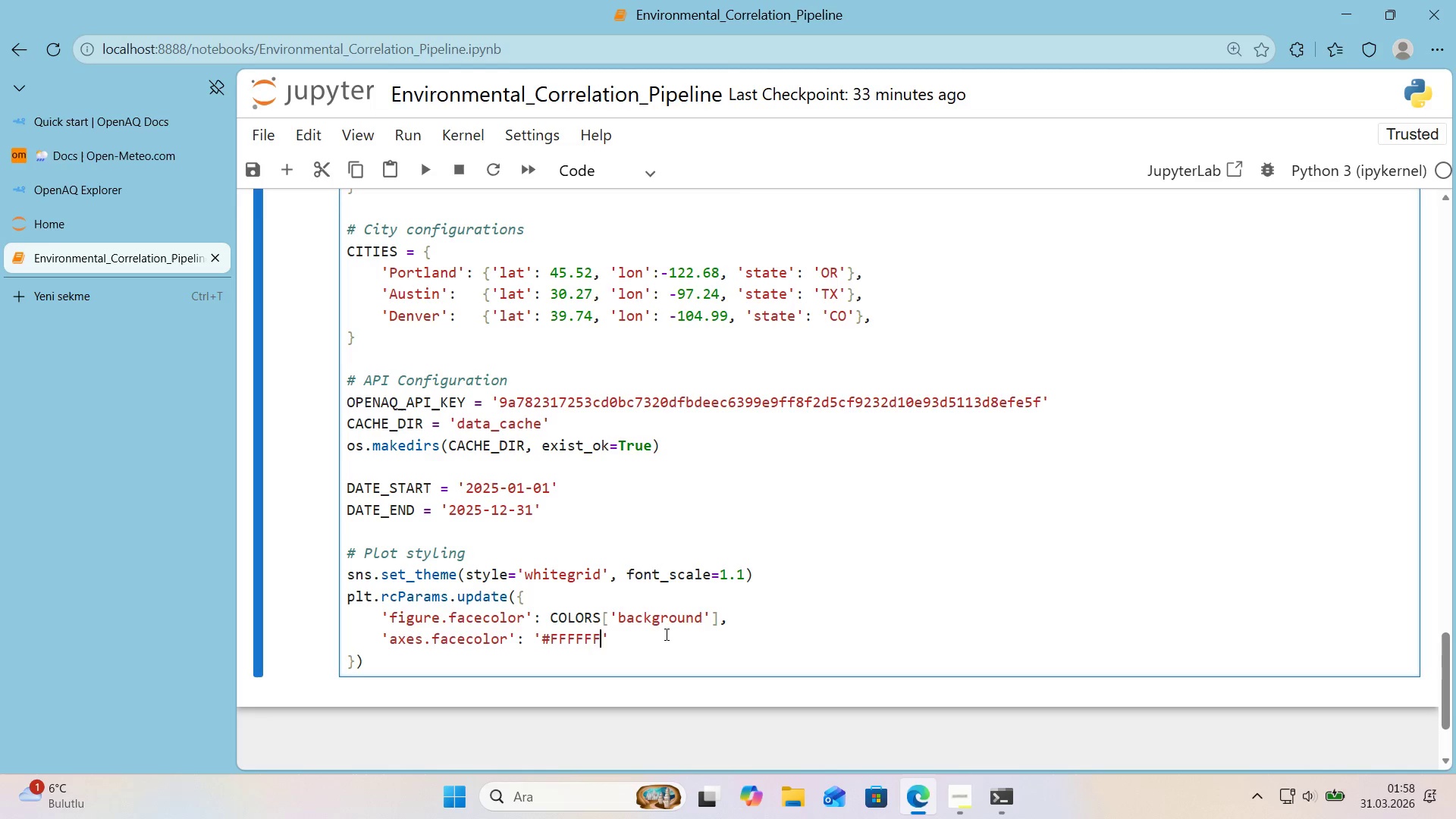 
key(ArrowRight)
 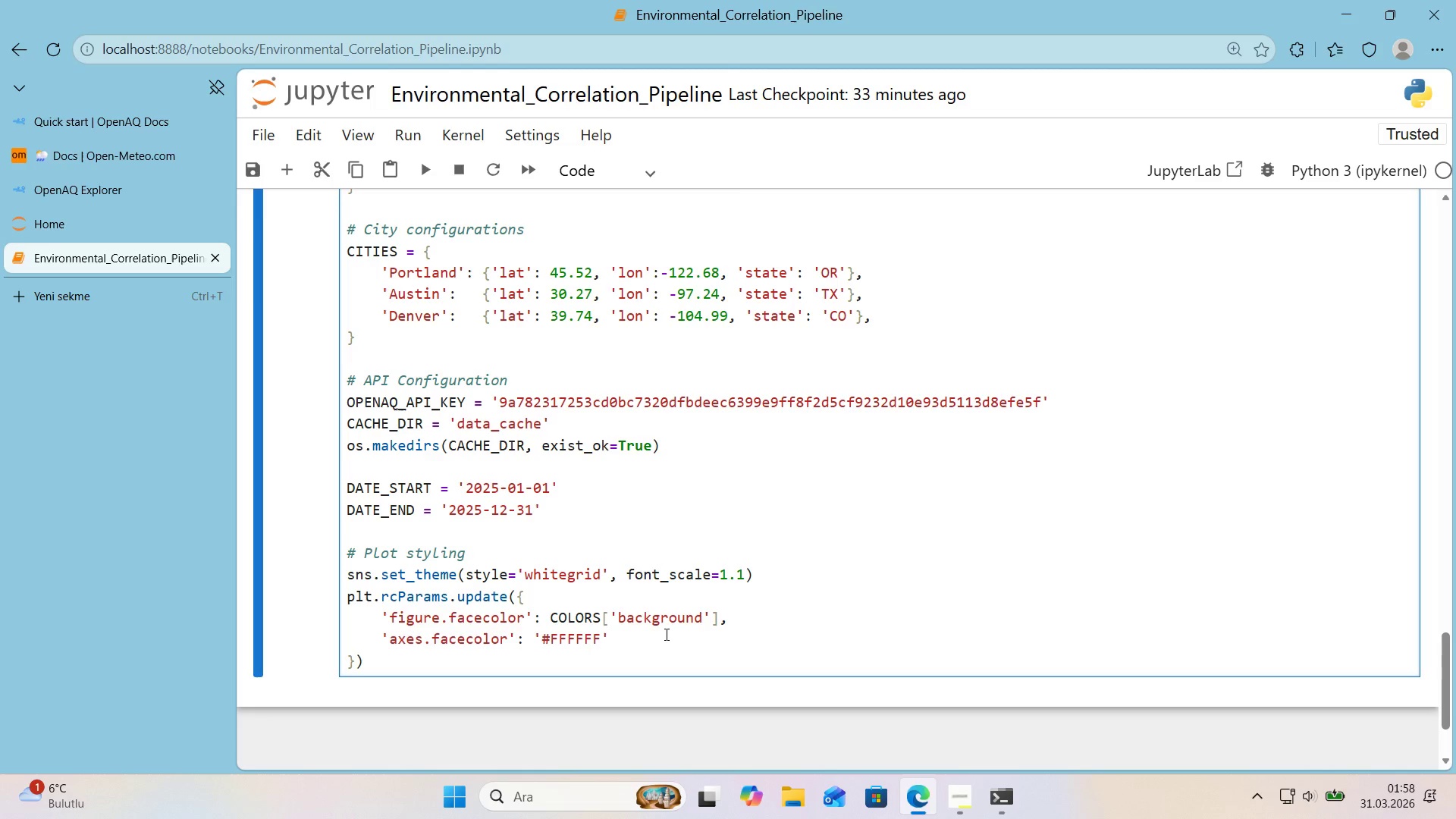 
key(ArrowLeft)
 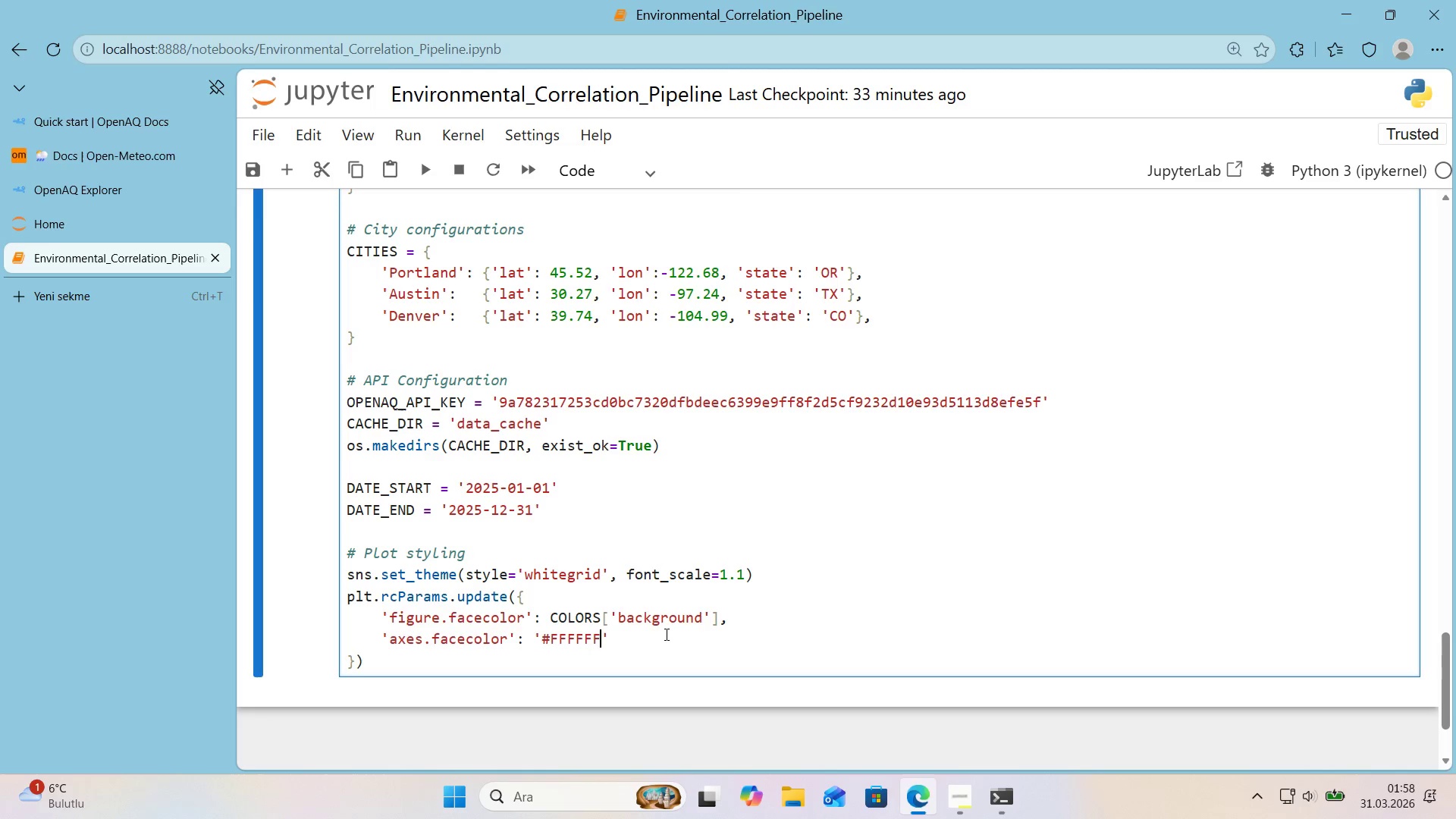 
key(ArrowLeft)
 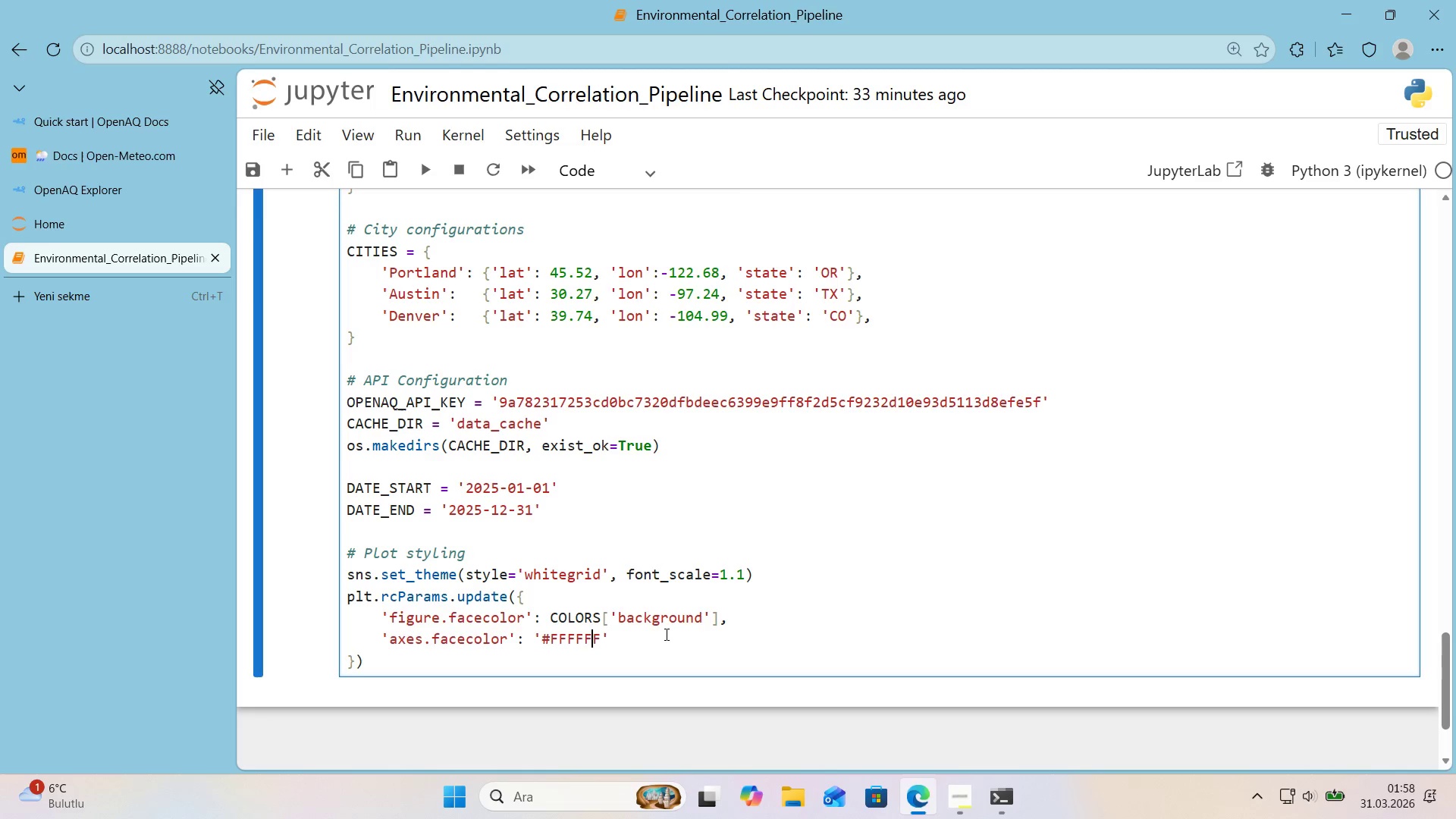 
key(ArrowLeft)
 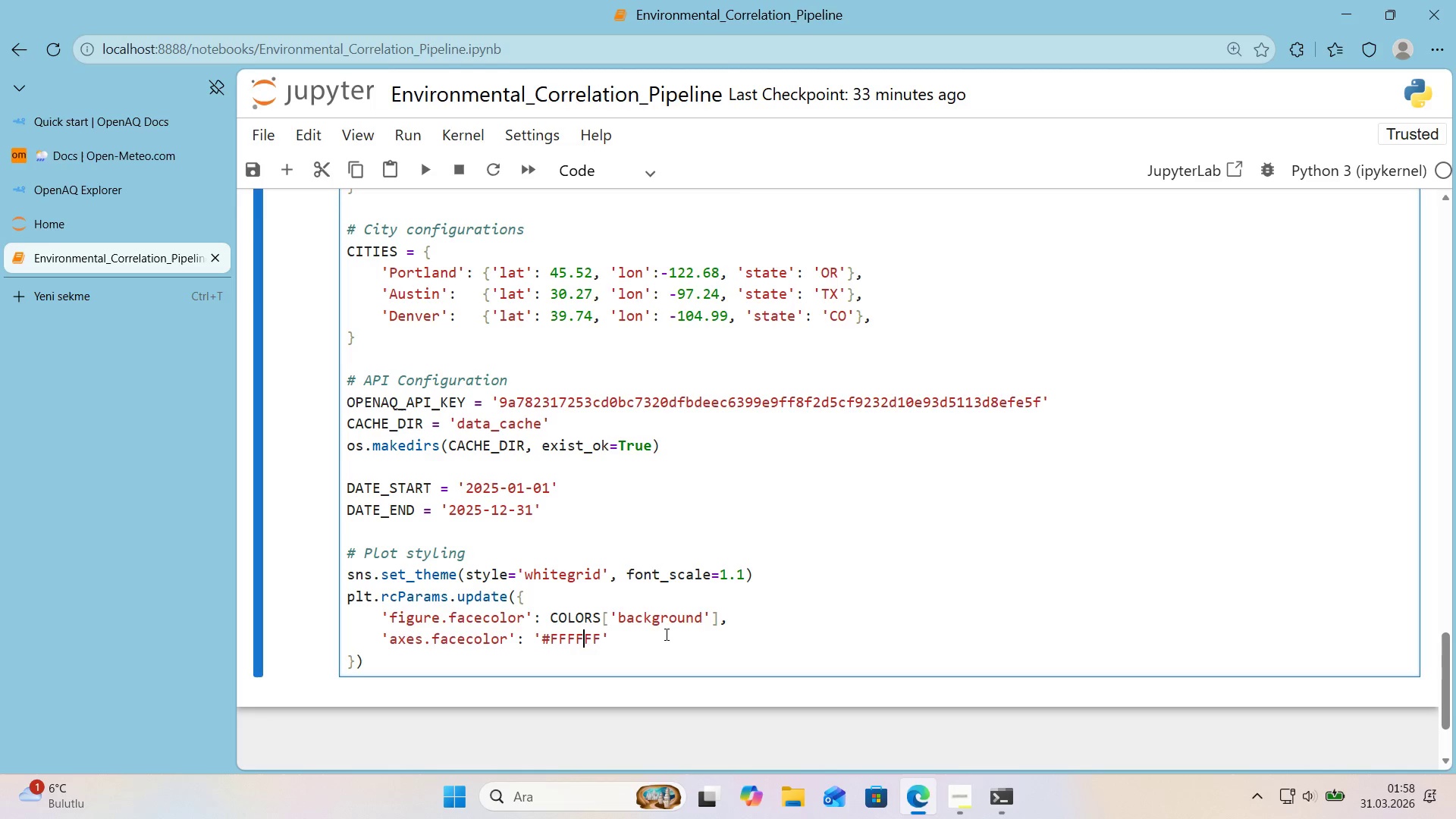 
key(ArrowLeft)
 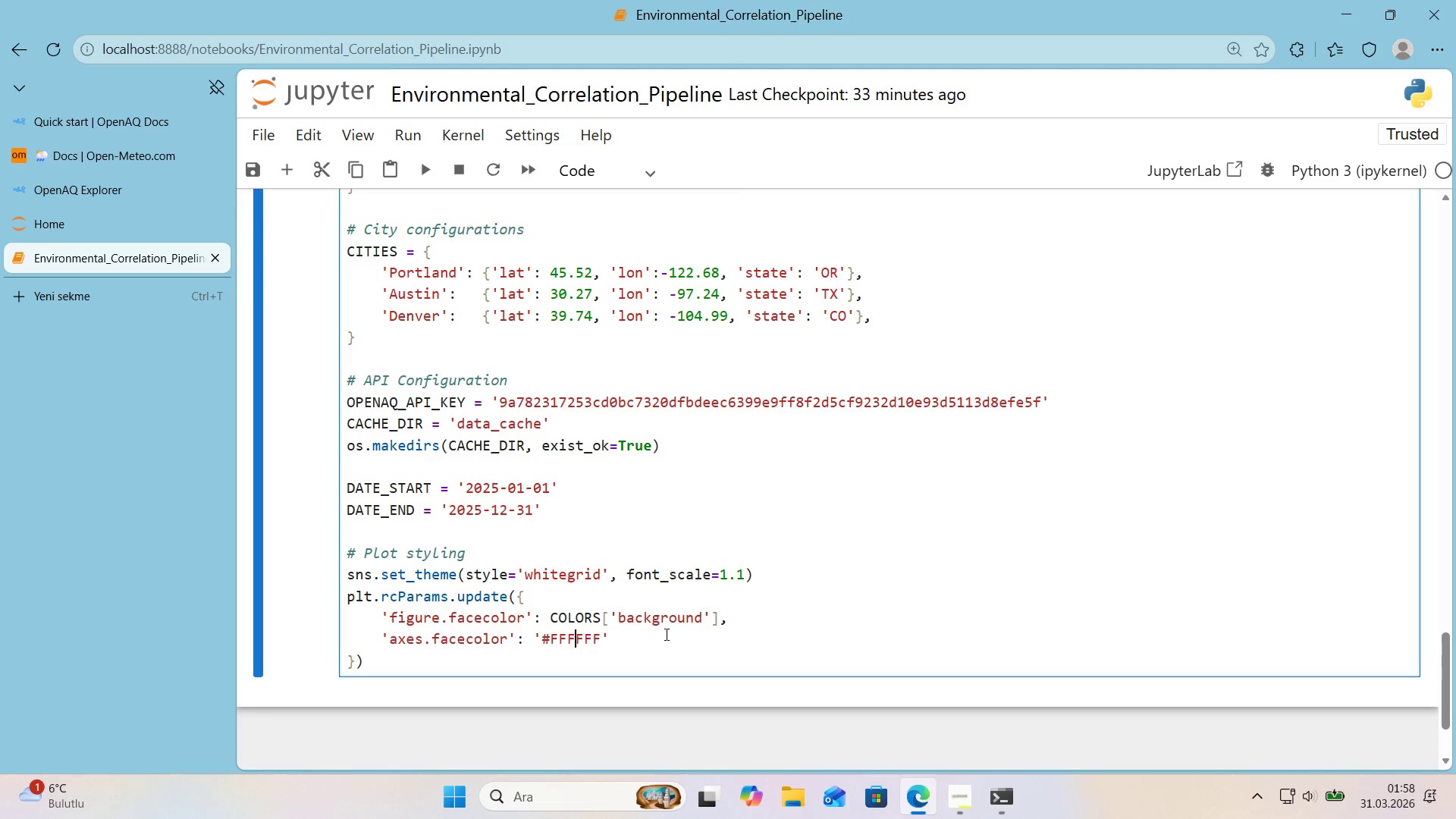 
key(ArrowLeft)
 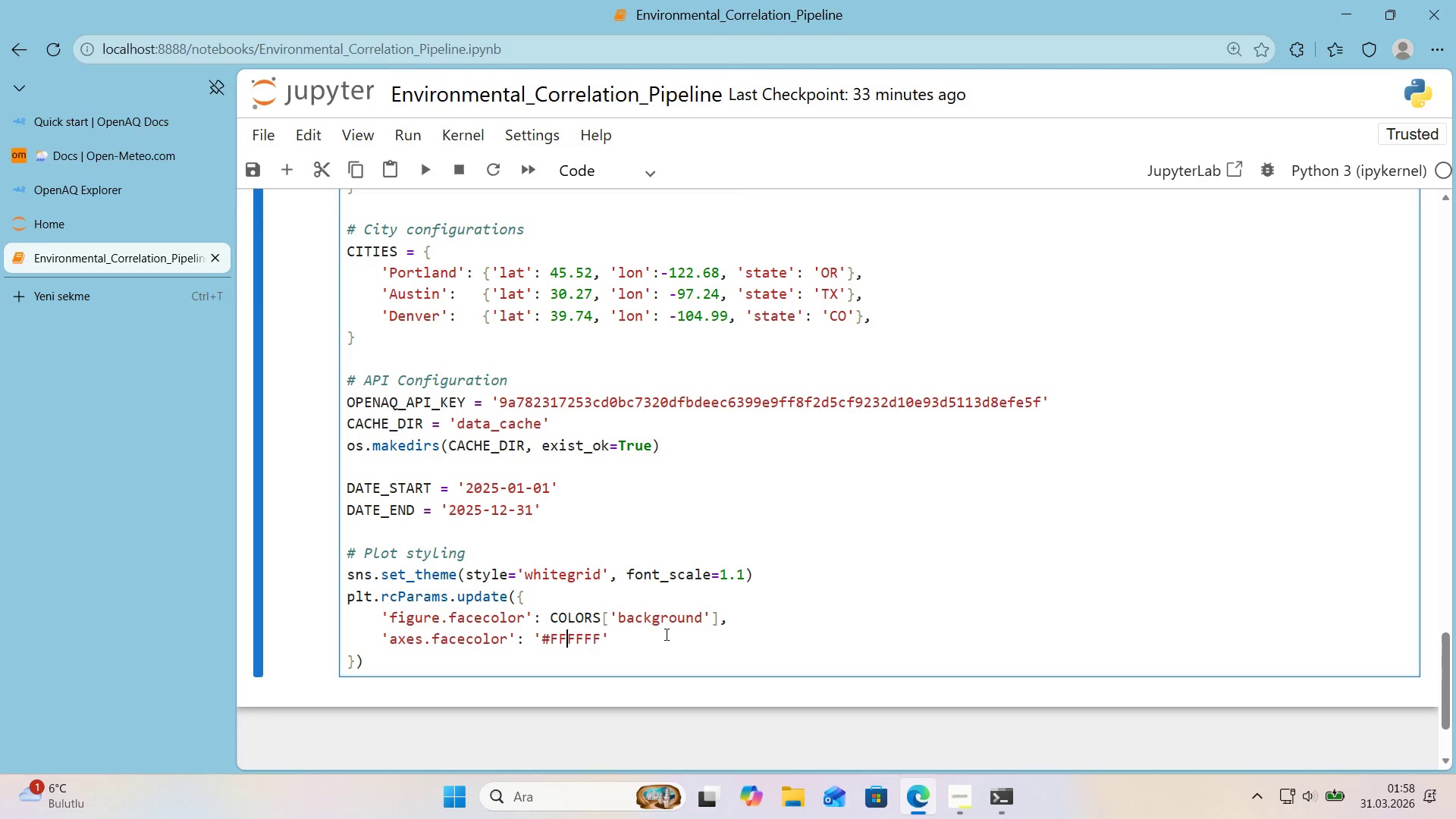 
key(ArrowLeft)
 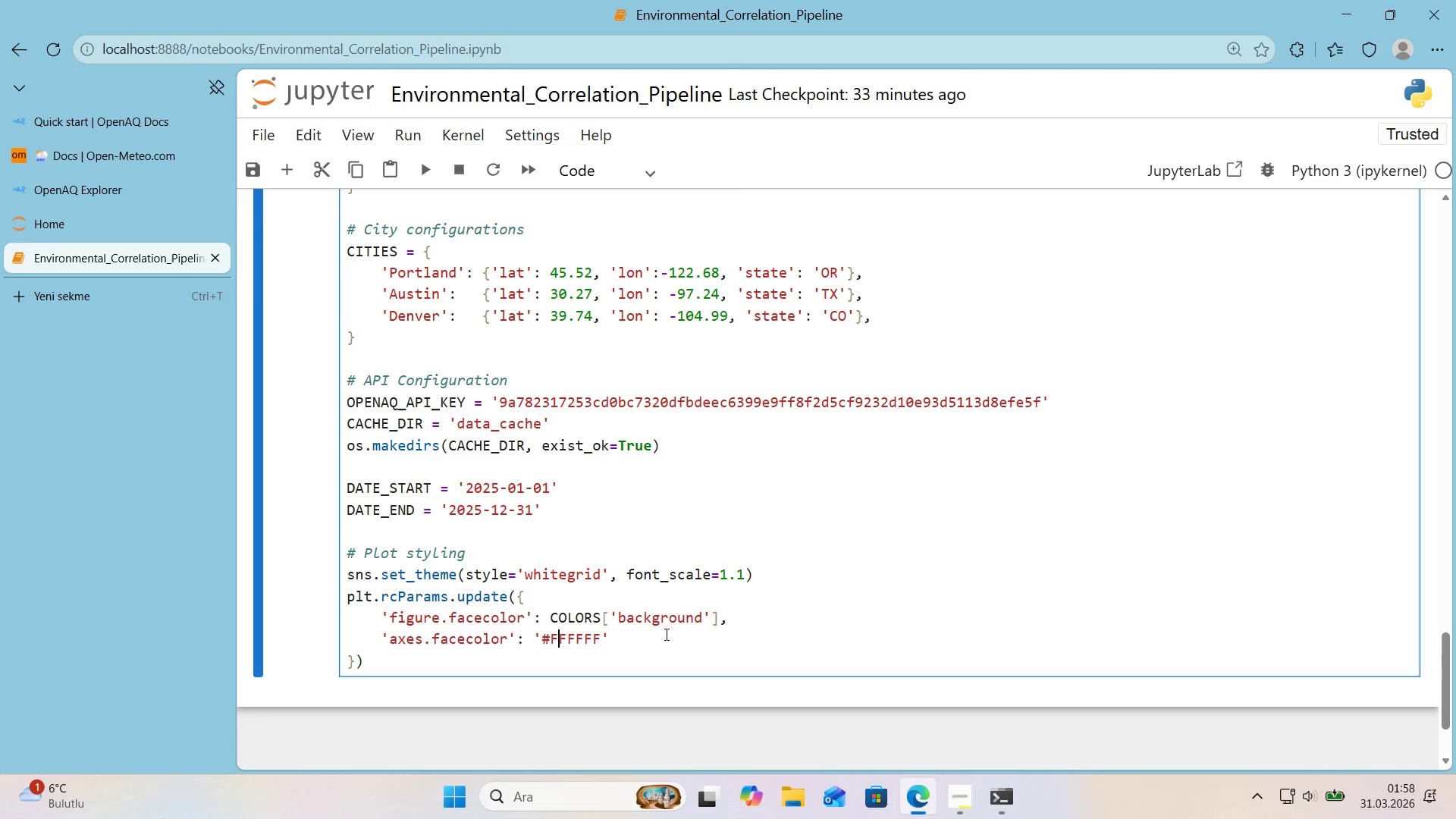 
key(ArrowRight)
 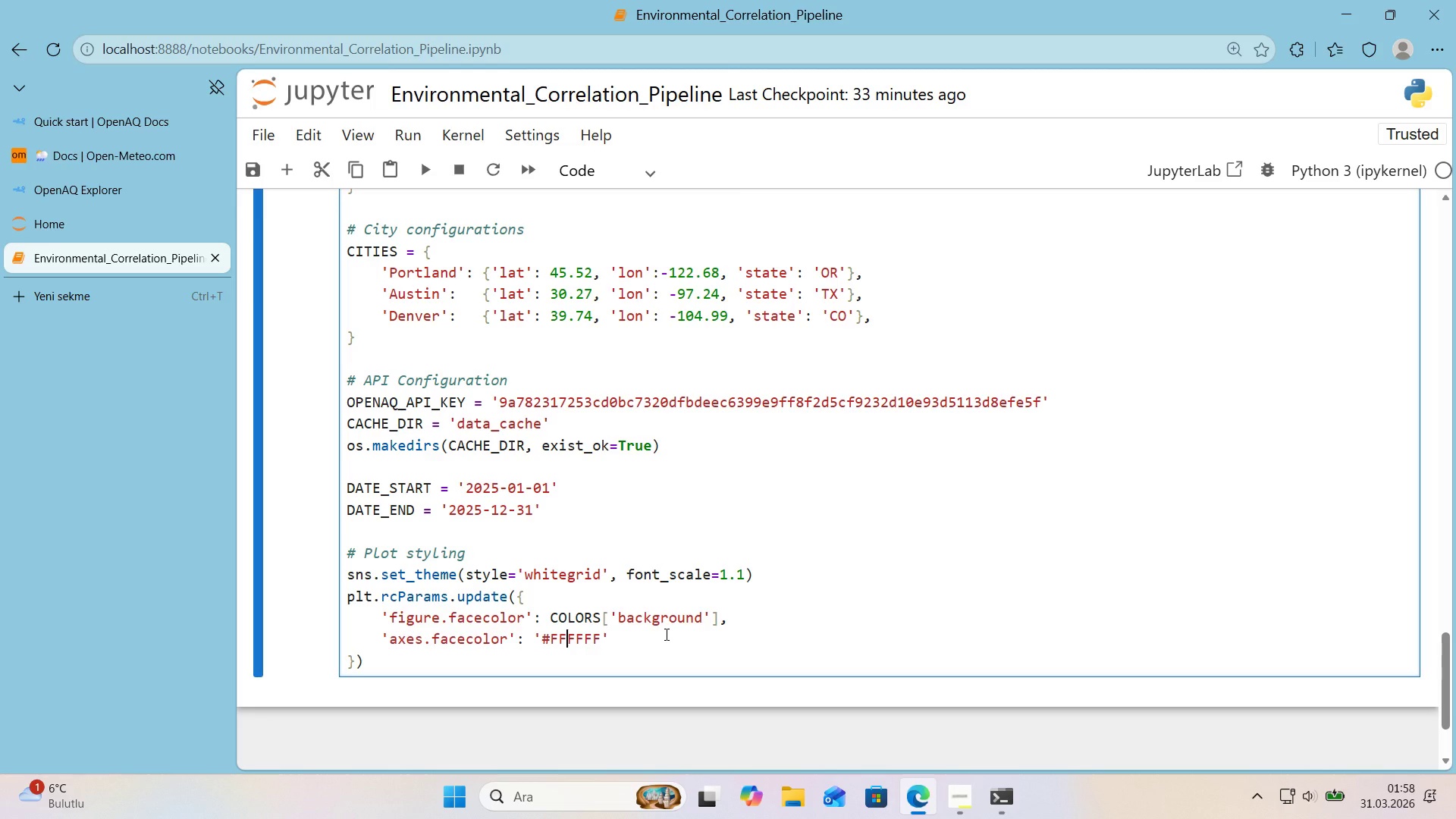 
key(ArrowRight)
 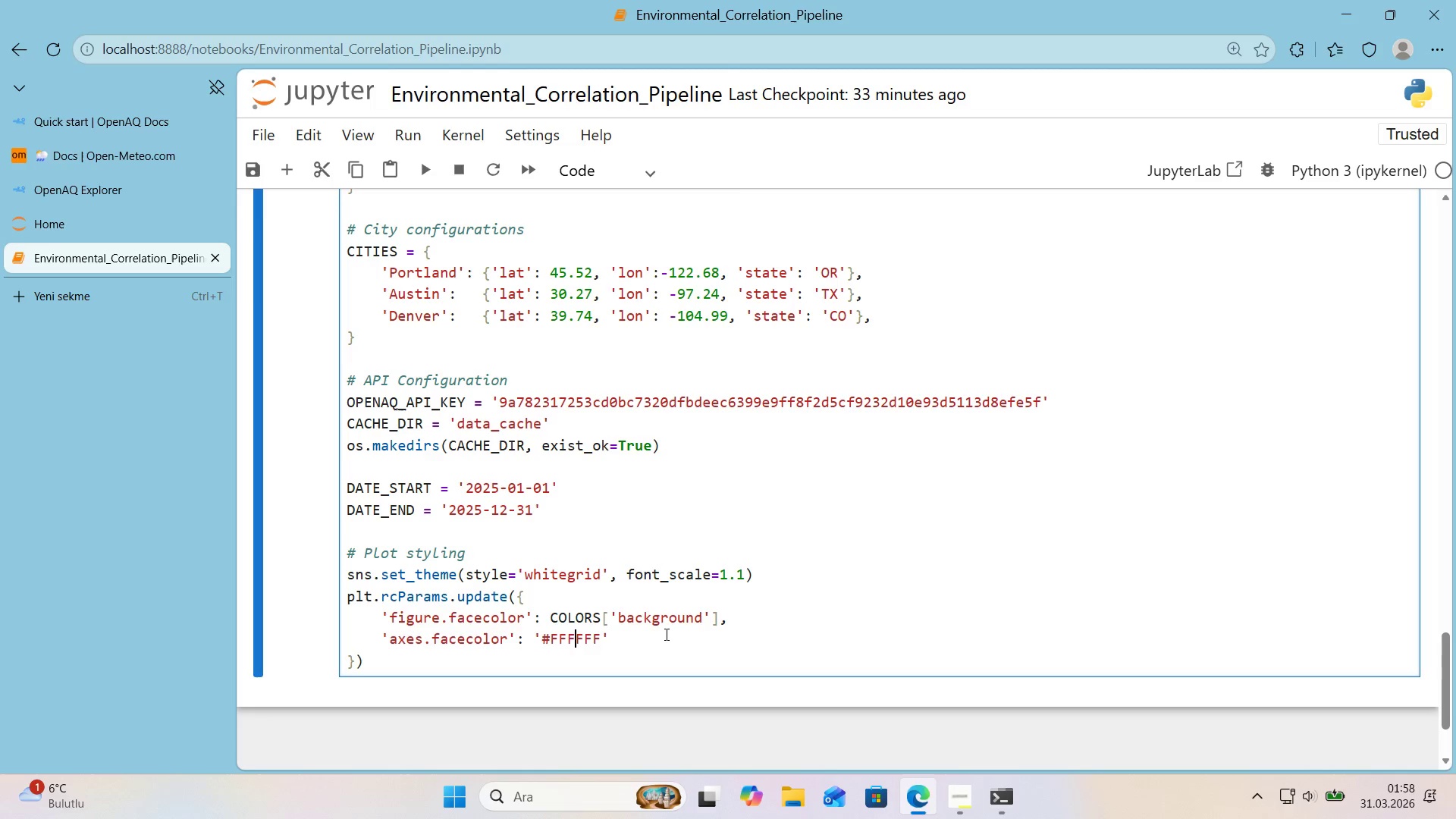 
key(ArrowRight)
 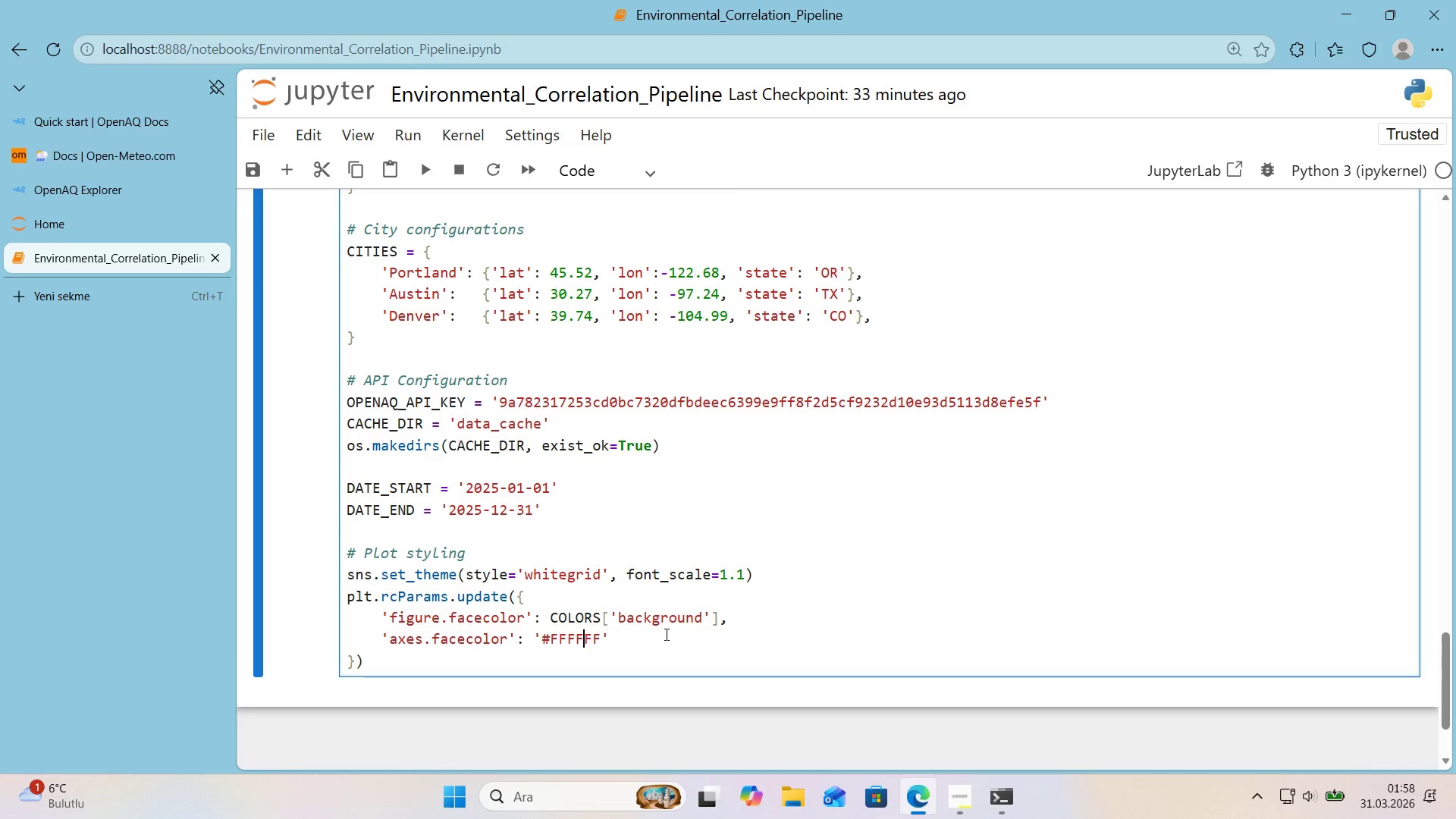 
key(ArrowRight)
 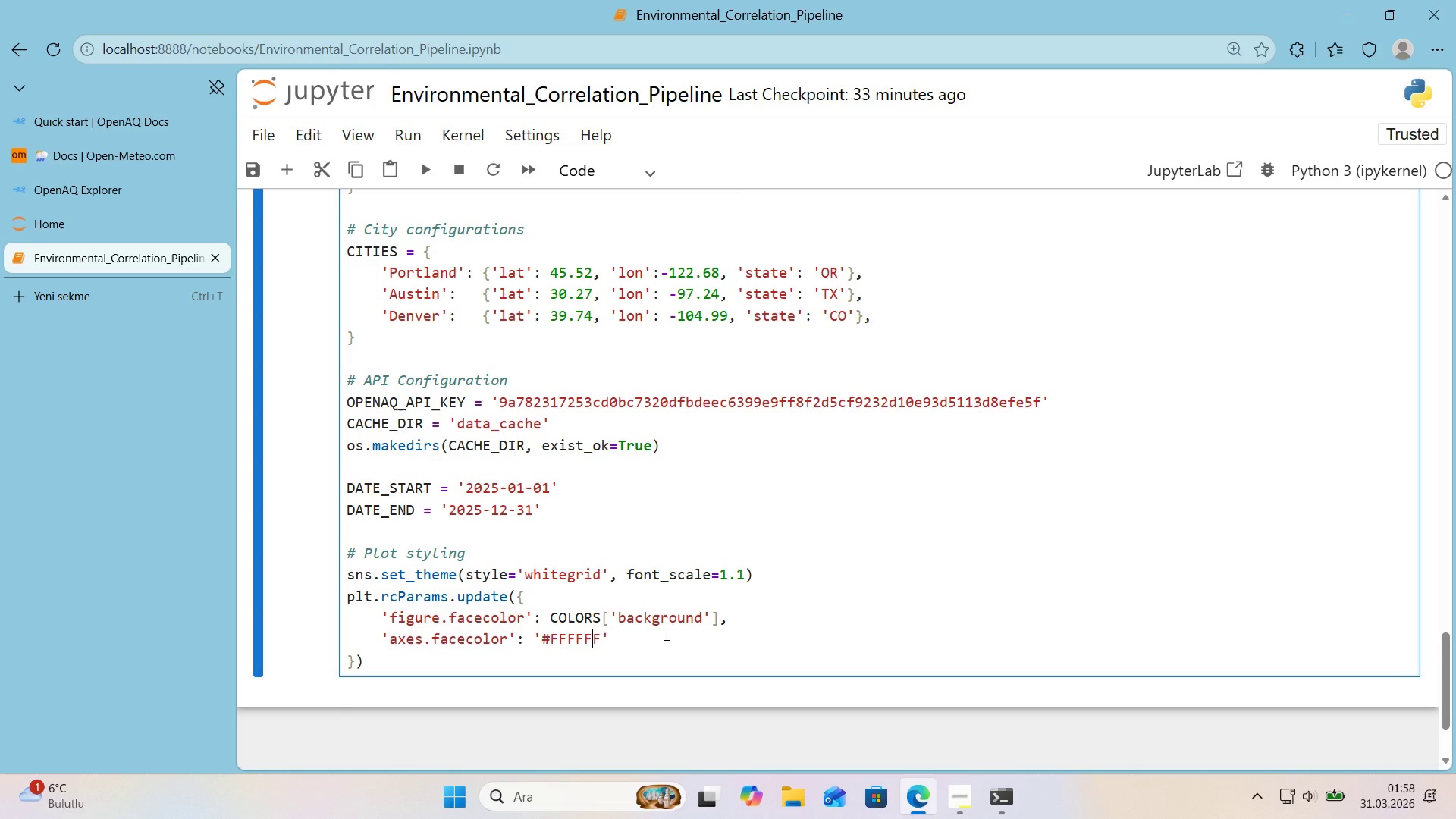 
key(ArrowRight)
 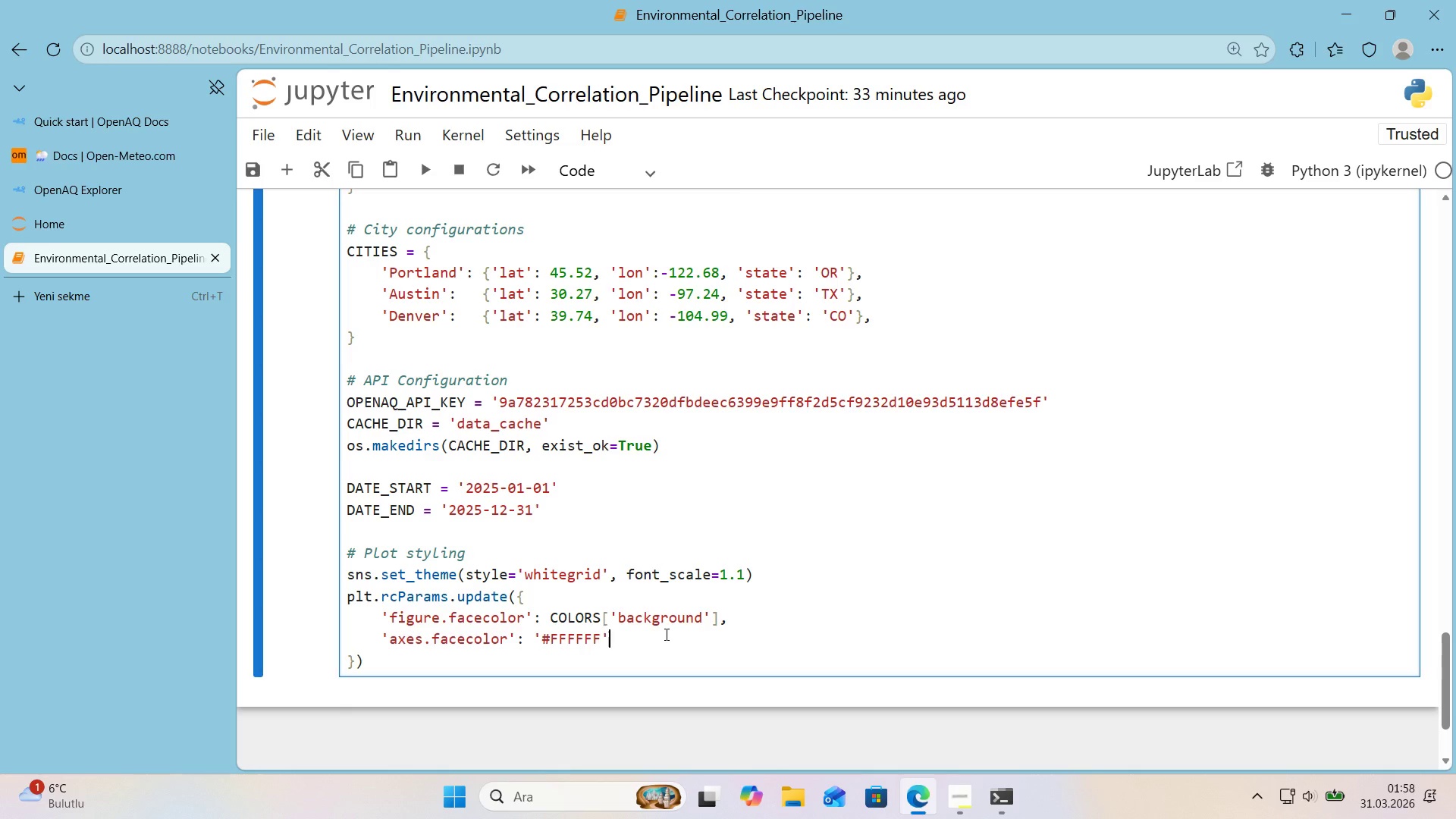 
key(ArrowRight)
 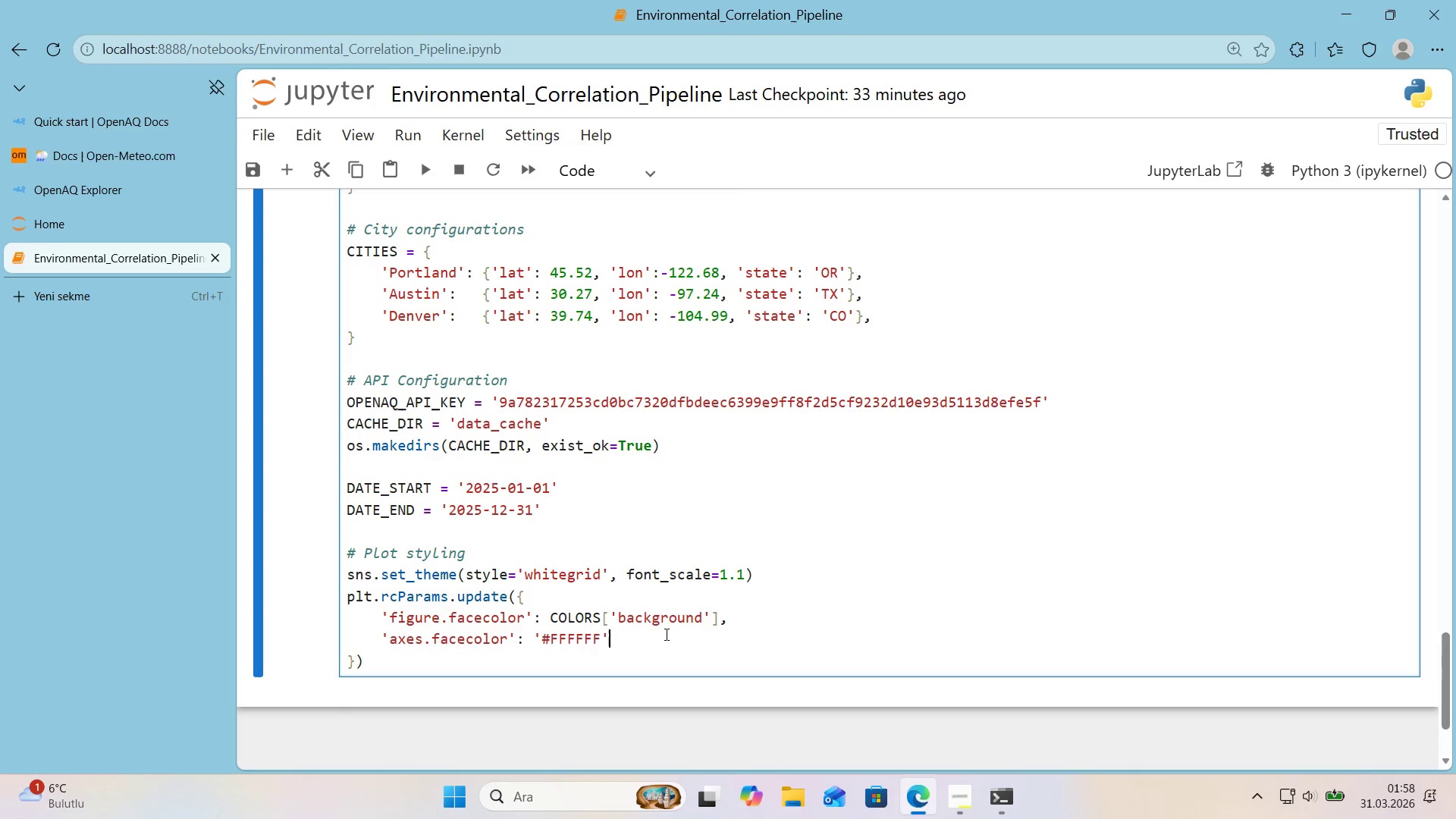 
key(Comma)
 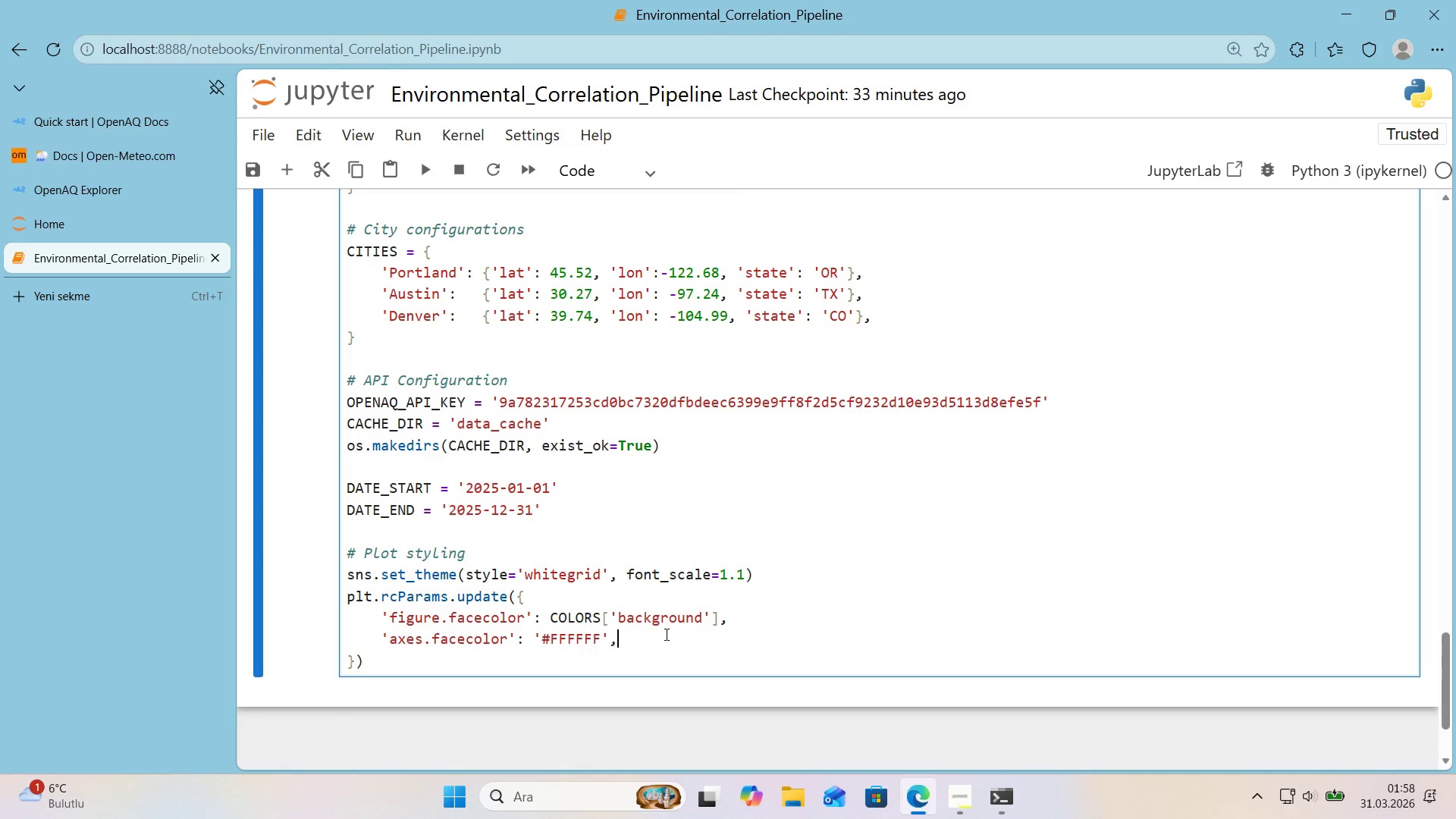 
key(Enter)
 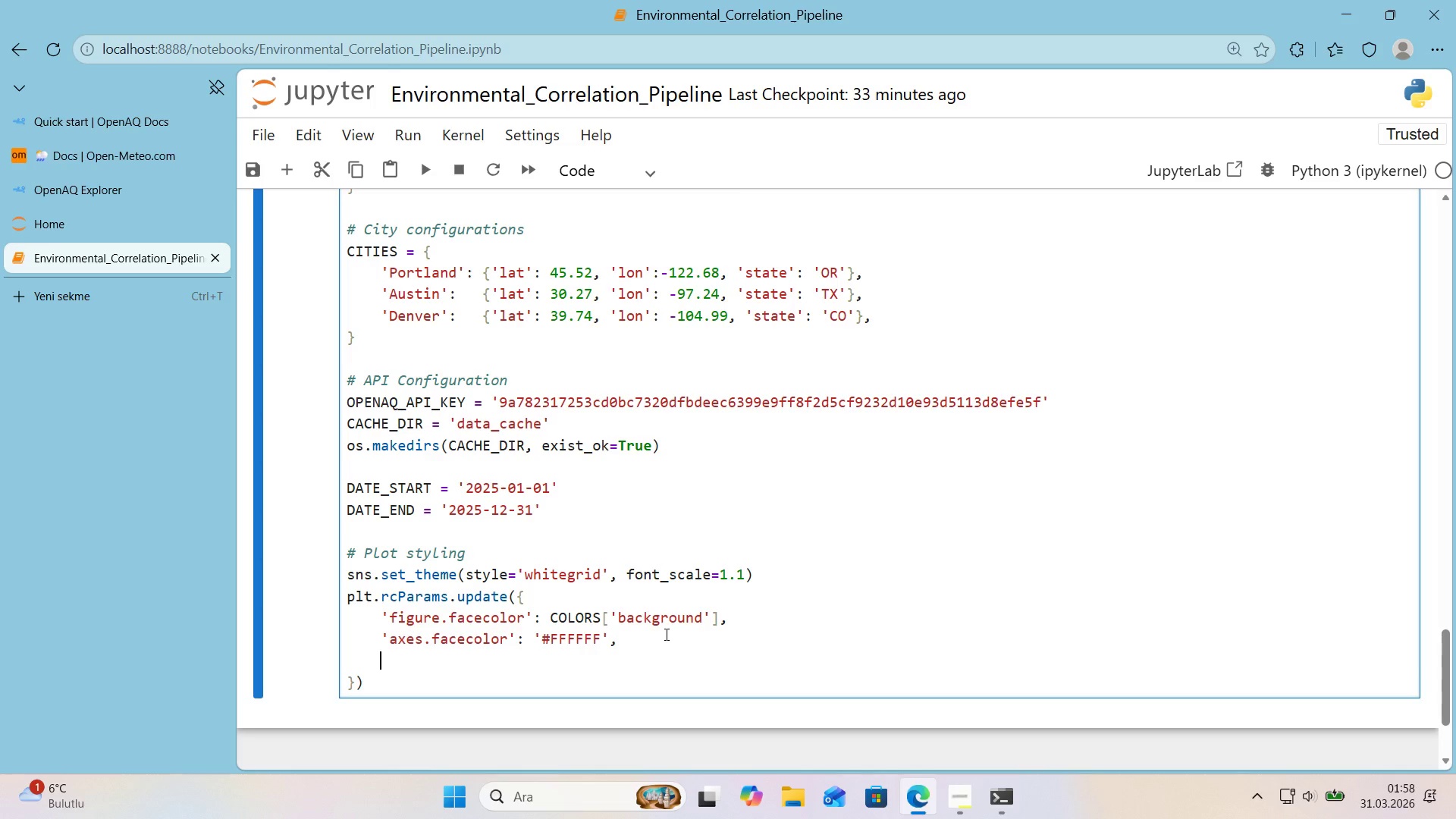 
type(@@)
 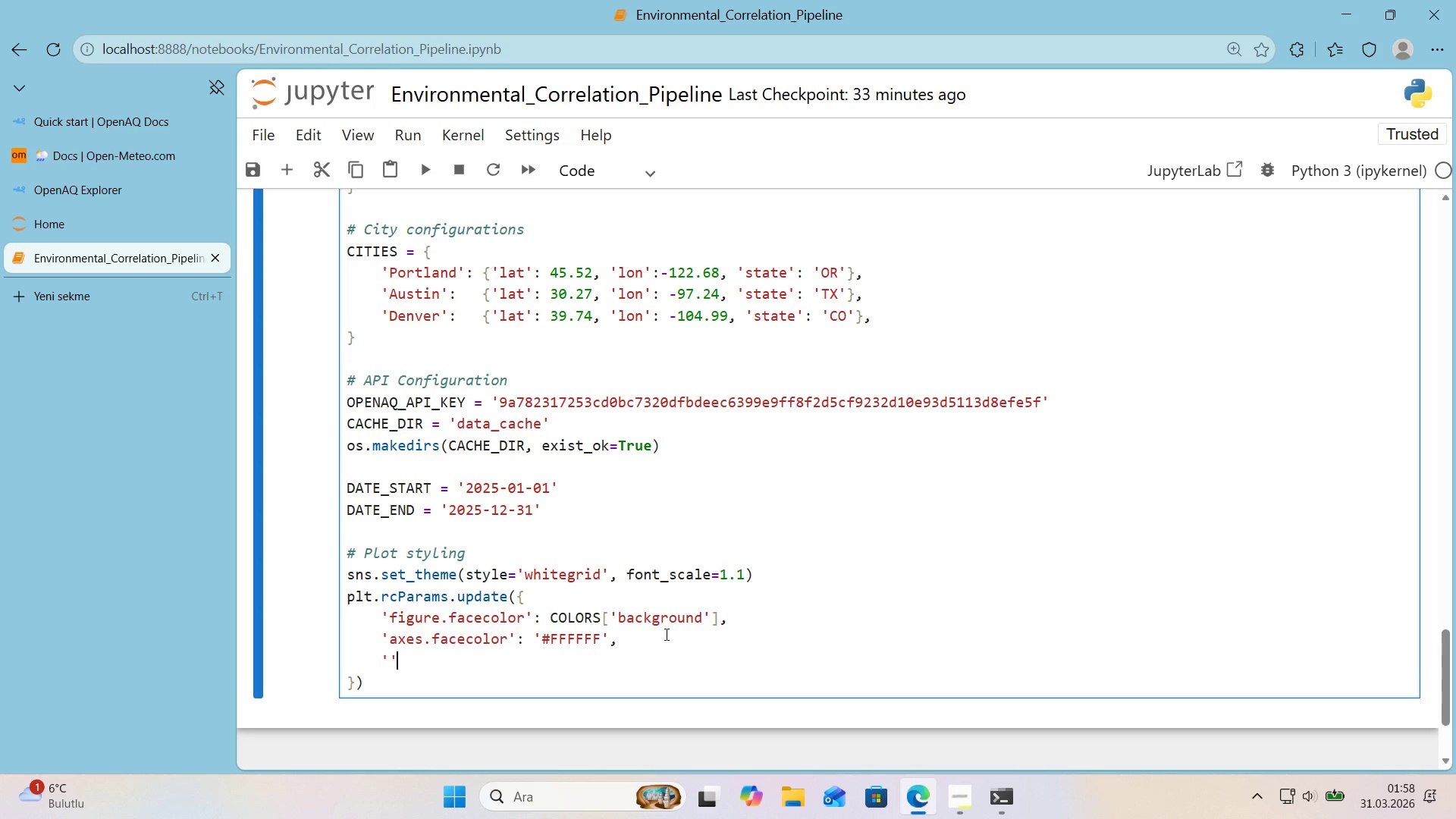 
key(ArrowLeft)
 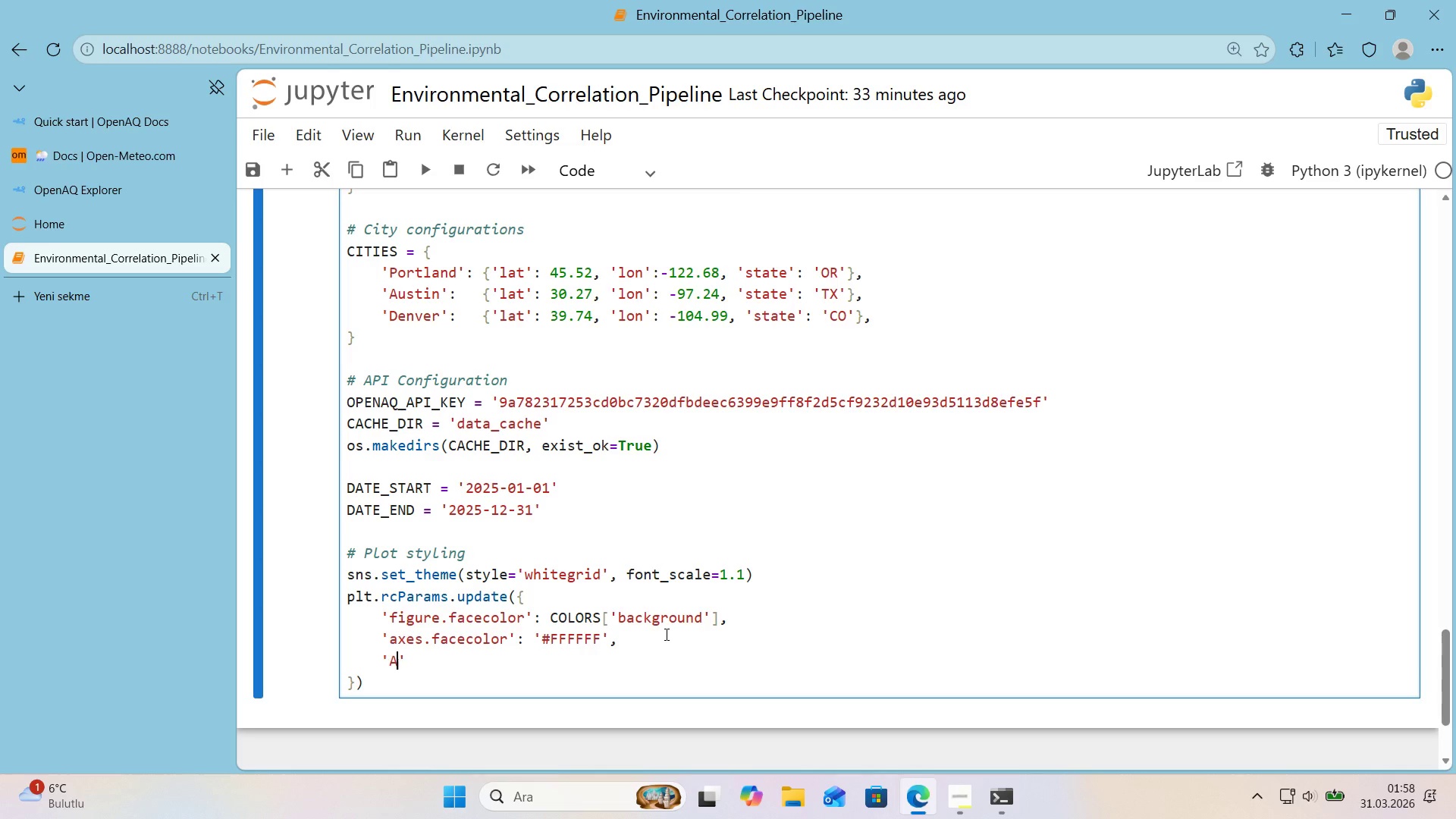 
type(AX)
key(Backspace)
key(Backspace)
type(axes.edgecolor)
 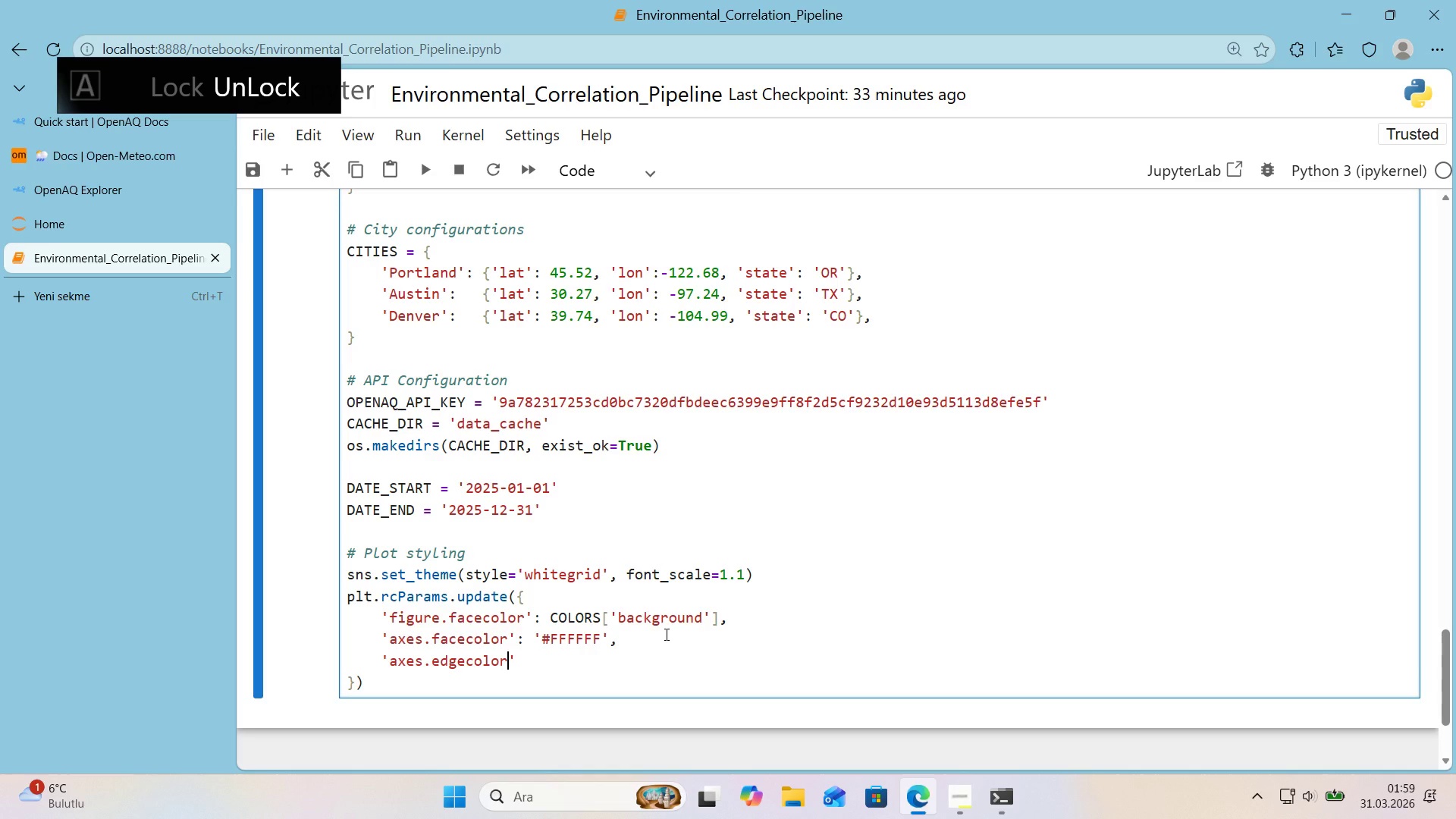 
key(ArrowRight)
 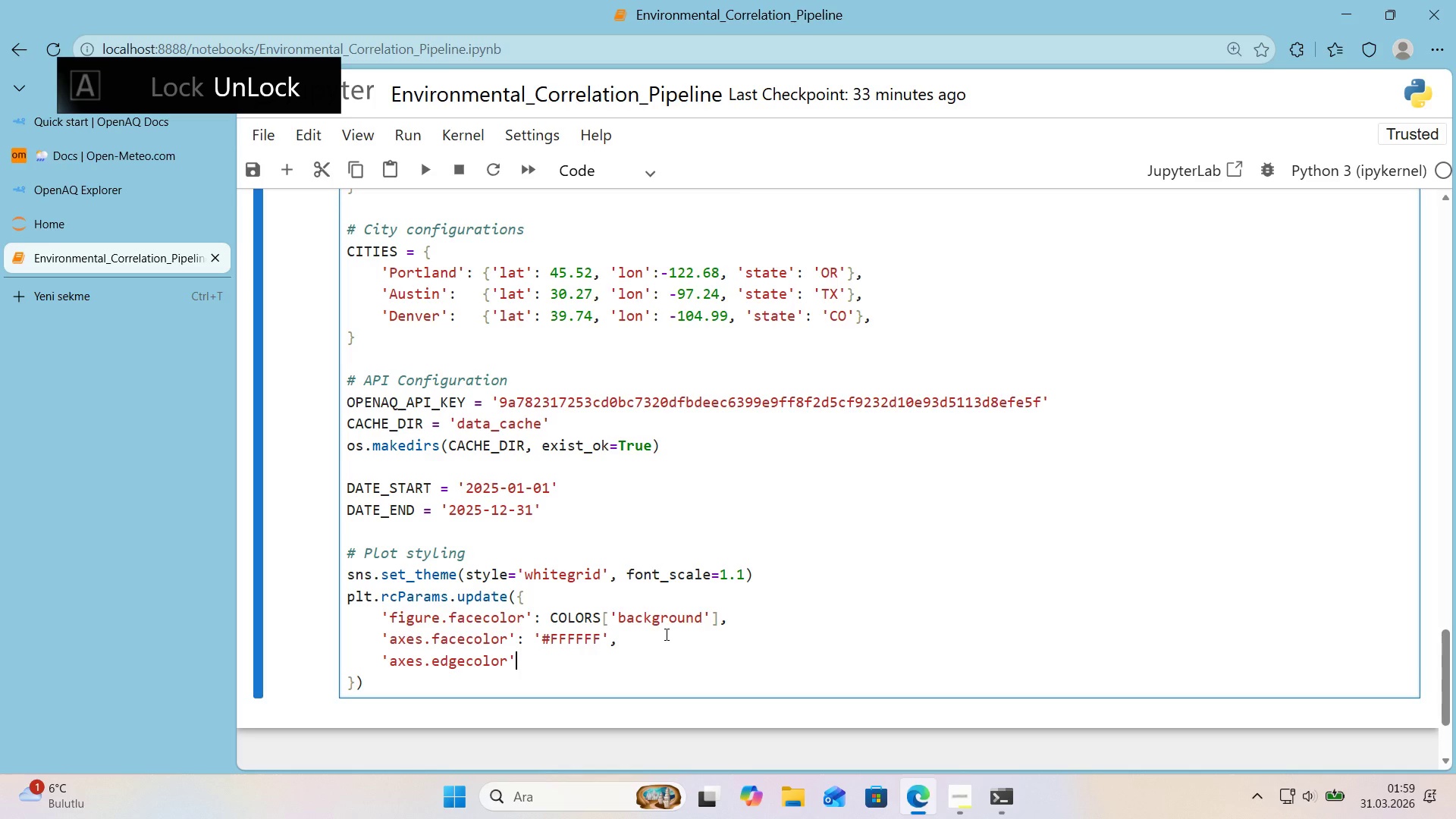 
type(>  COLORS)
 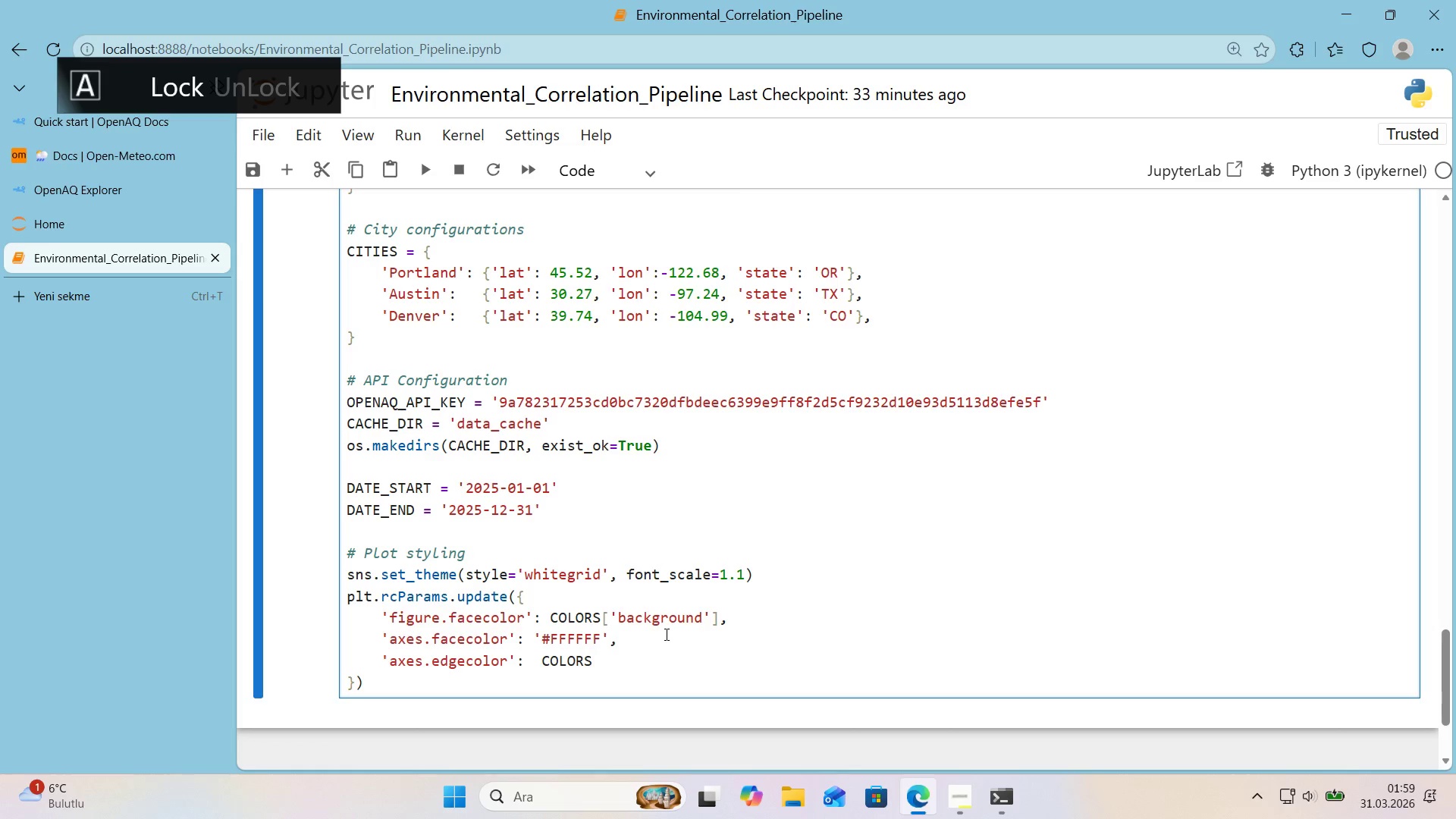 
key(Alt+Control+8)
 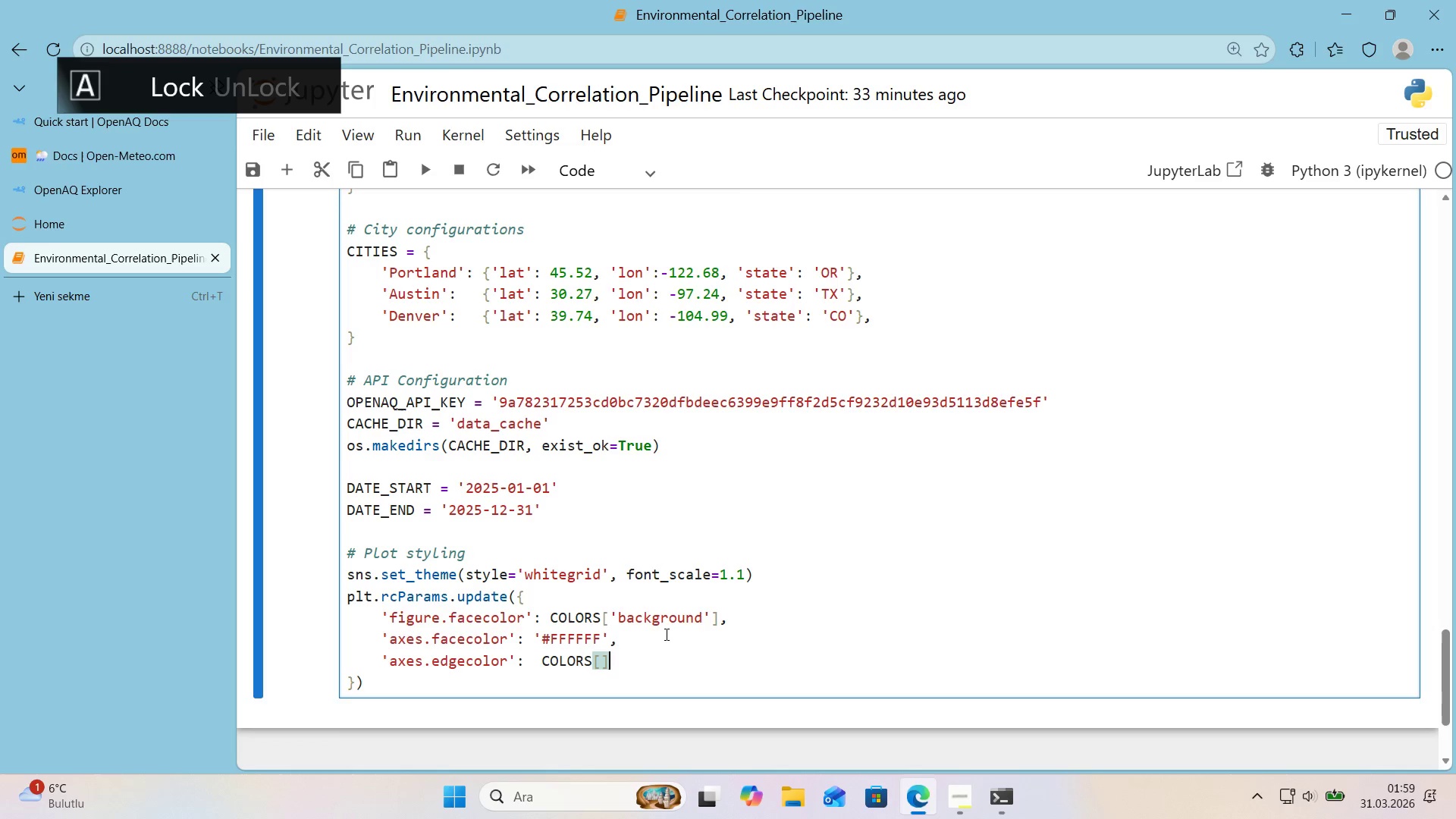 
key(Alt+Control+9)
 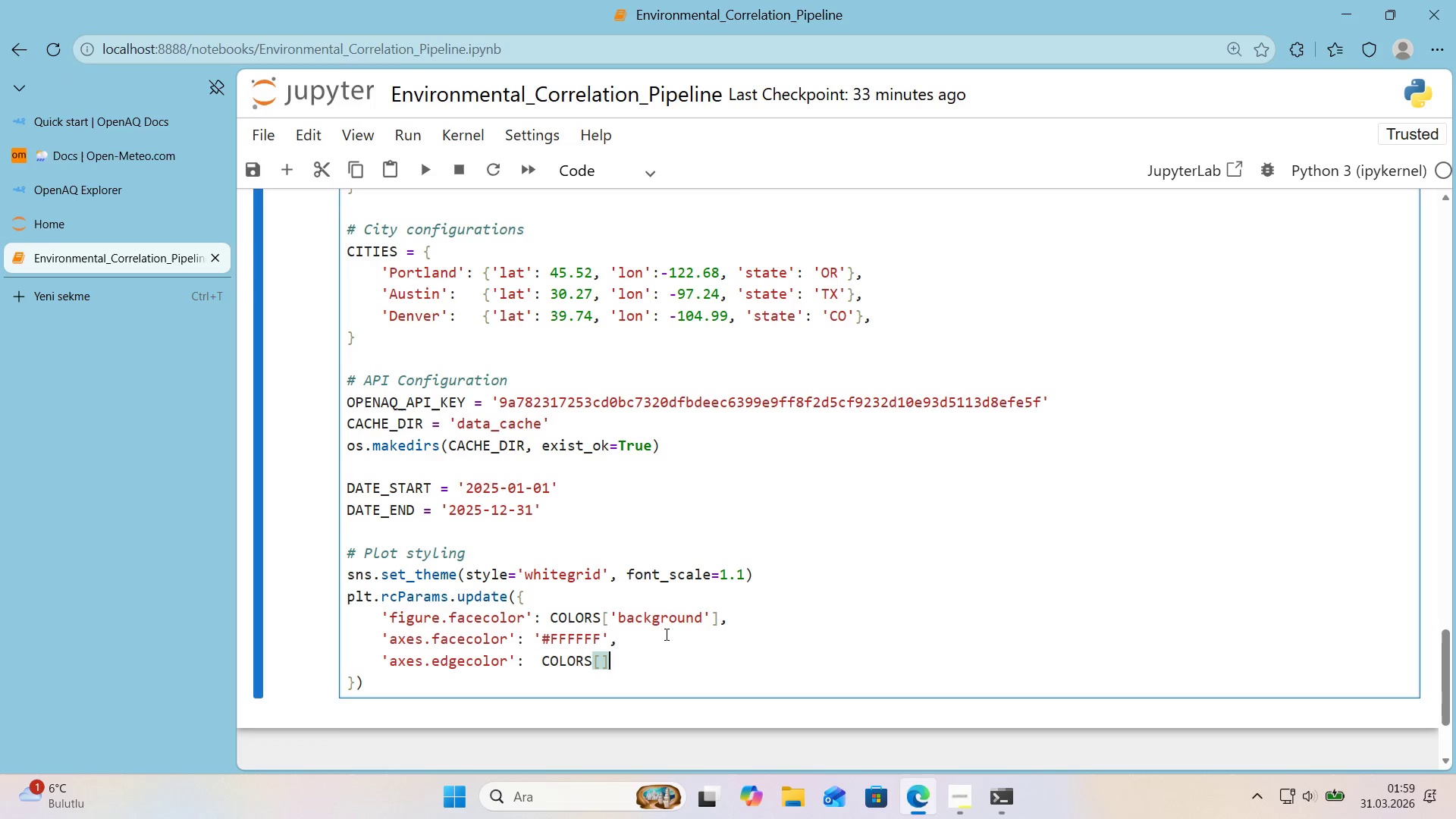 
key(Control+ControlRight)
 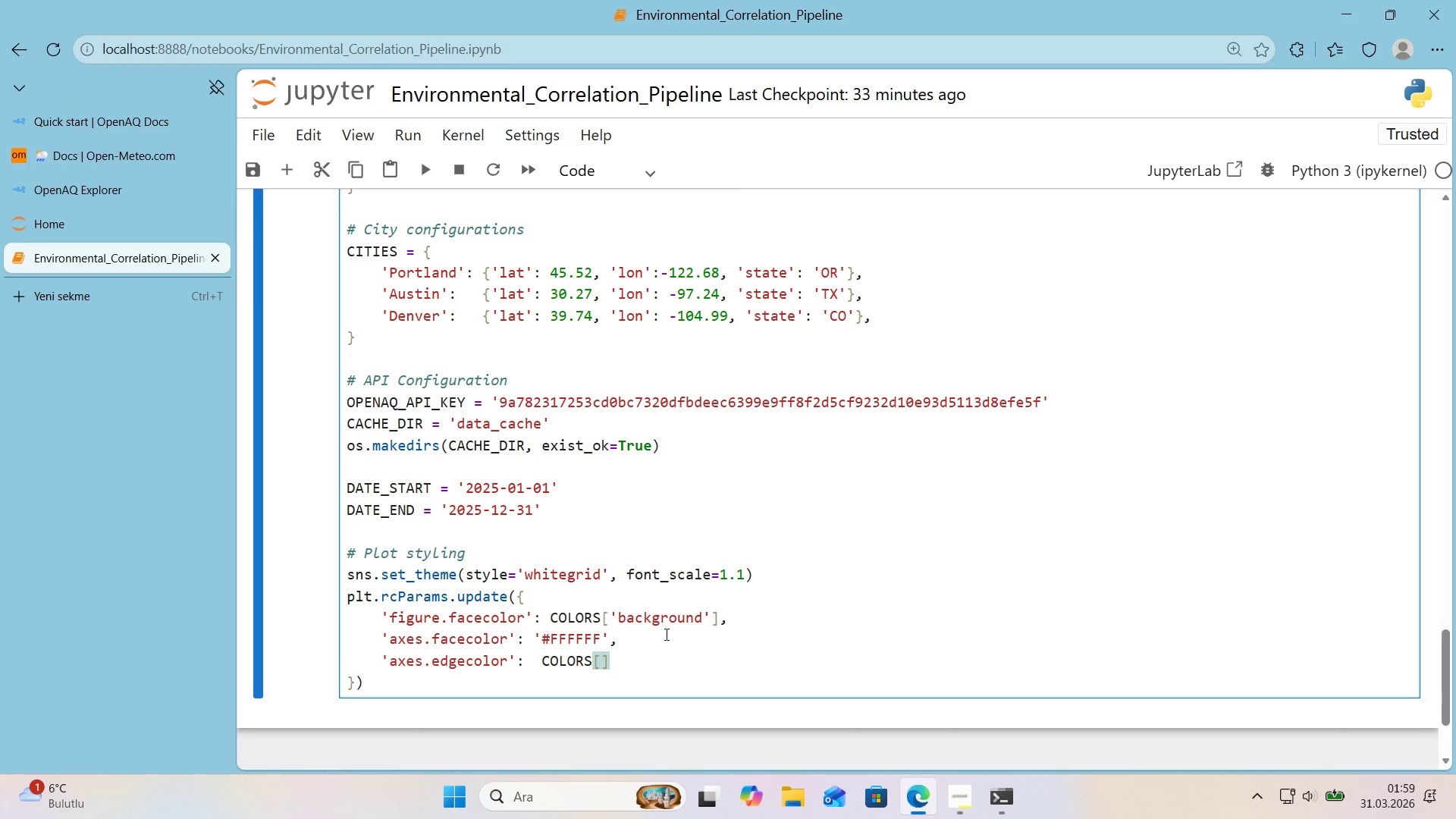 
key(ArrowLeft)
 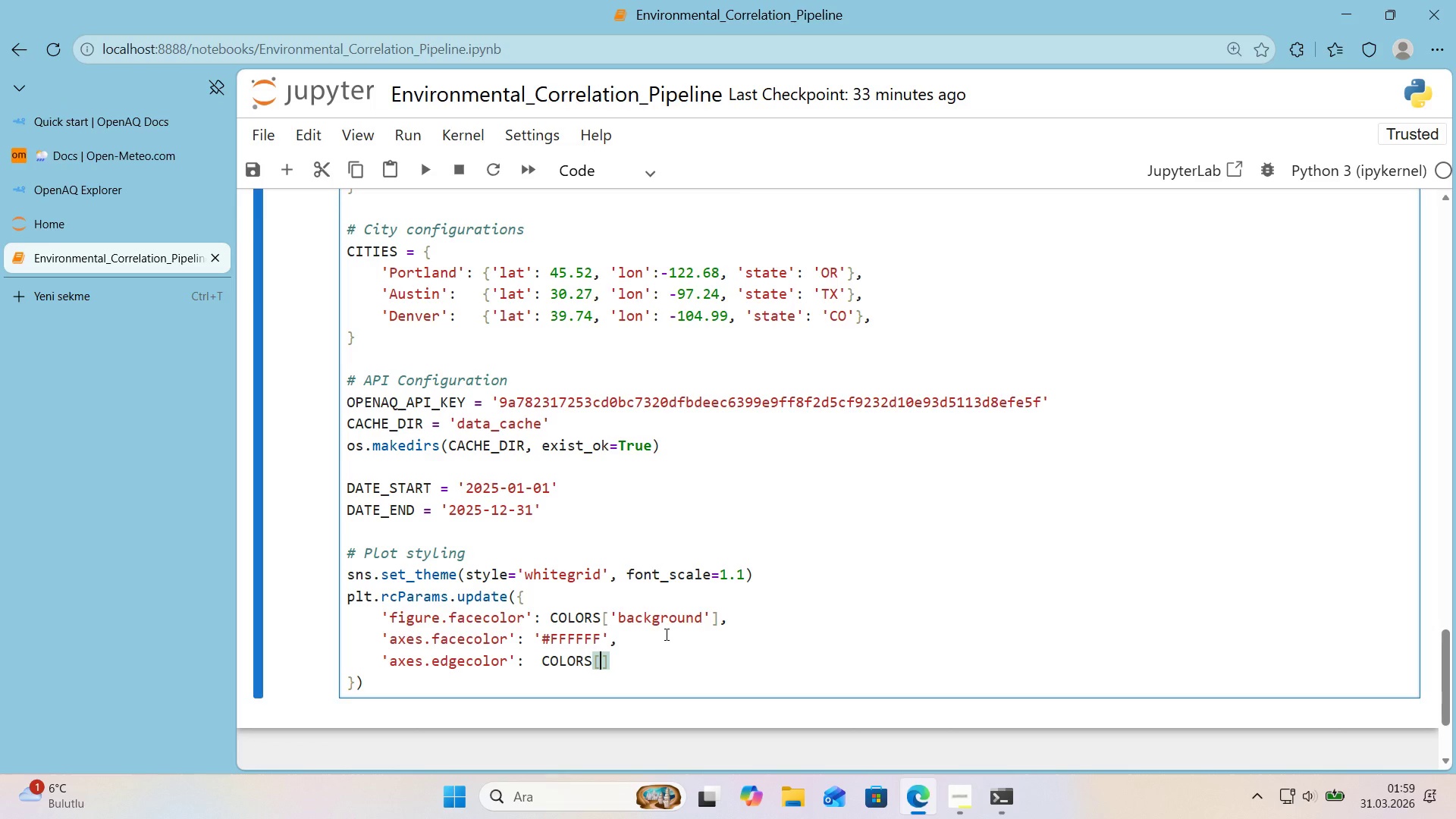 
type(@@)
 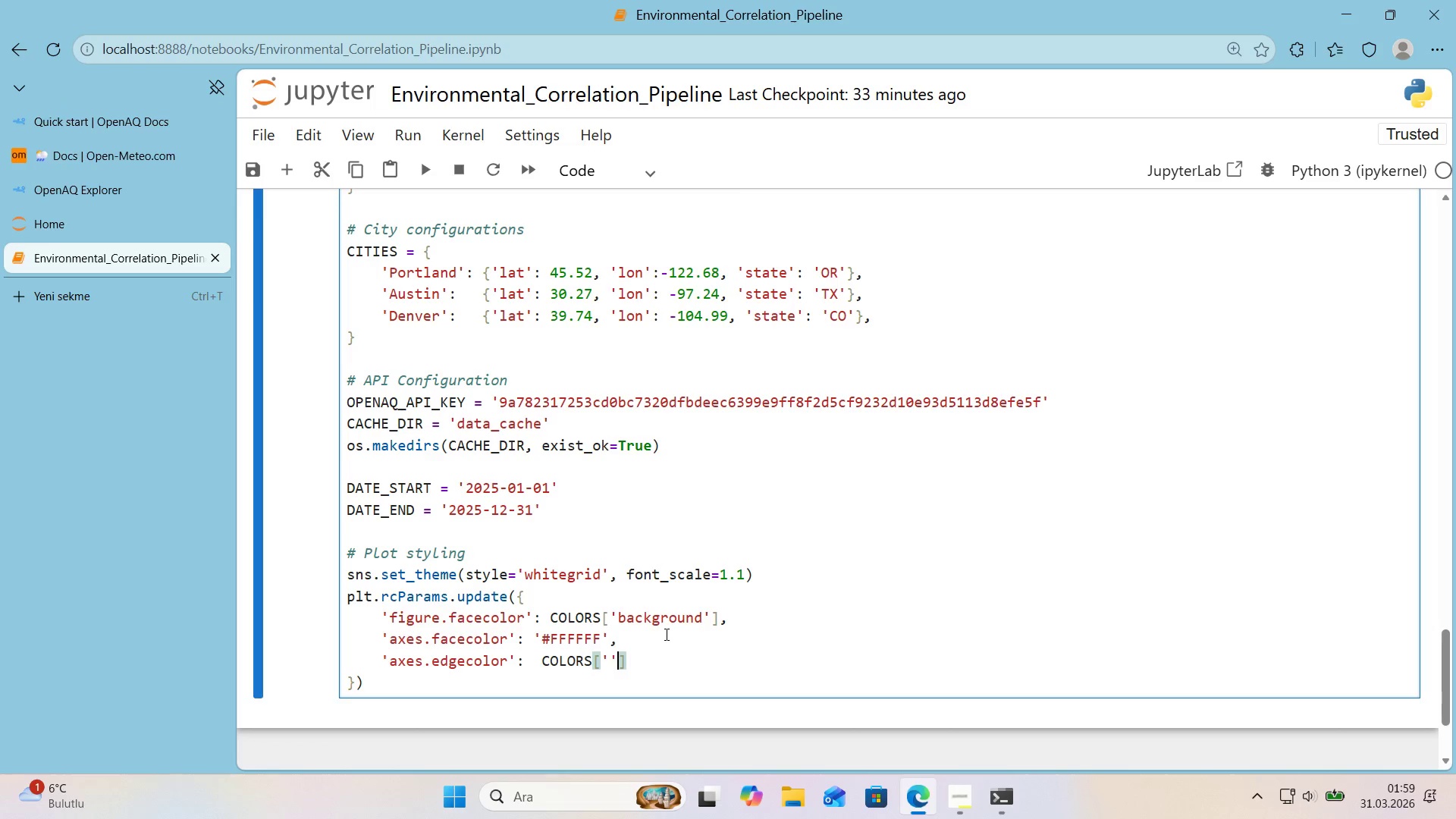 
key(ArrowLeft)
 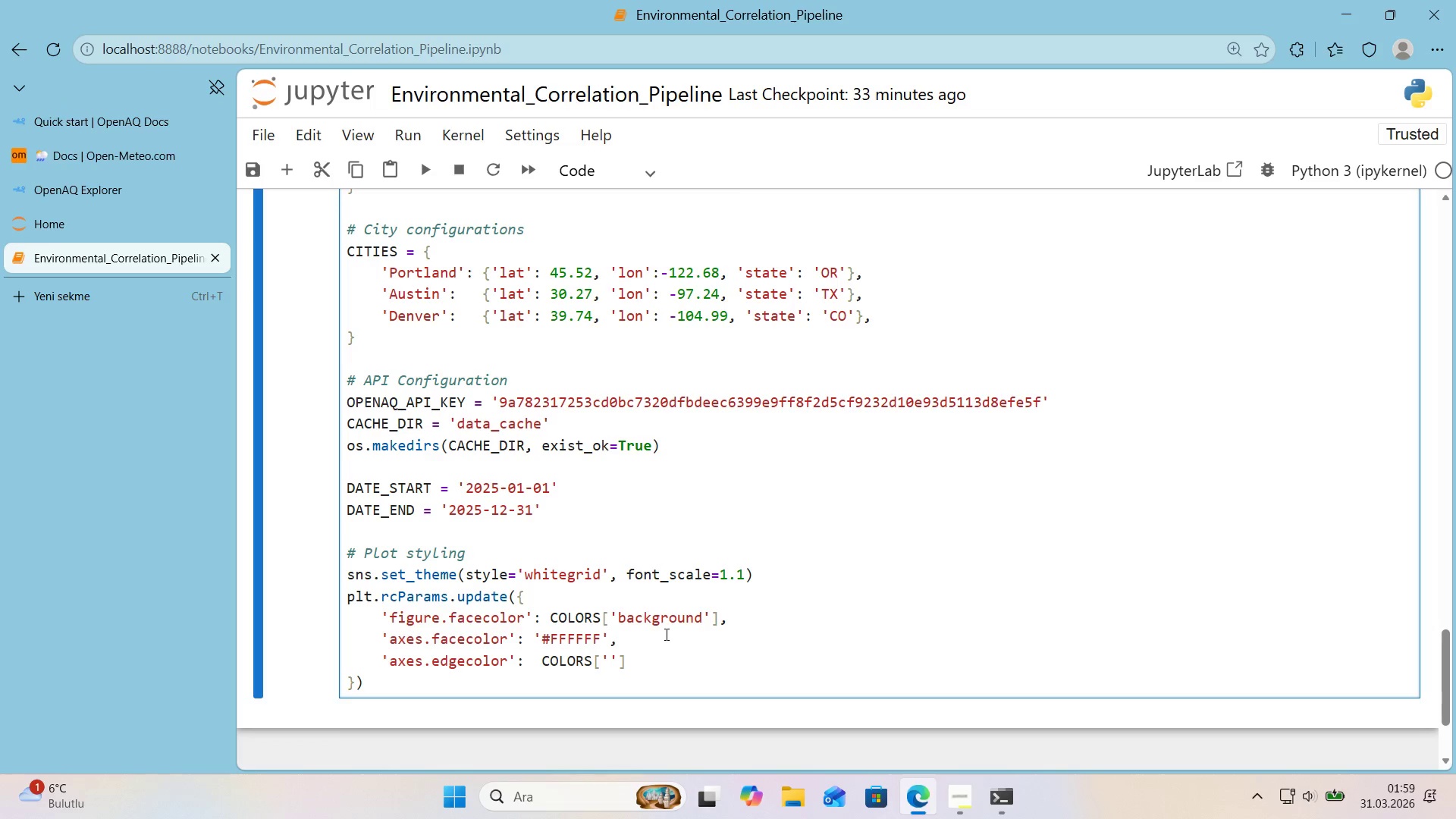 
type(gr'd_color)
 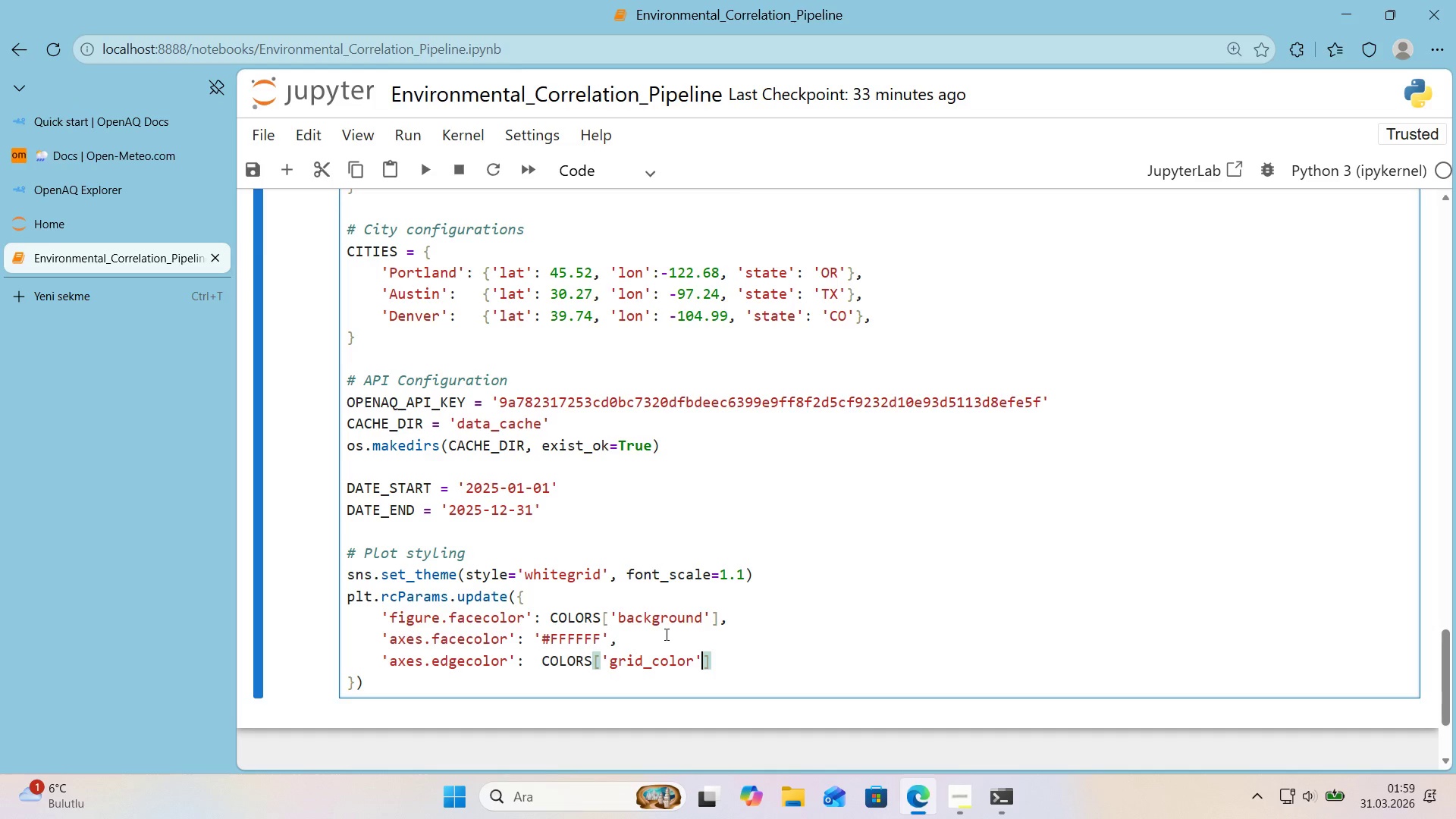 
 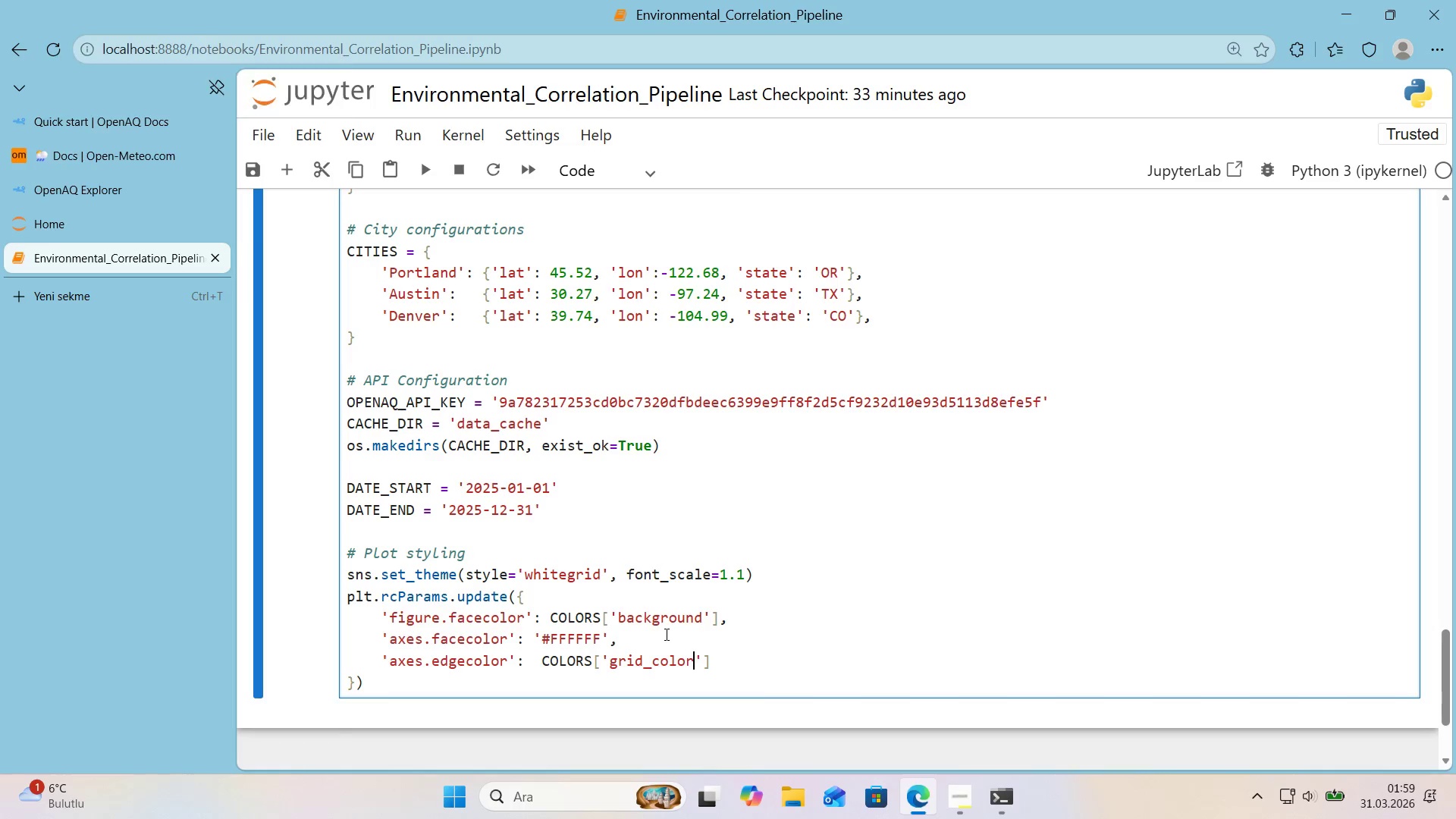 
key(ArrowRight)
 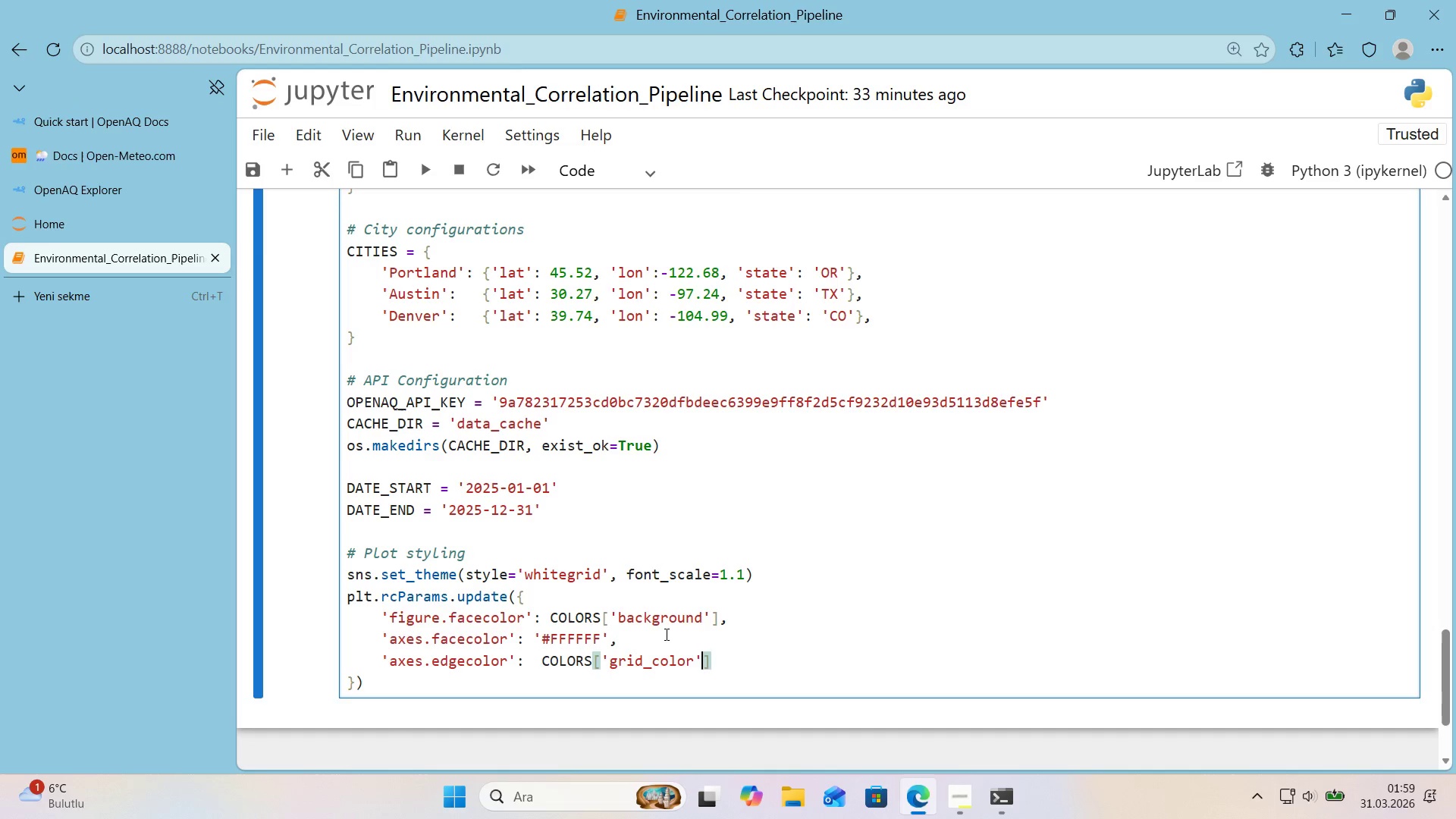 
key(ArrowRight)
 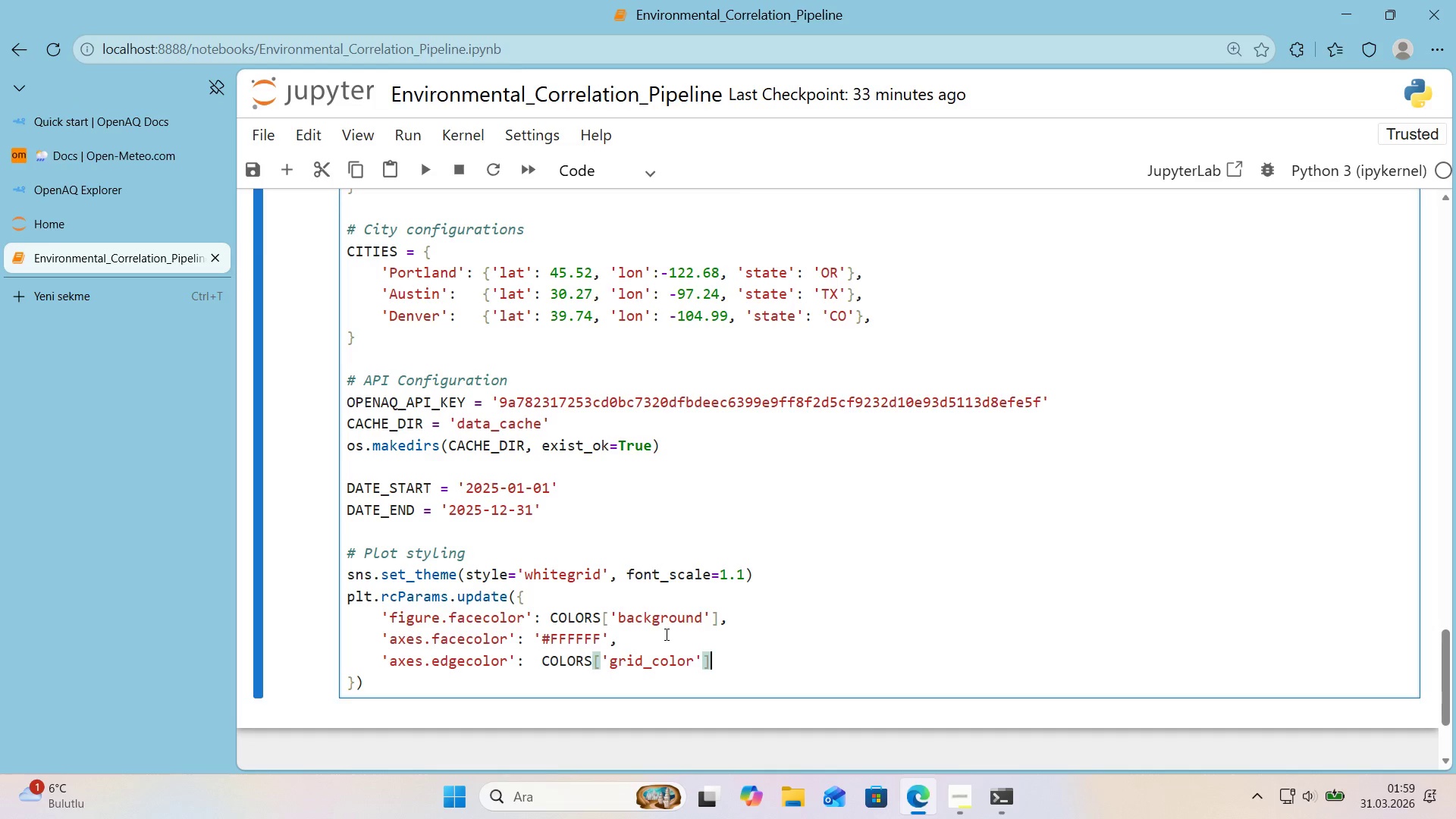 
key(Comma)
 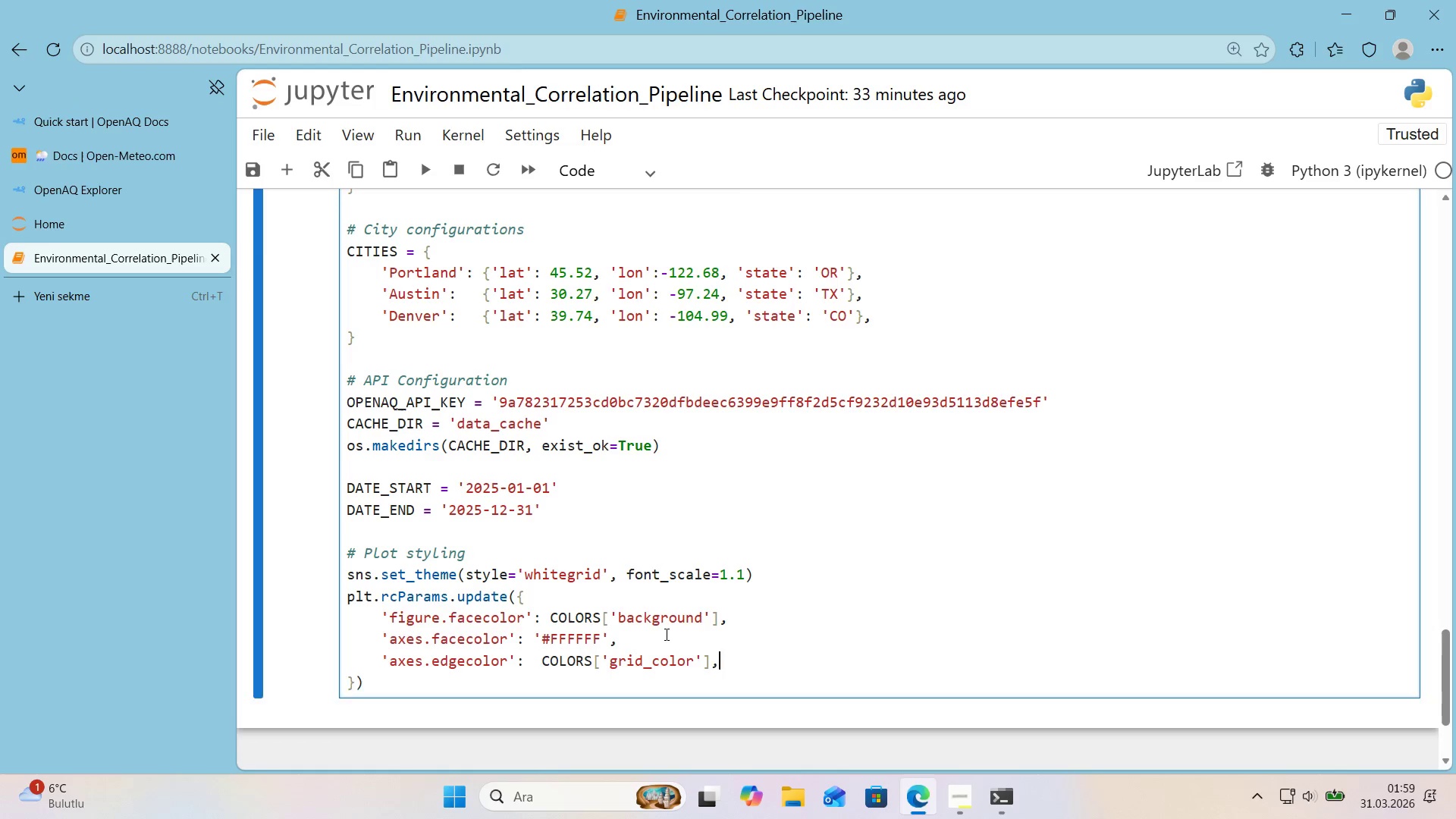 
key(Enter)
 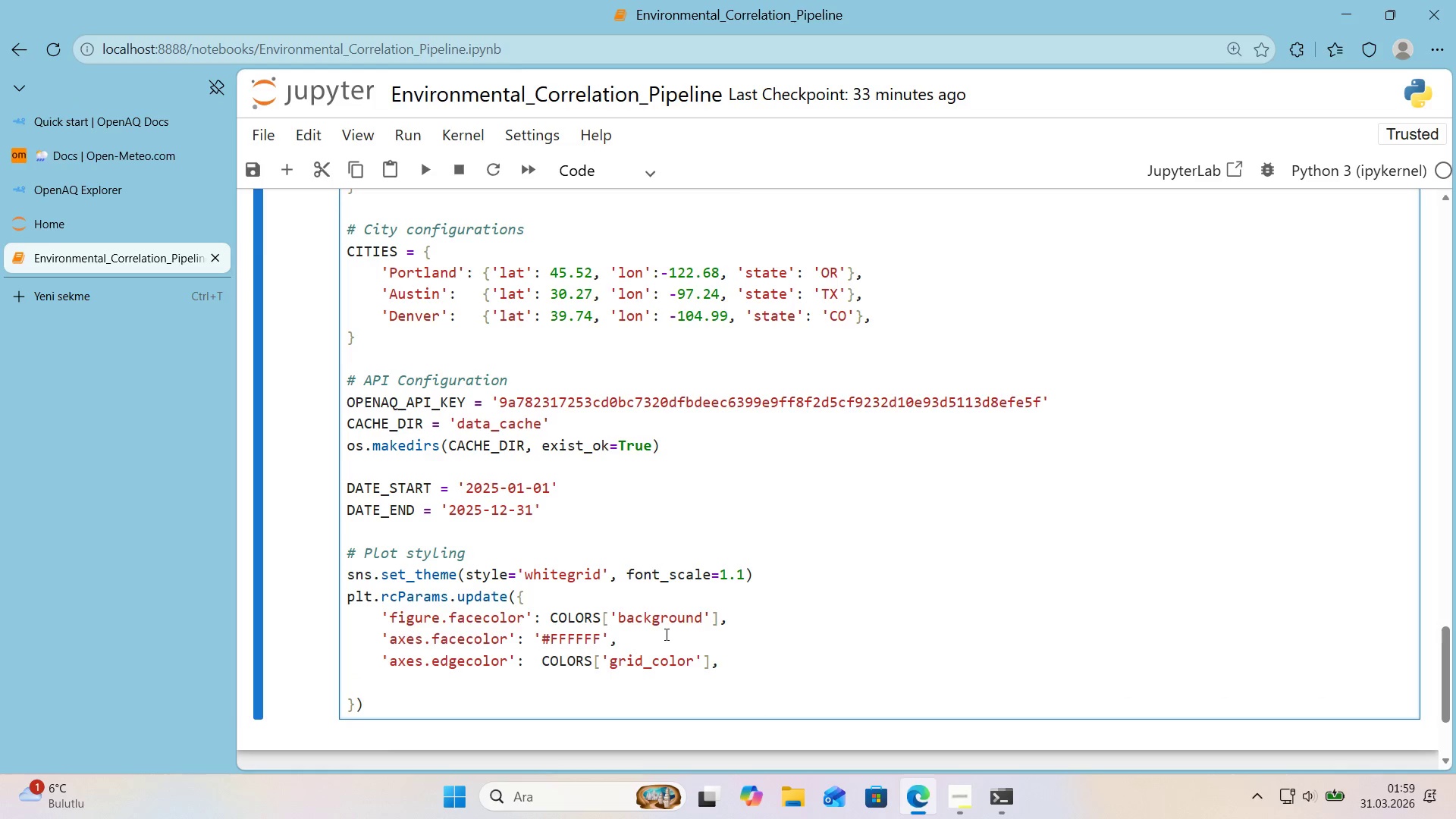 
type(font)
key(Backspace)
key(Backspace)
key(Backspace)
key(Backspace)
type(@@)
 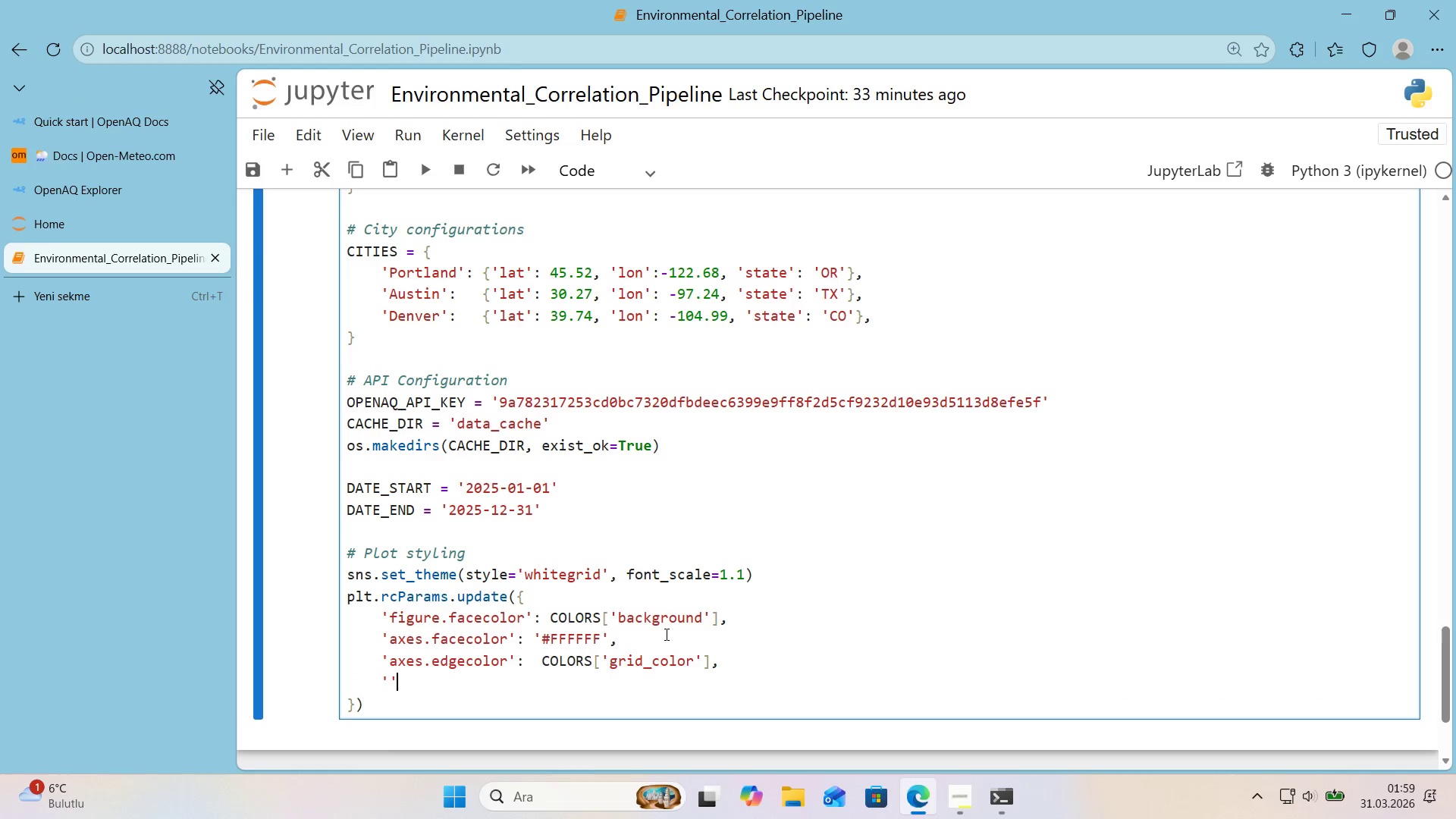 
key(ArrowLeft)
 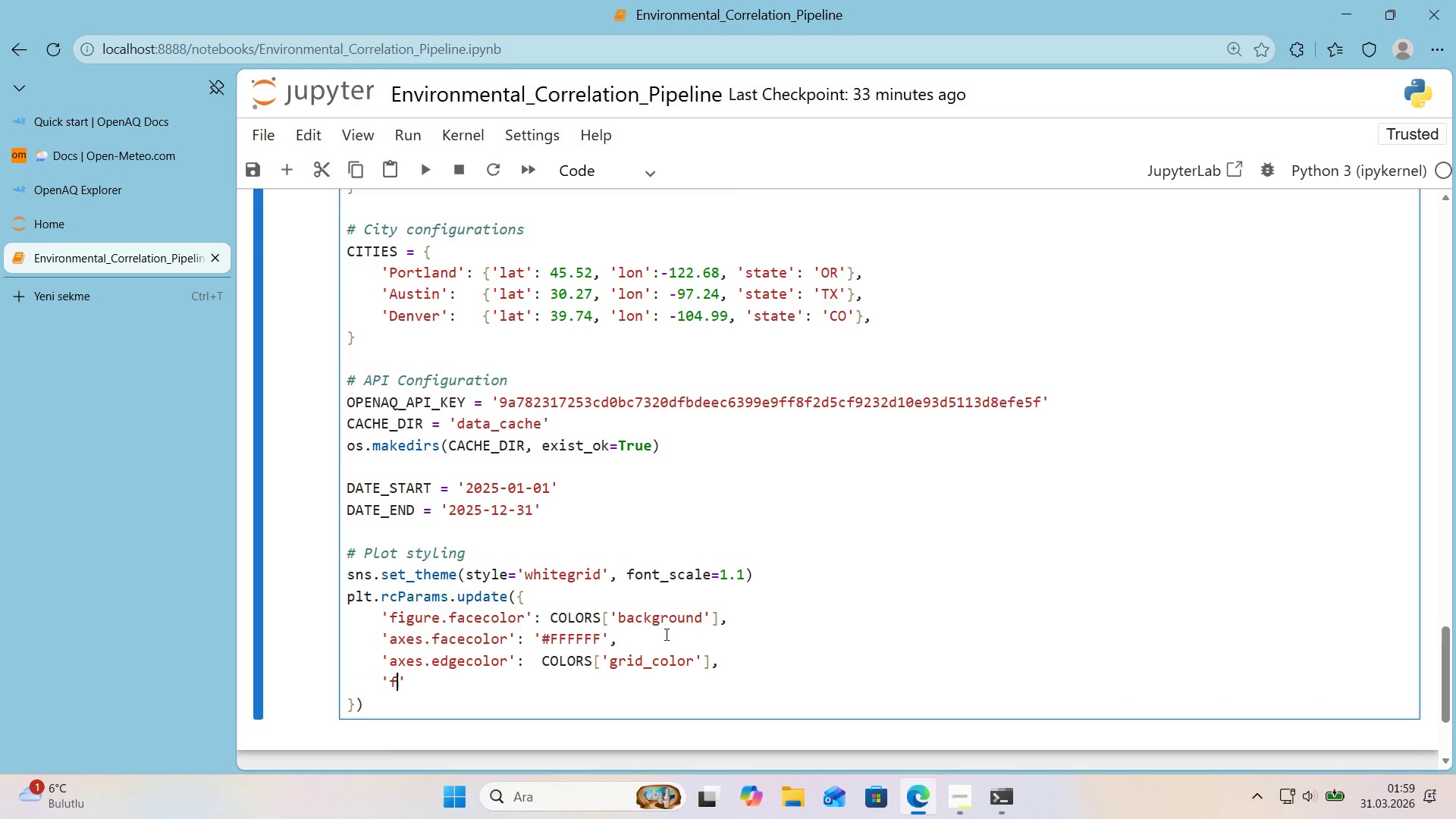 
type(font.fam'ly)
 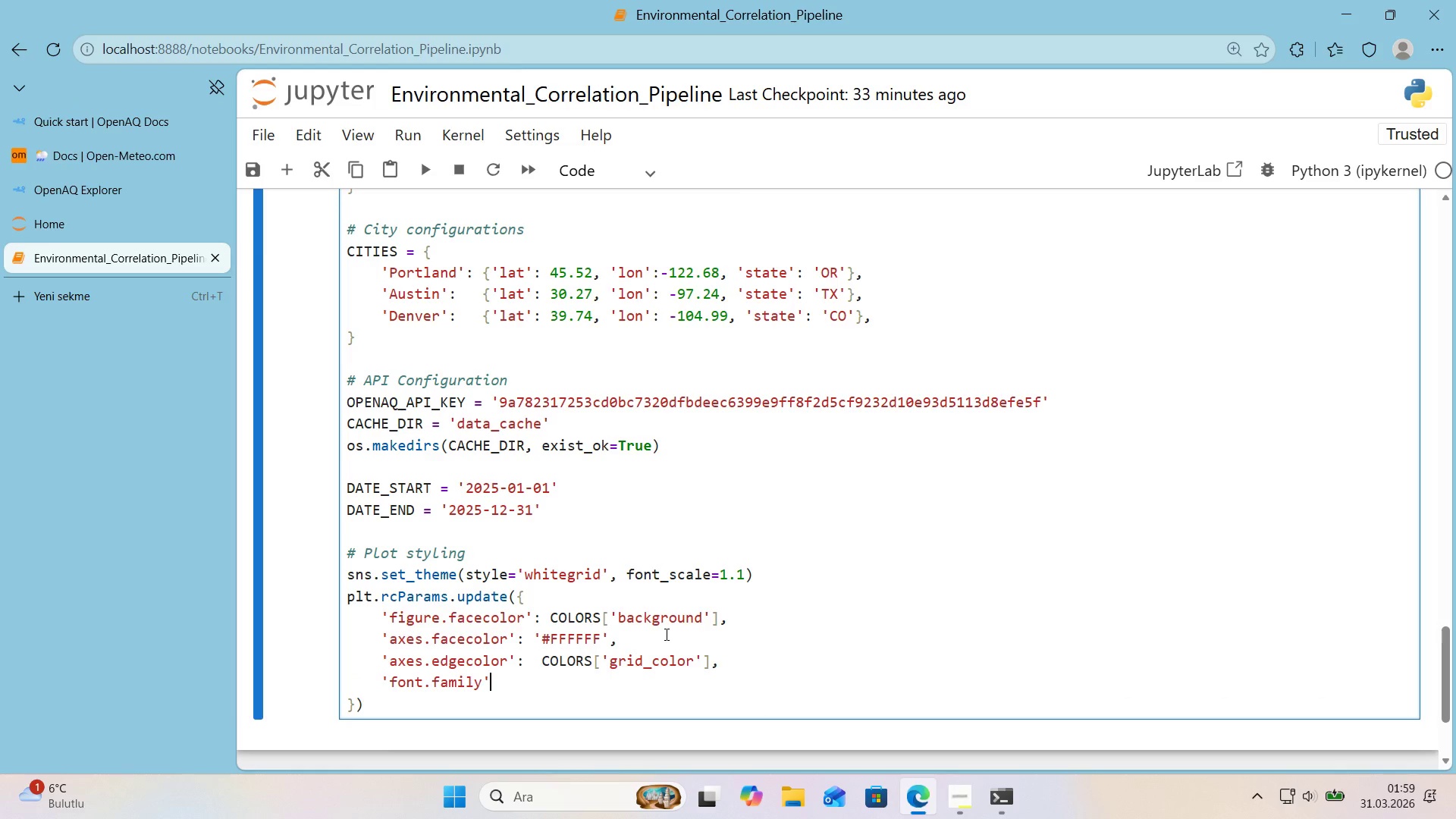 
key(ArrowRight)
 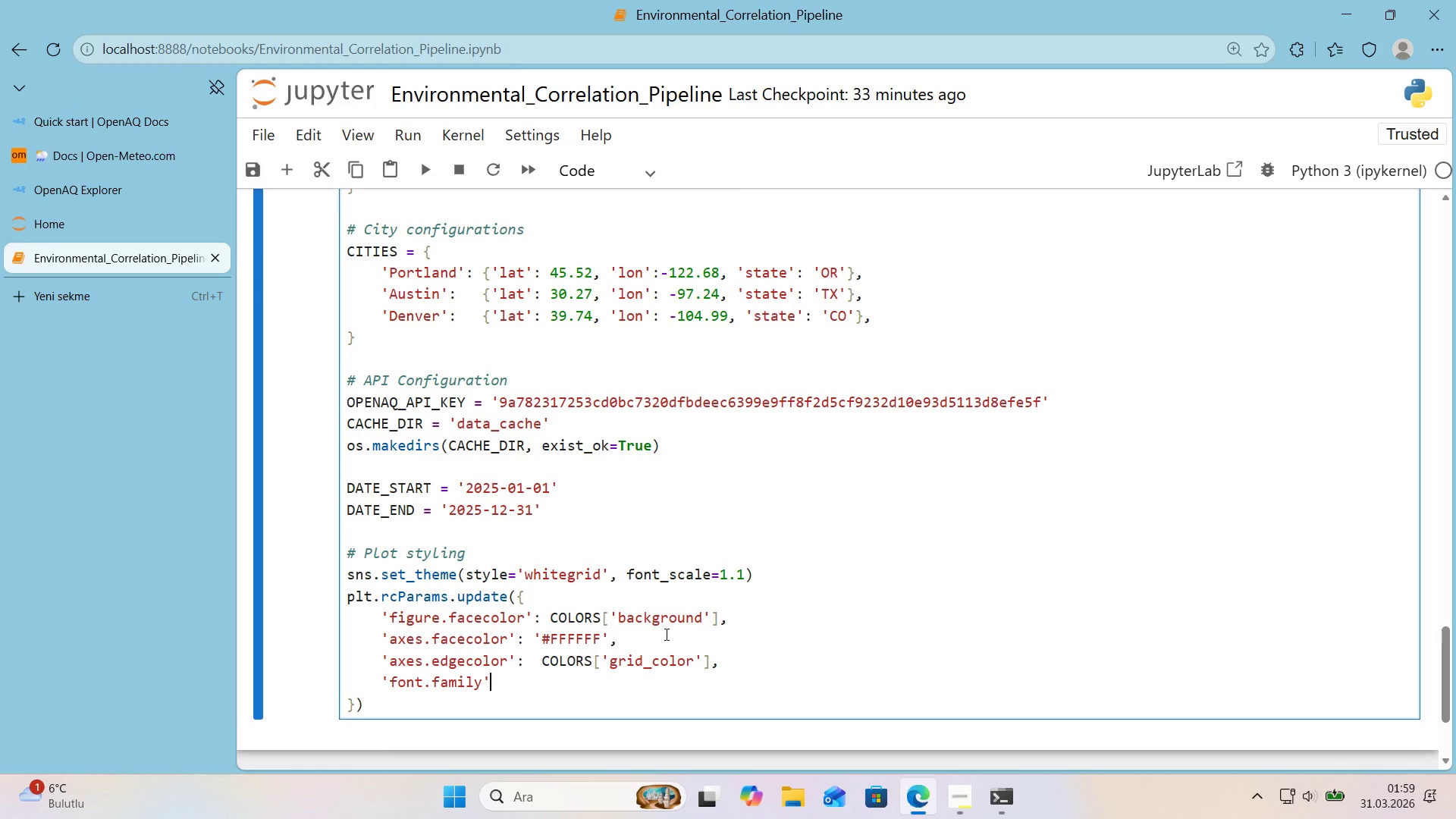 
type(> @@)
 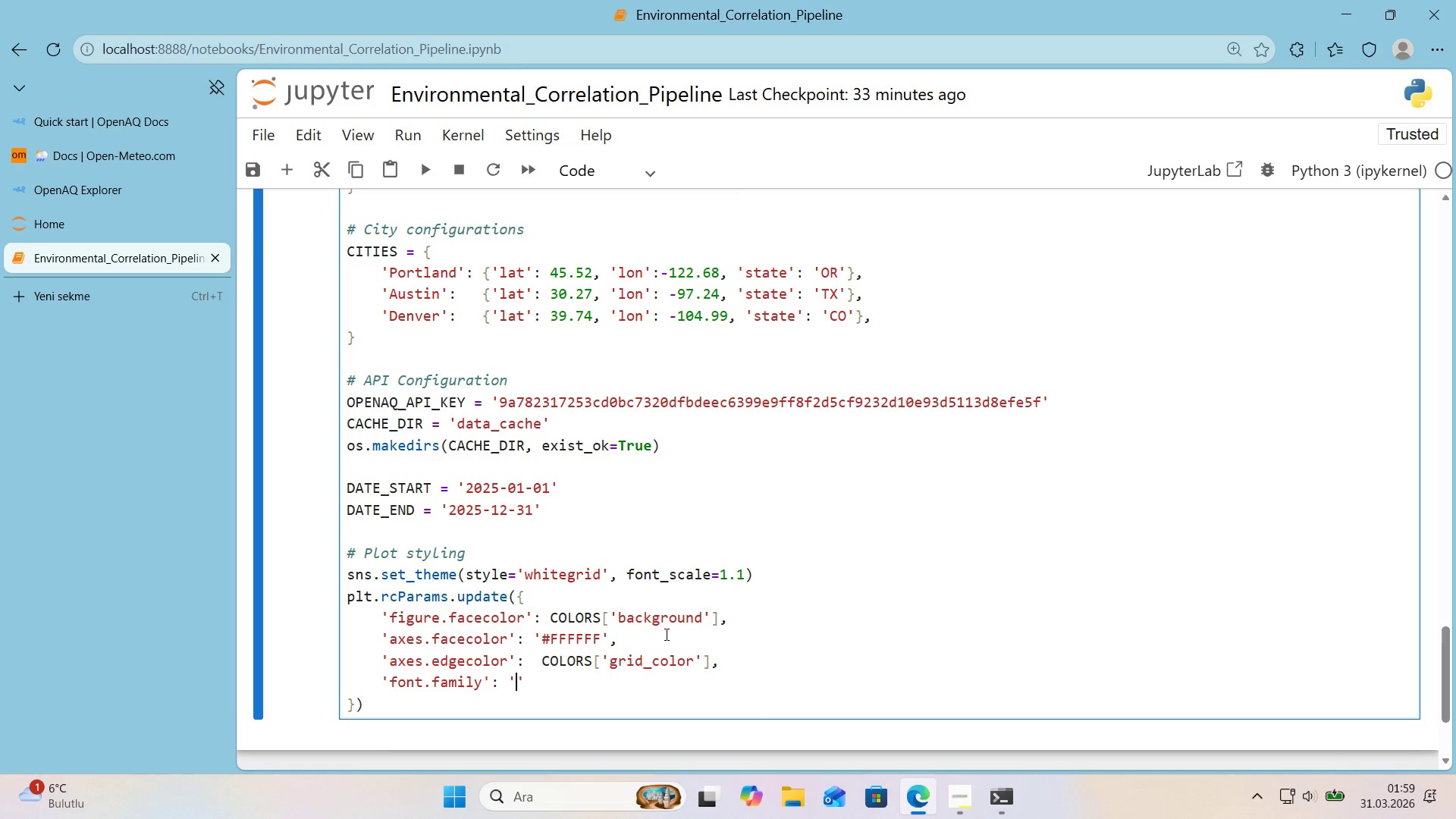 
 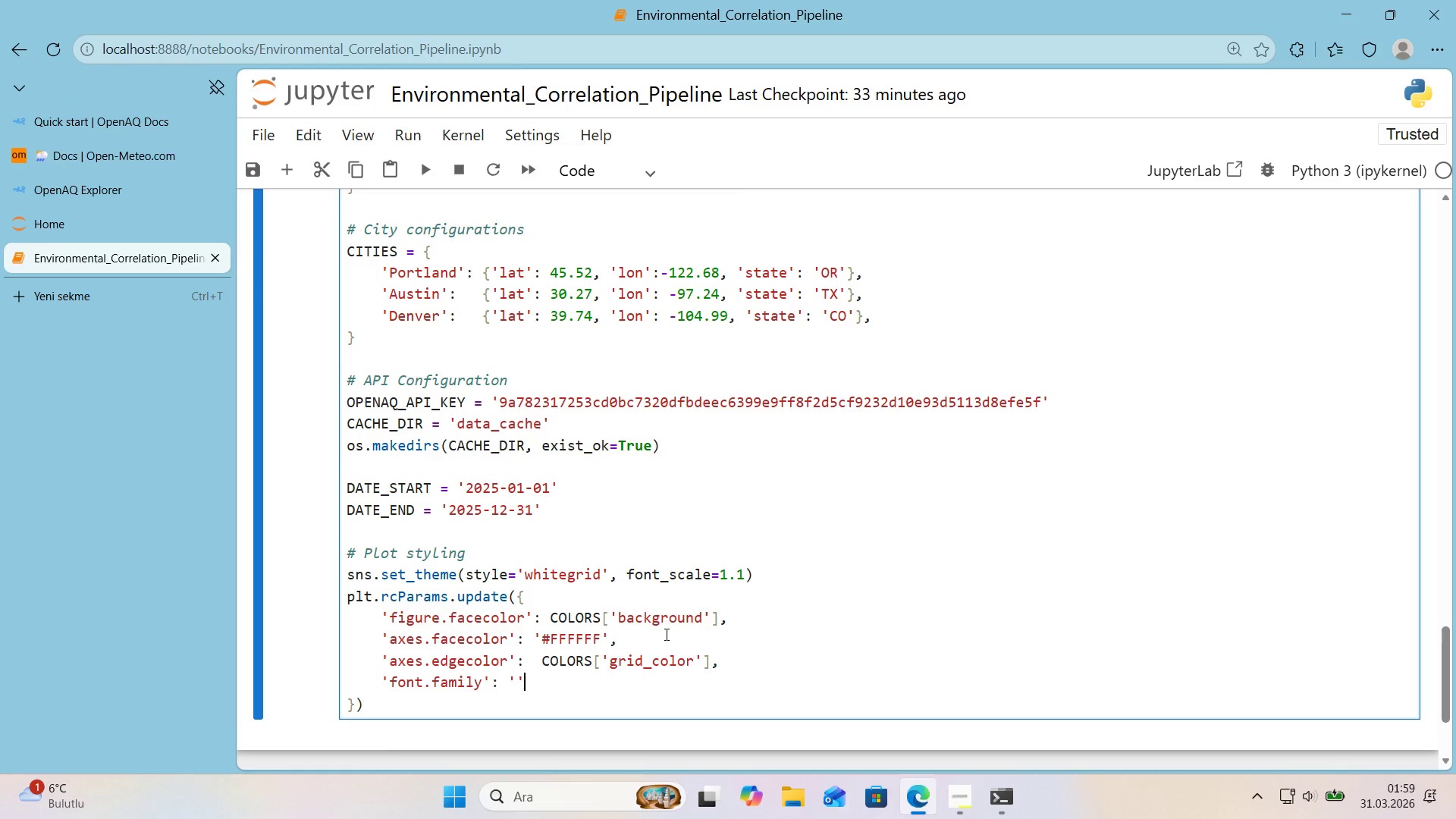 
key(ArrowLeft)
 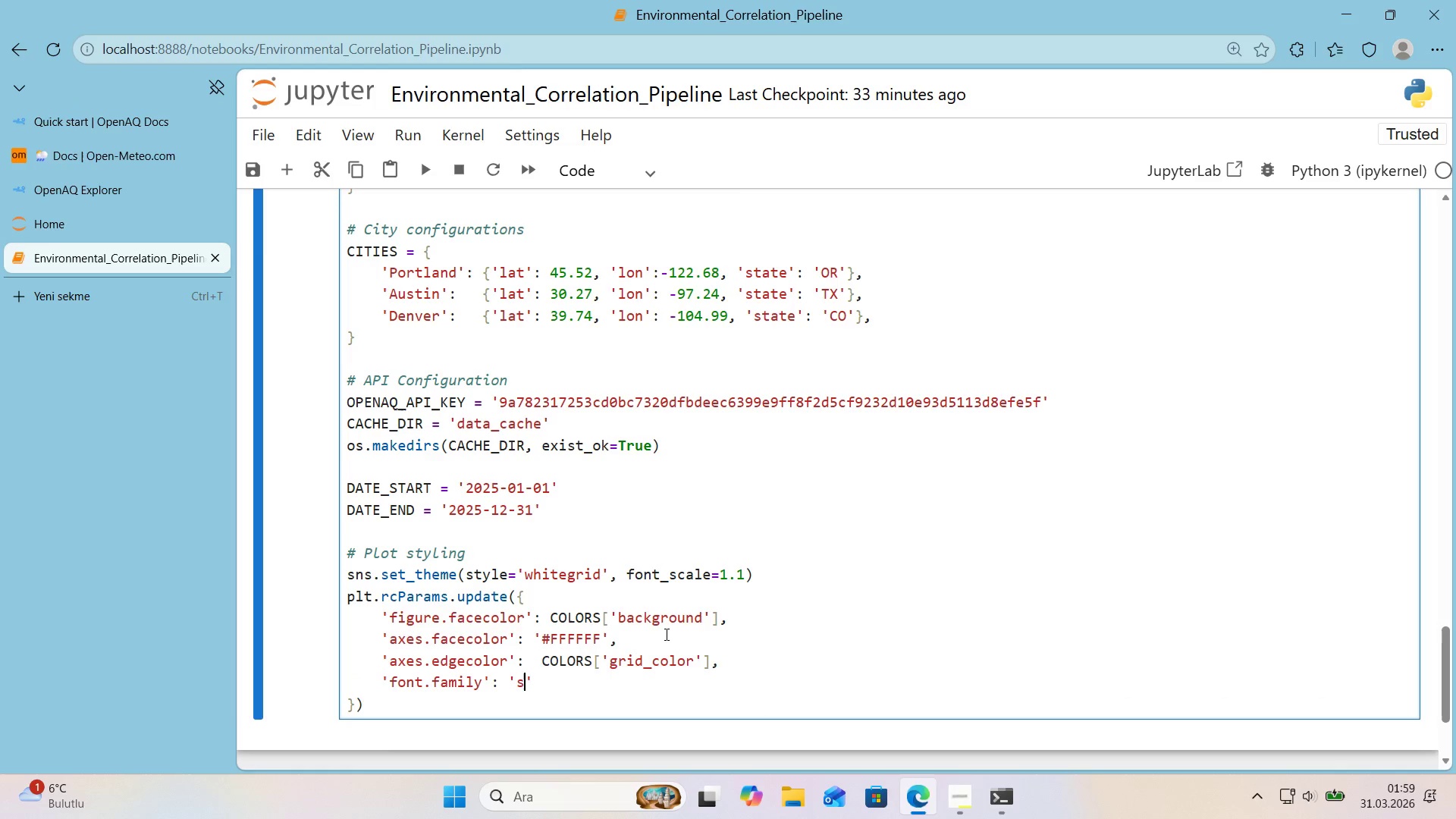 
type(sans-ser,f)
 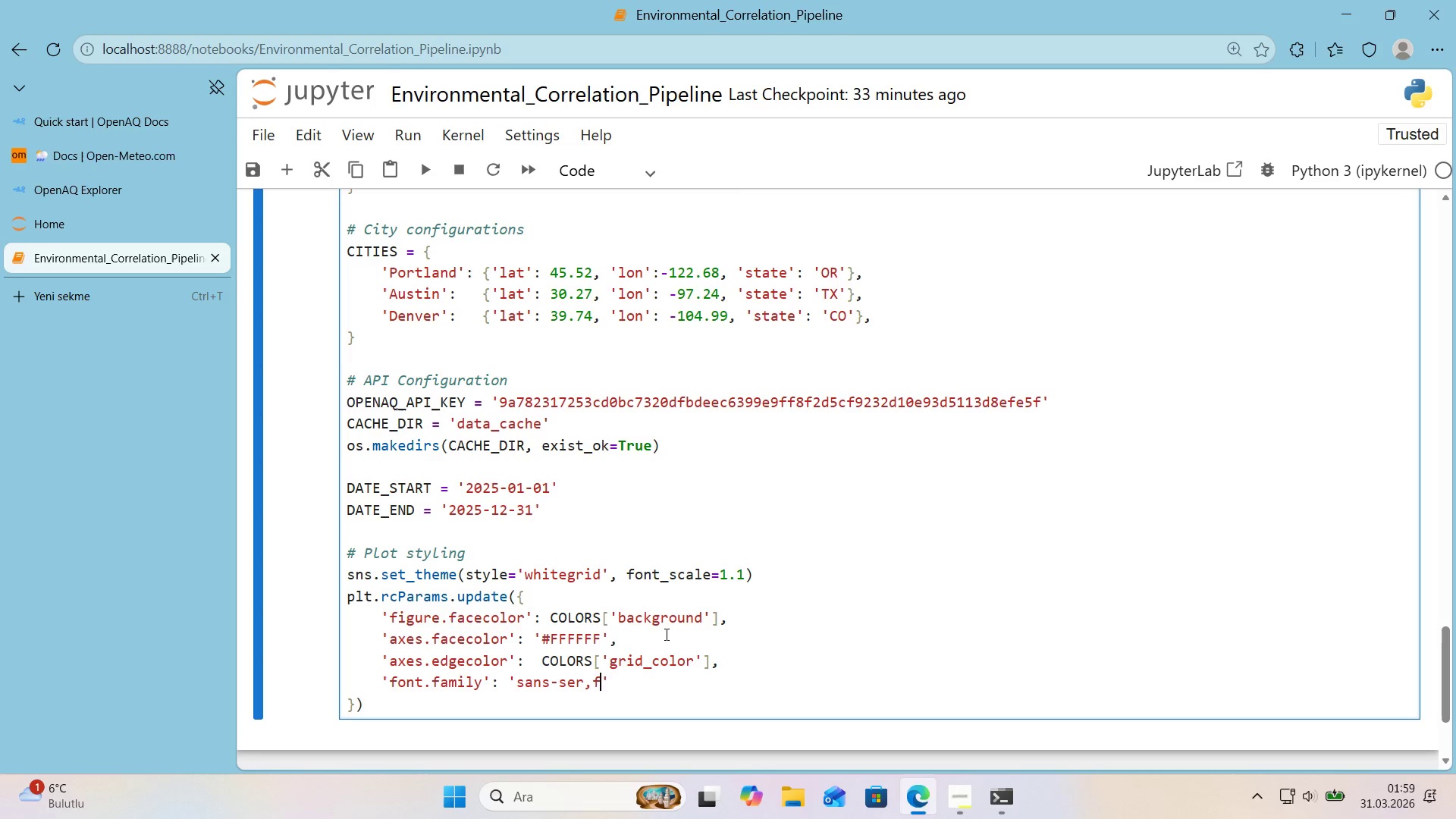 
key(ArrowRight)
 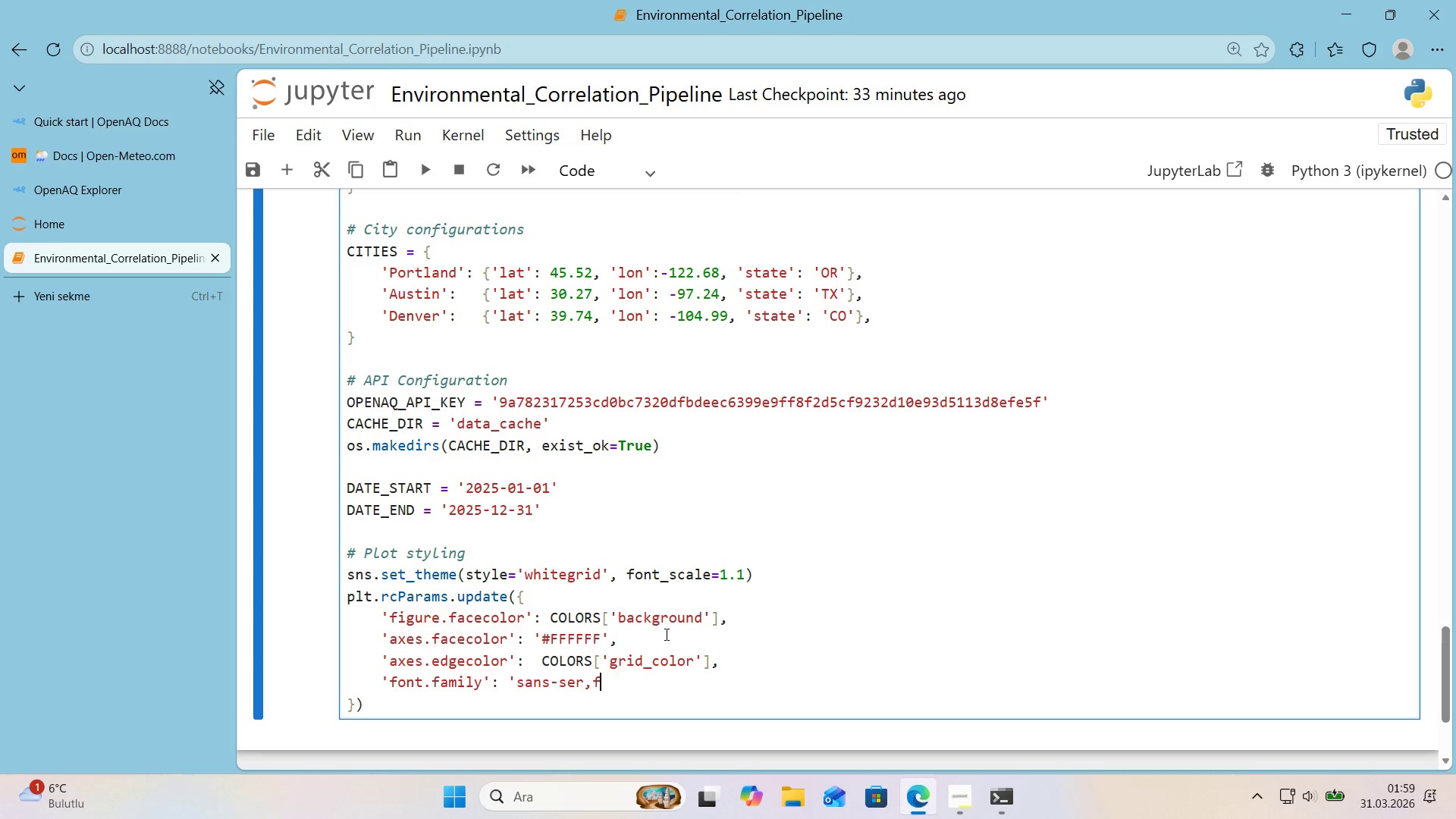 
key(Backspace)
key(Backspace)
key(Backspace)
type('f@,)
 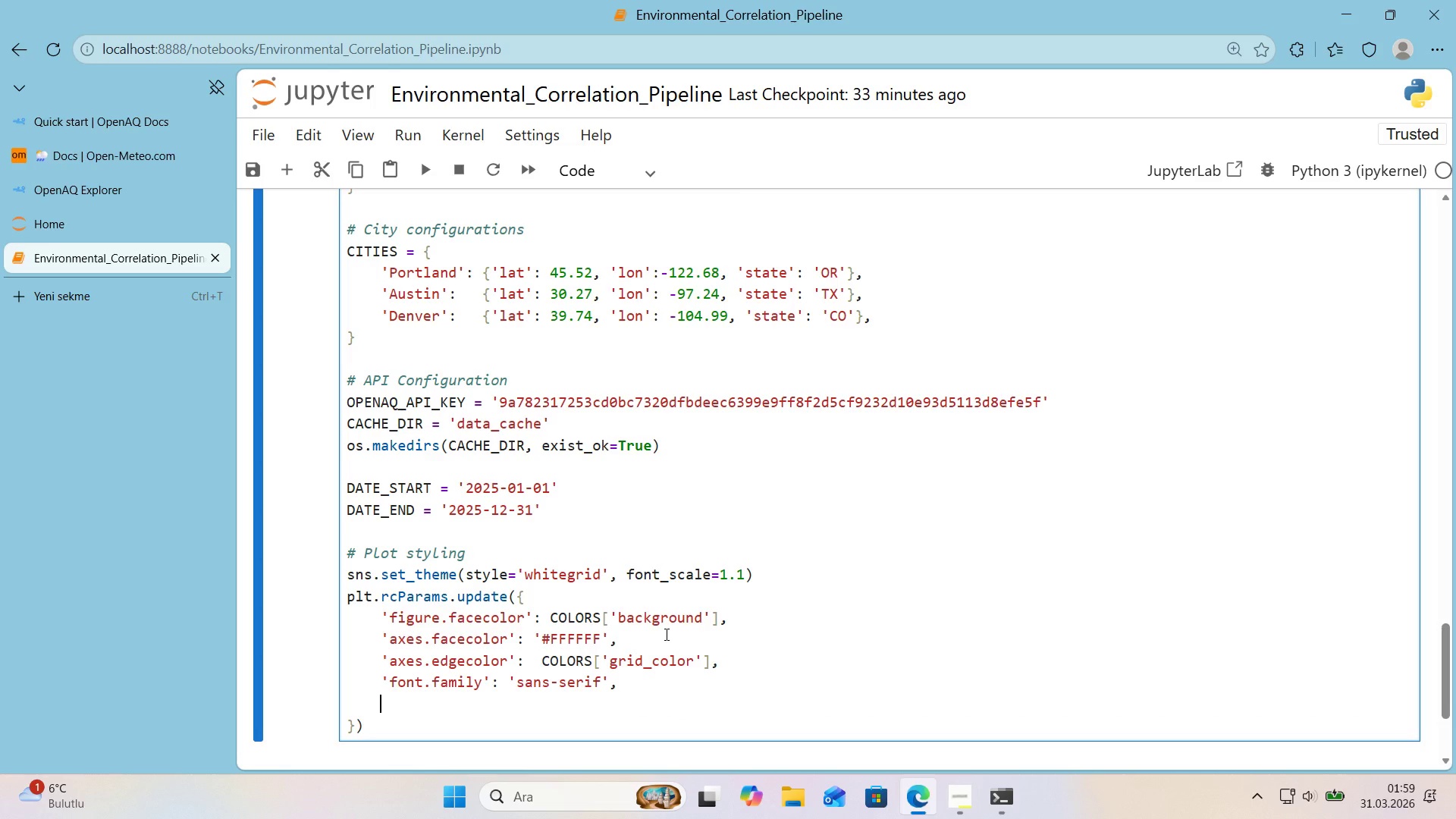 
 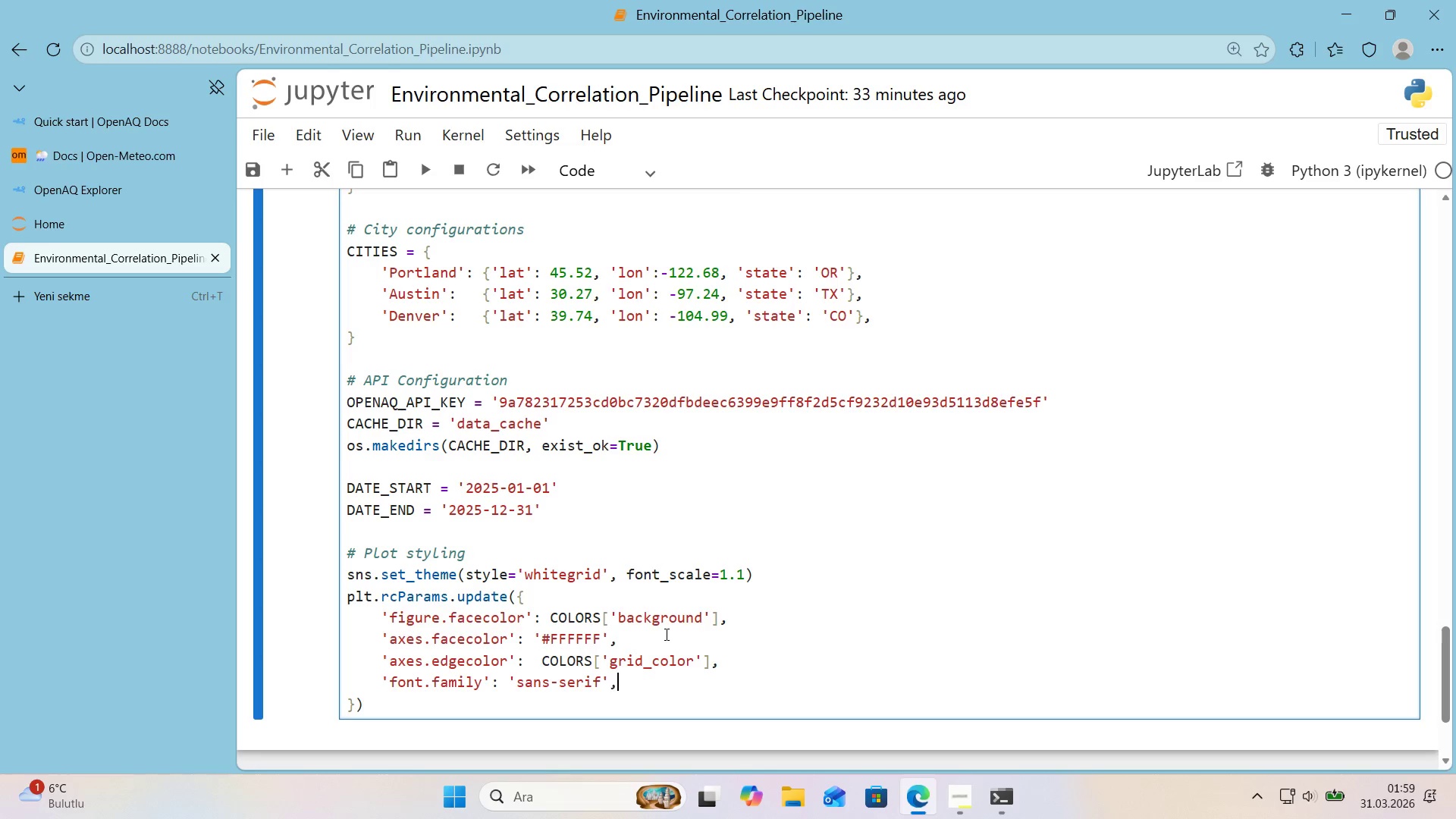 
key(Enter)
 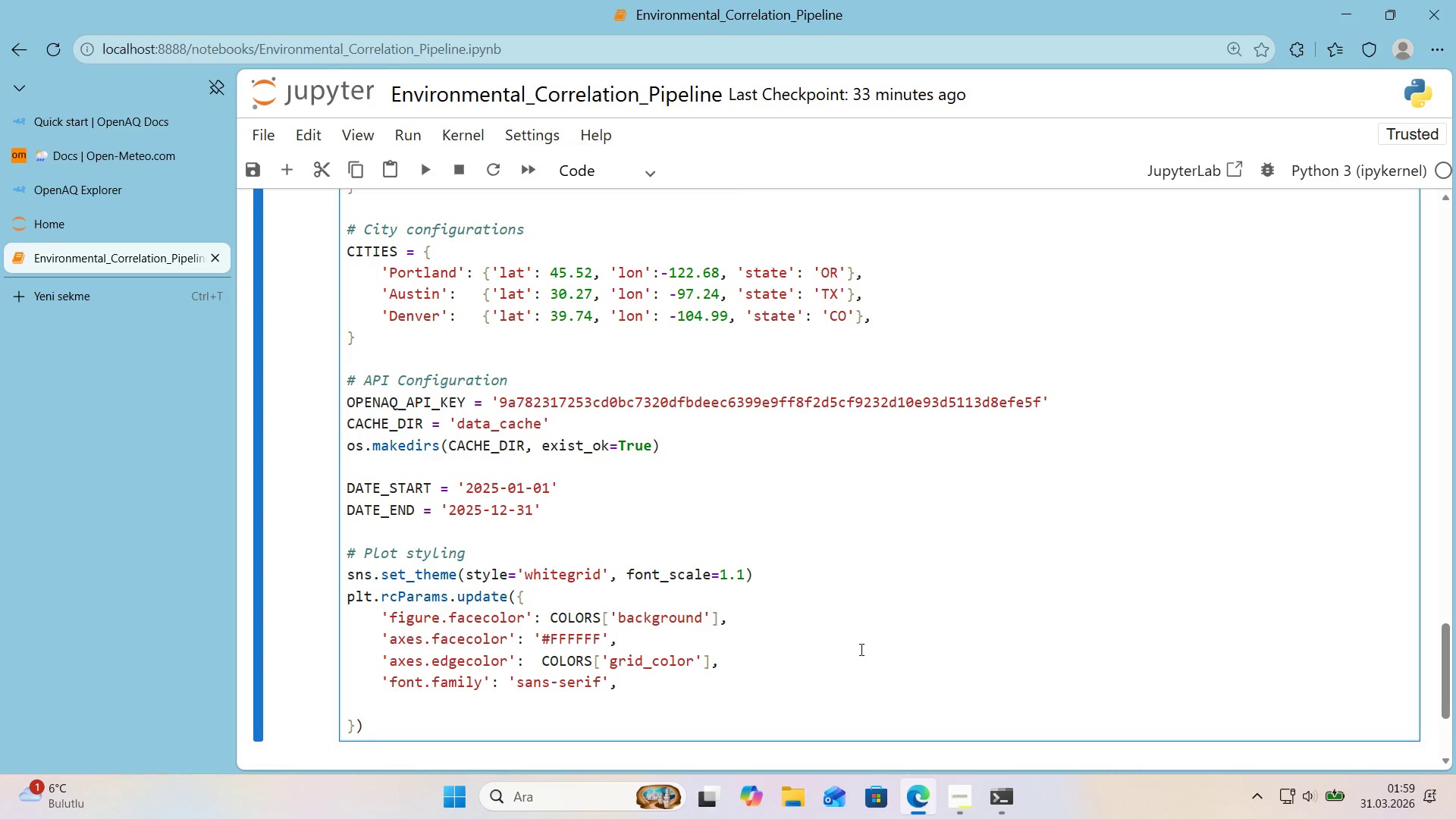 
scroll: coordinate [860, 648], scroll_direction: down, amount: 1.0
 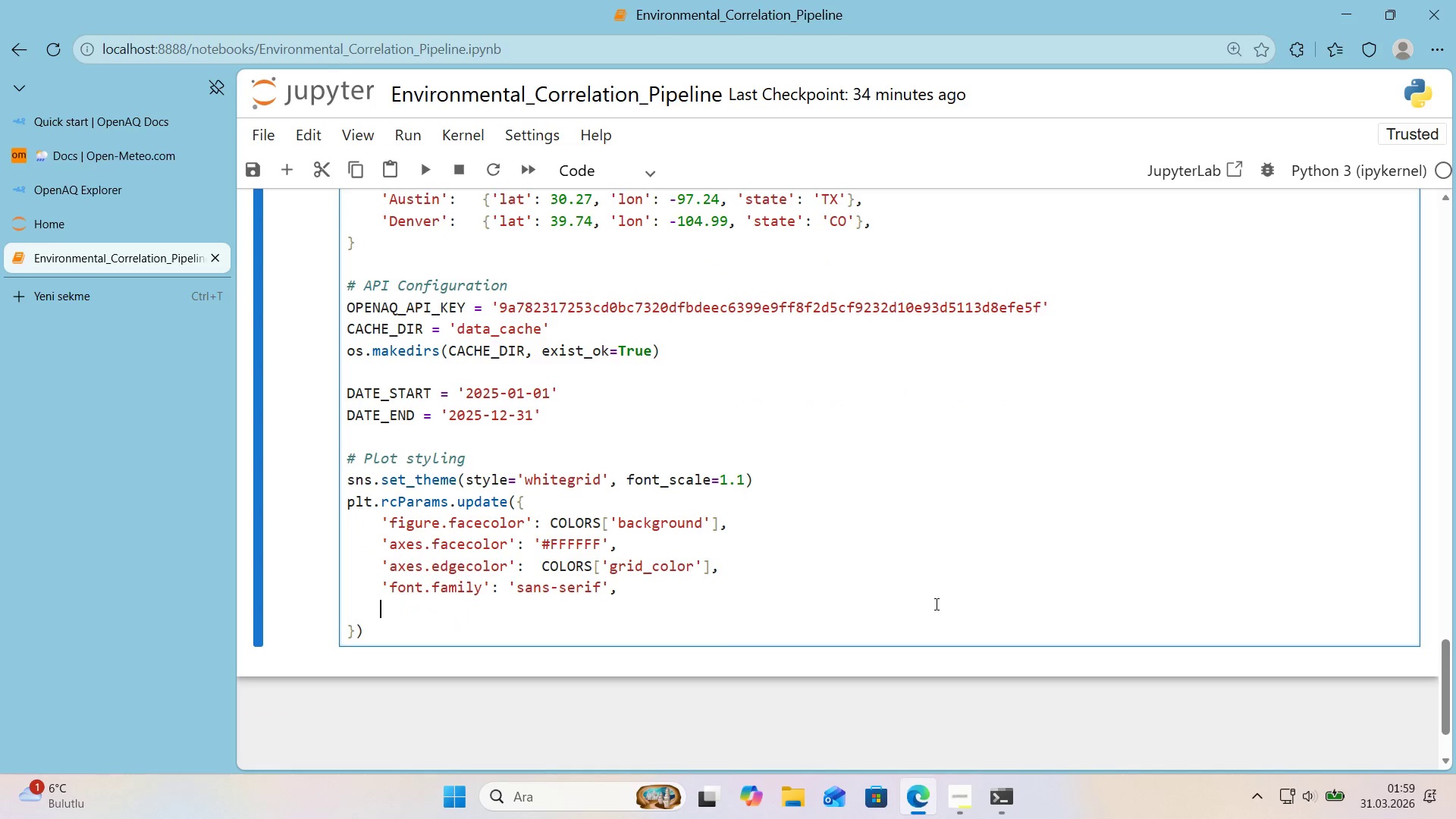 
type(f'gure)
key(Backspace)
key(Backspace)
key(Backspace)
key(Backspace)
key(Backspace)
key(Backspace)
type(@@)
 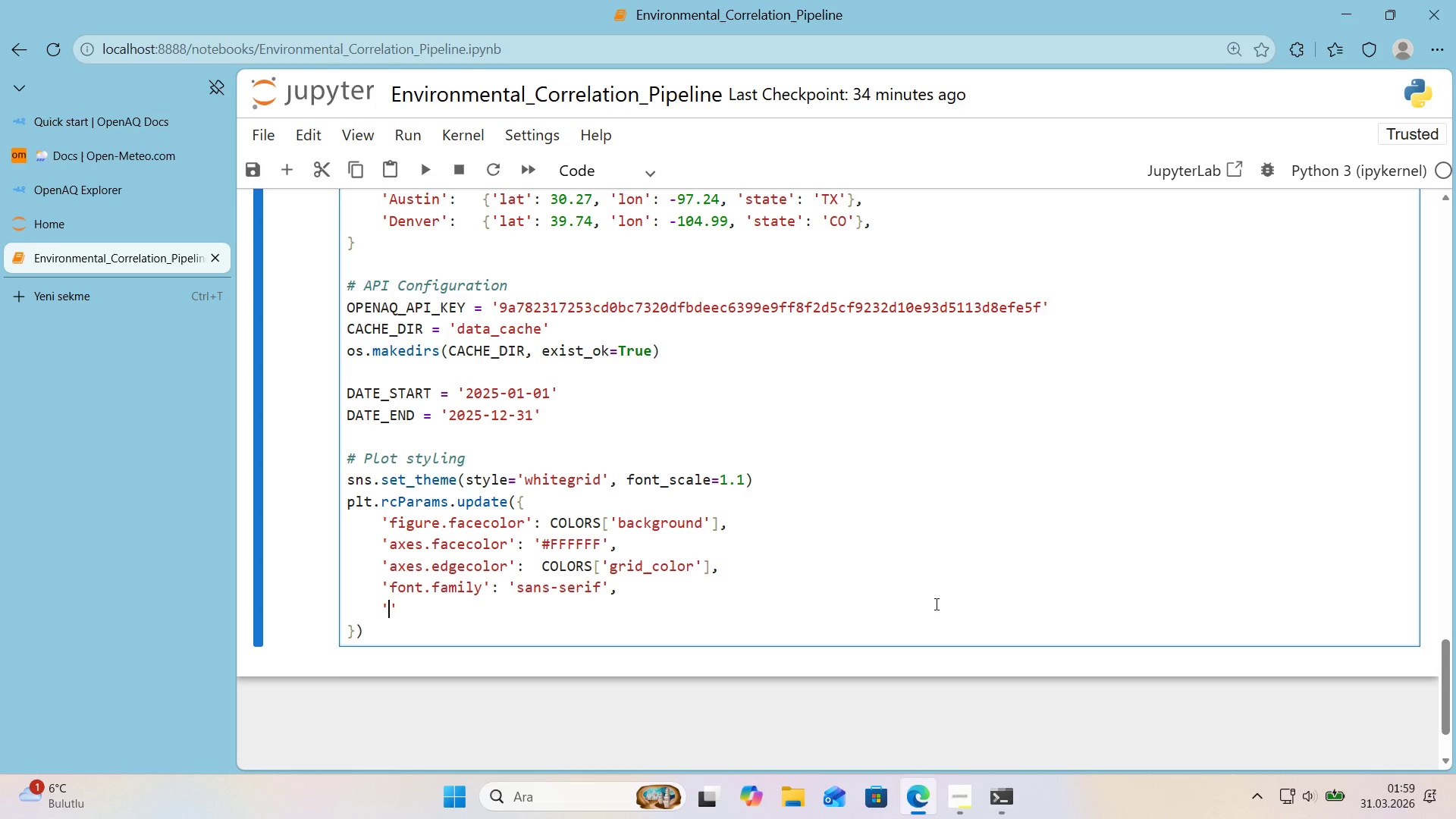 
key(ArrowLeft)
 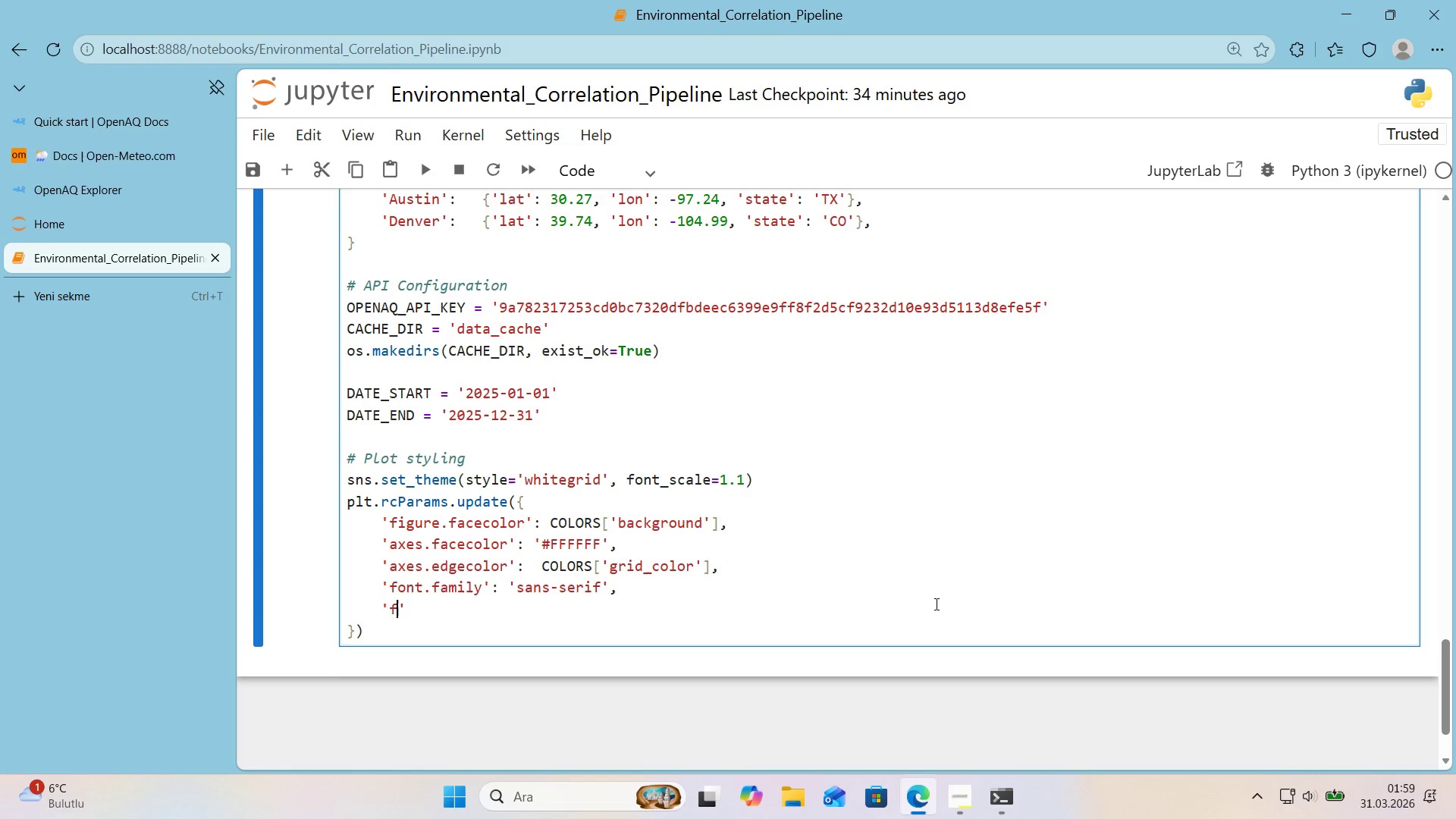 
type(f'gure.dp')
 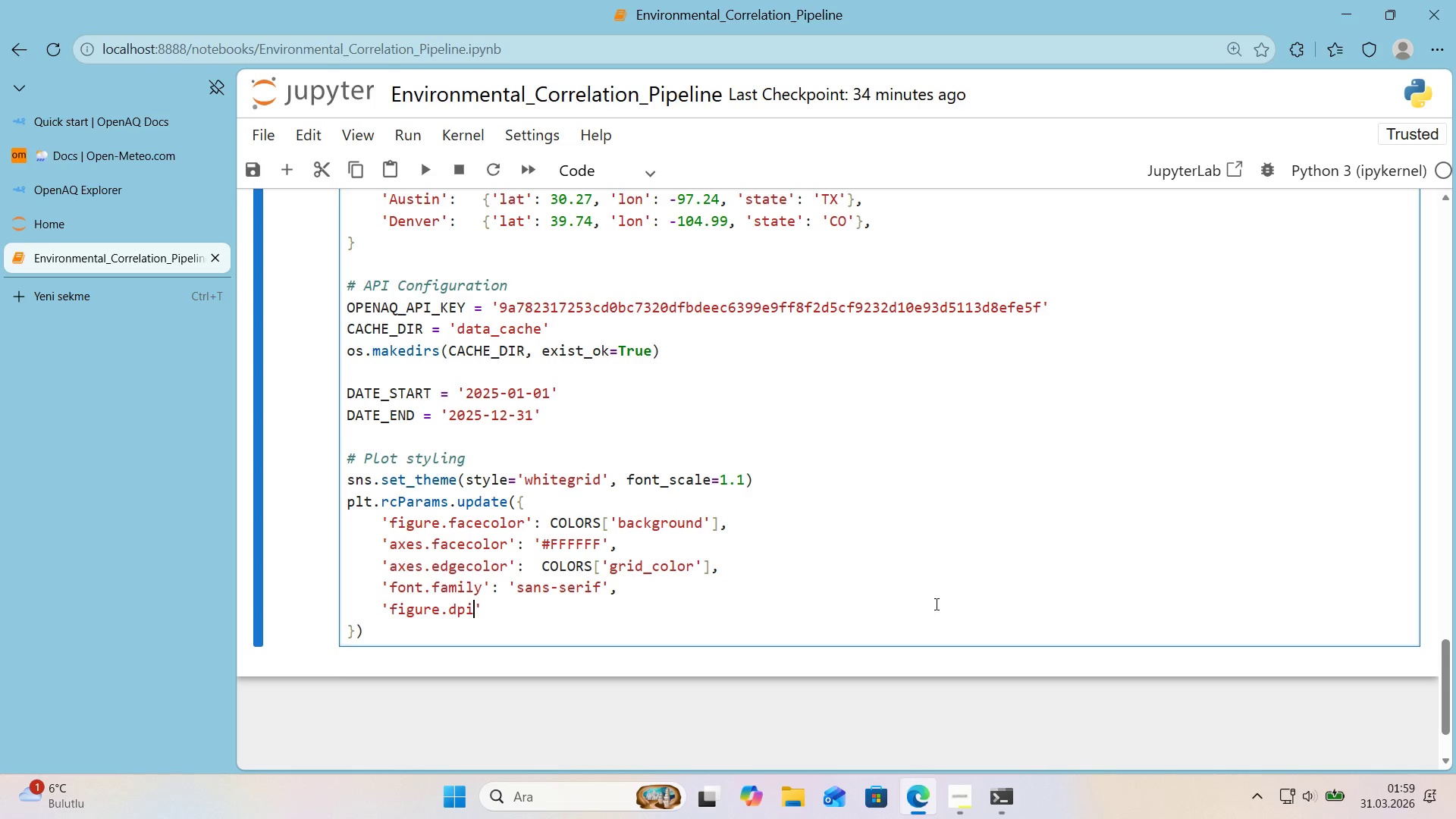 
key(ArrowRight)
 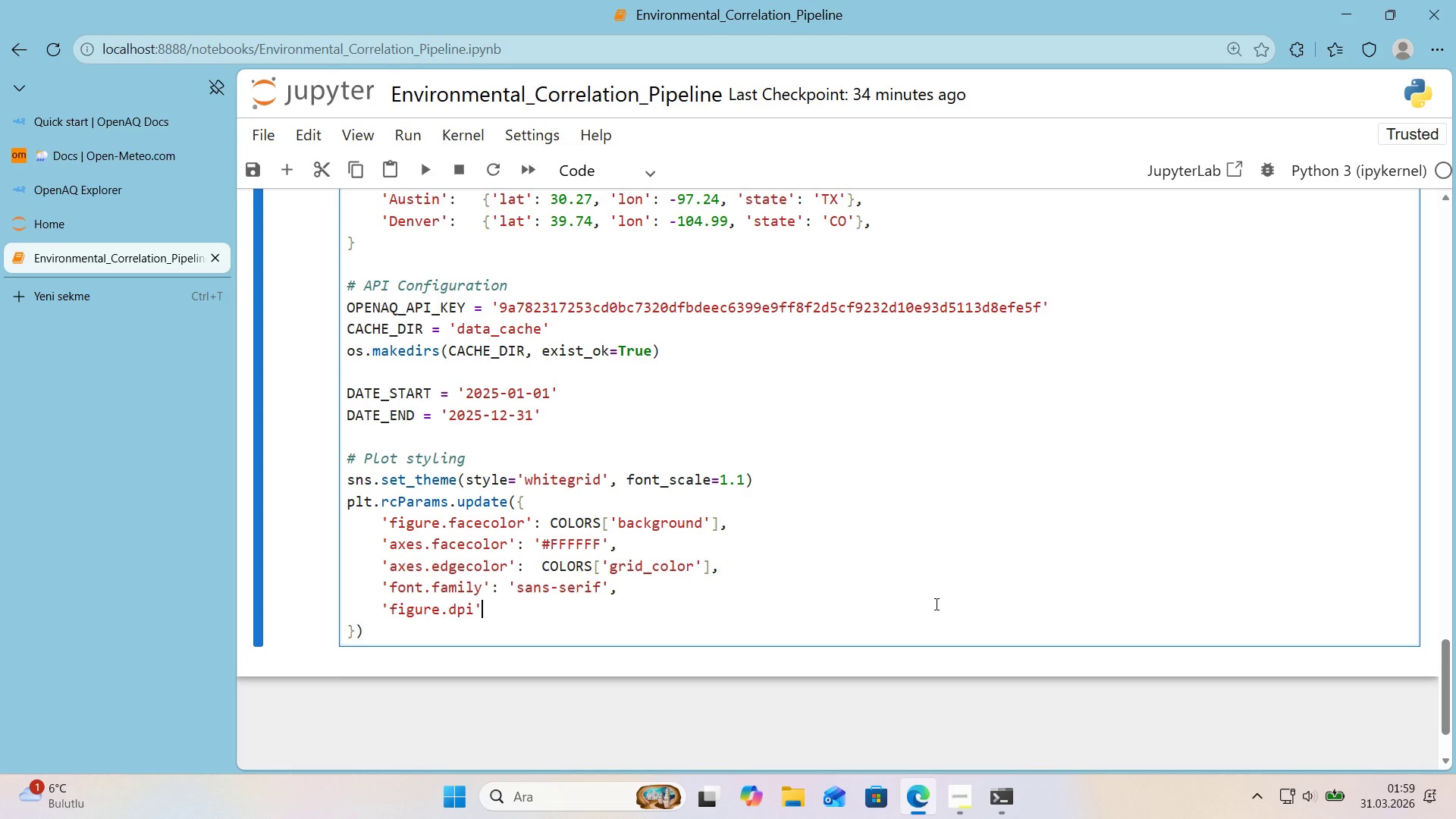 
key(Shift+Period)
 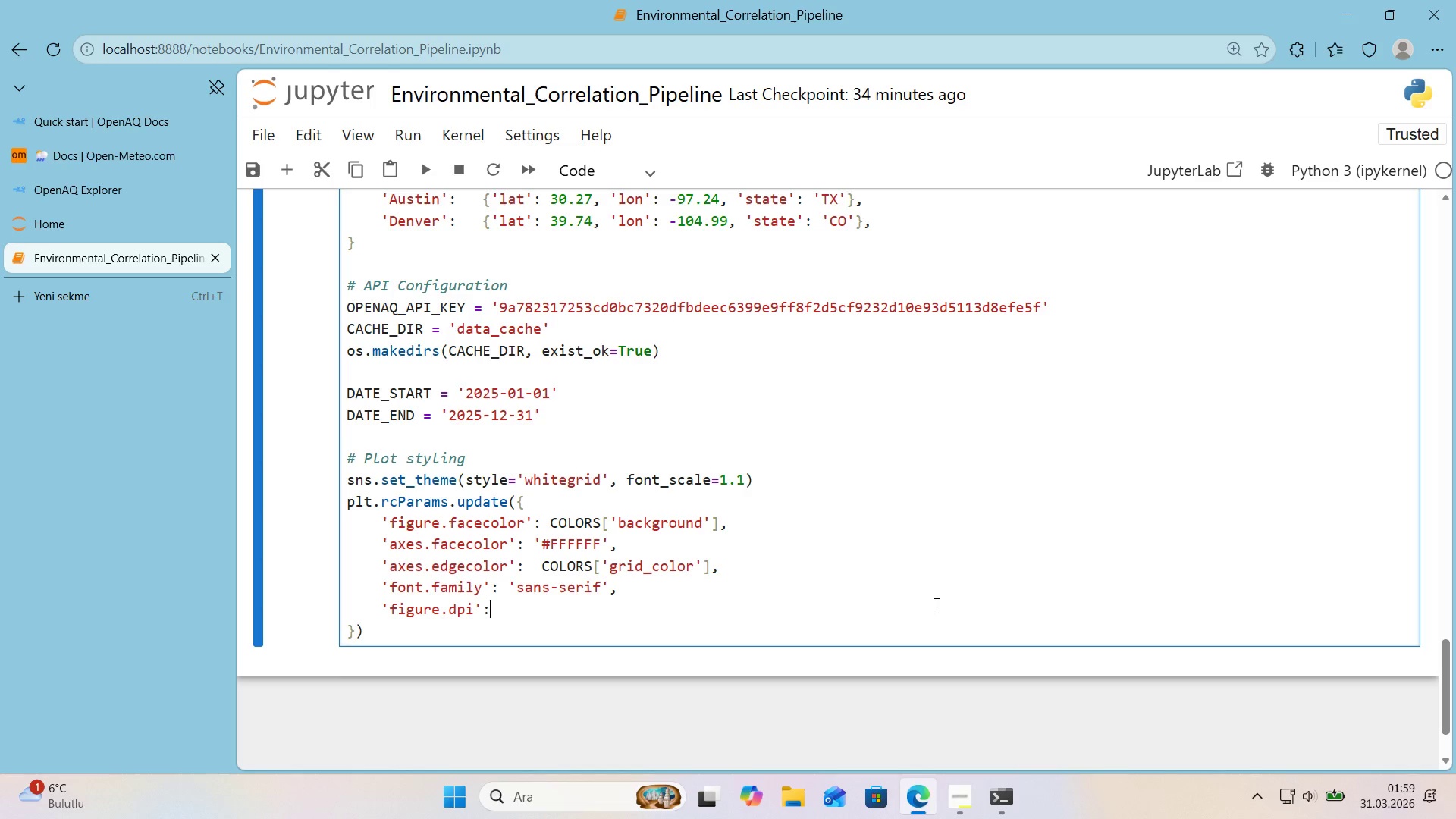 
key(Space)
 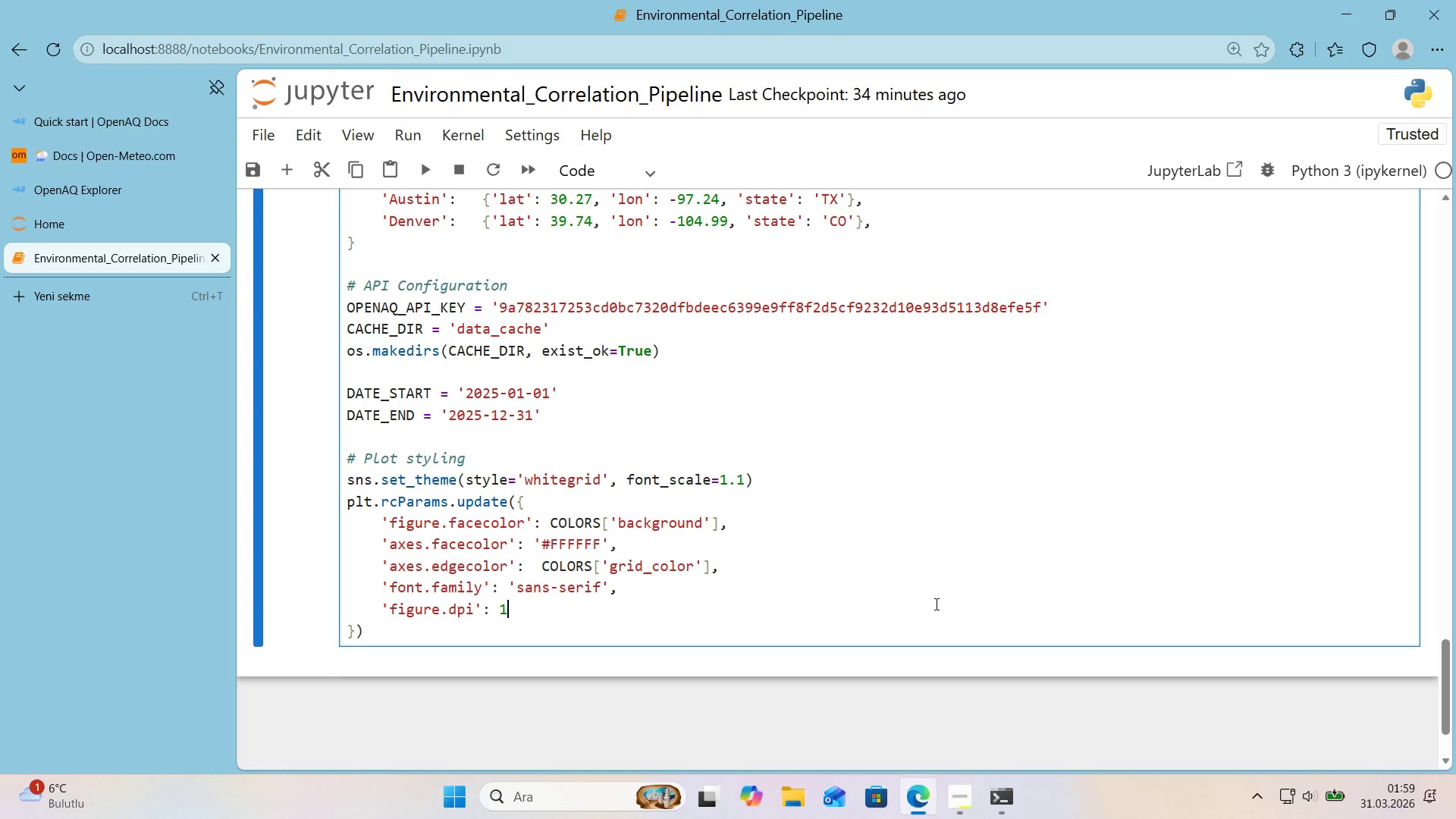 
key(Numpad1)
 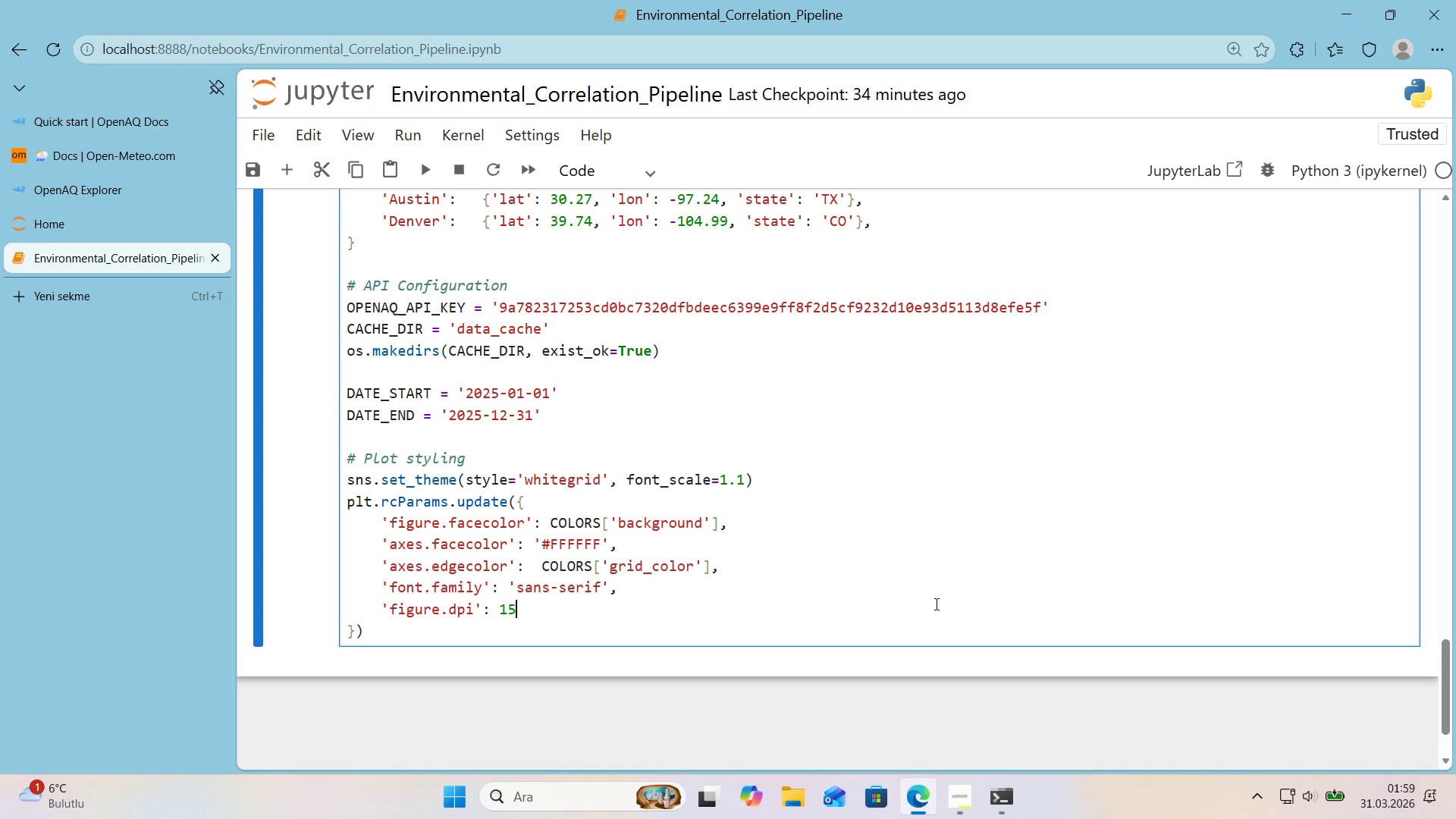 
key(Numpad5)
 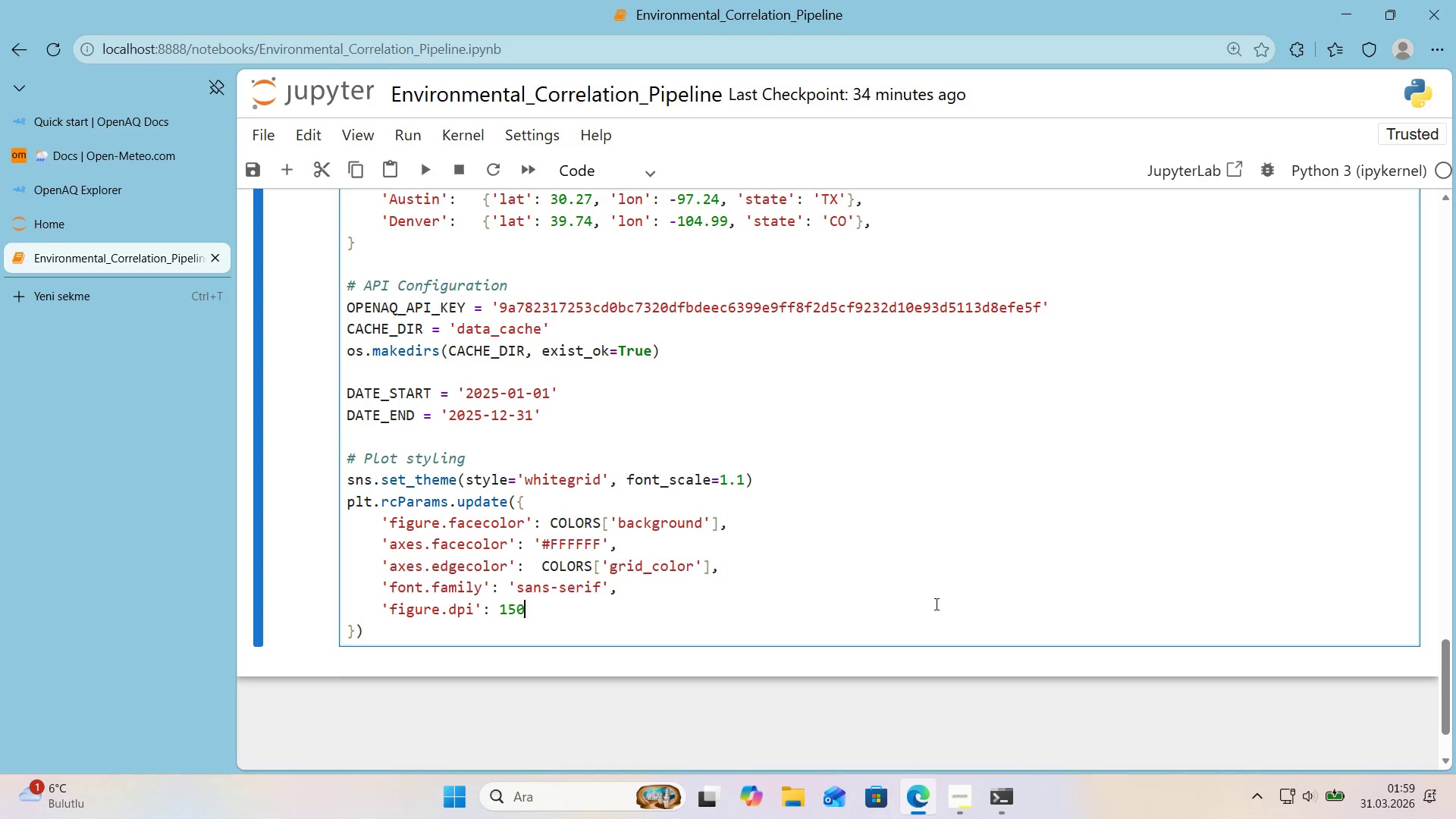 
key(Numpad0)
 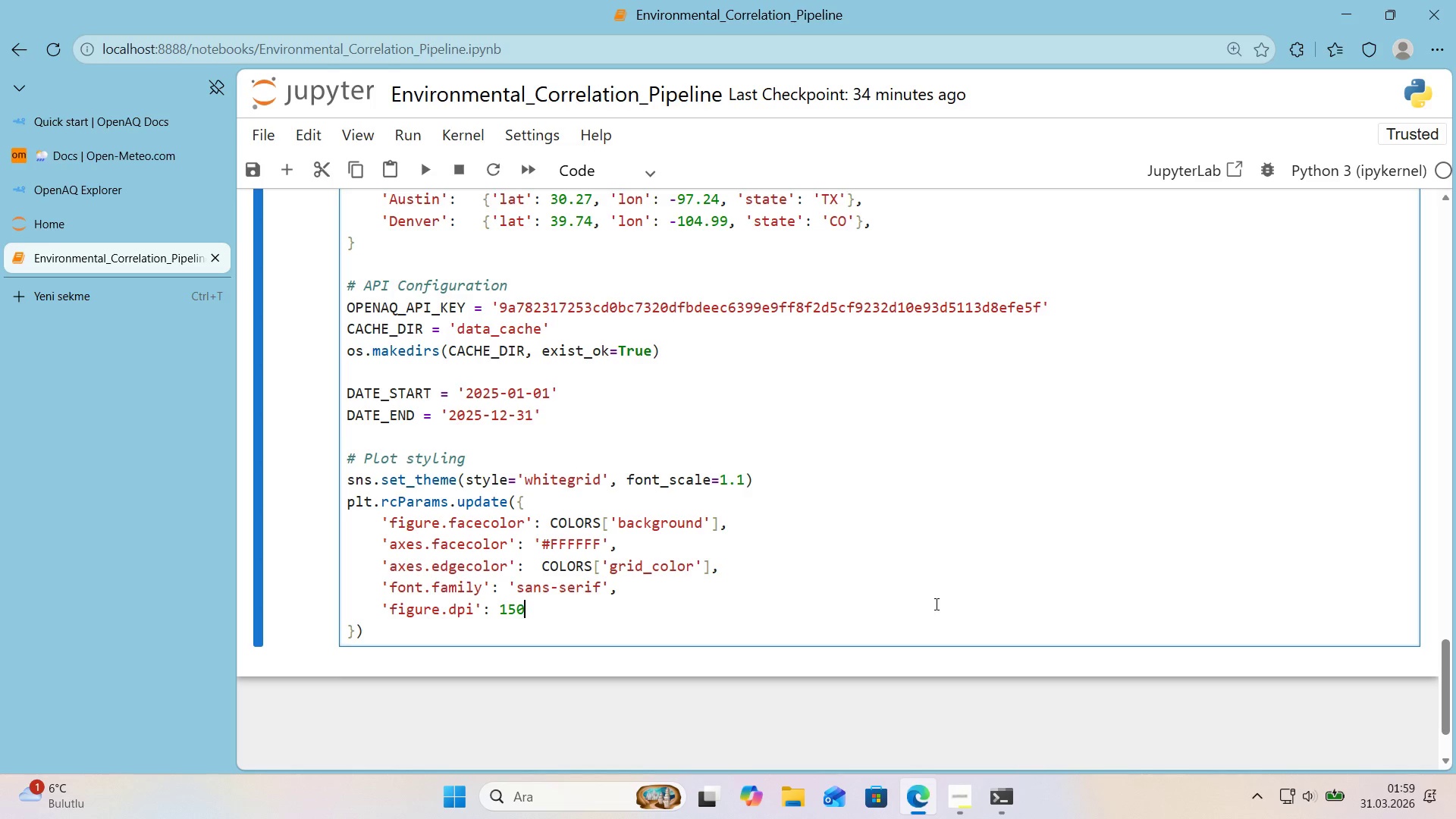 
key(Comma)
 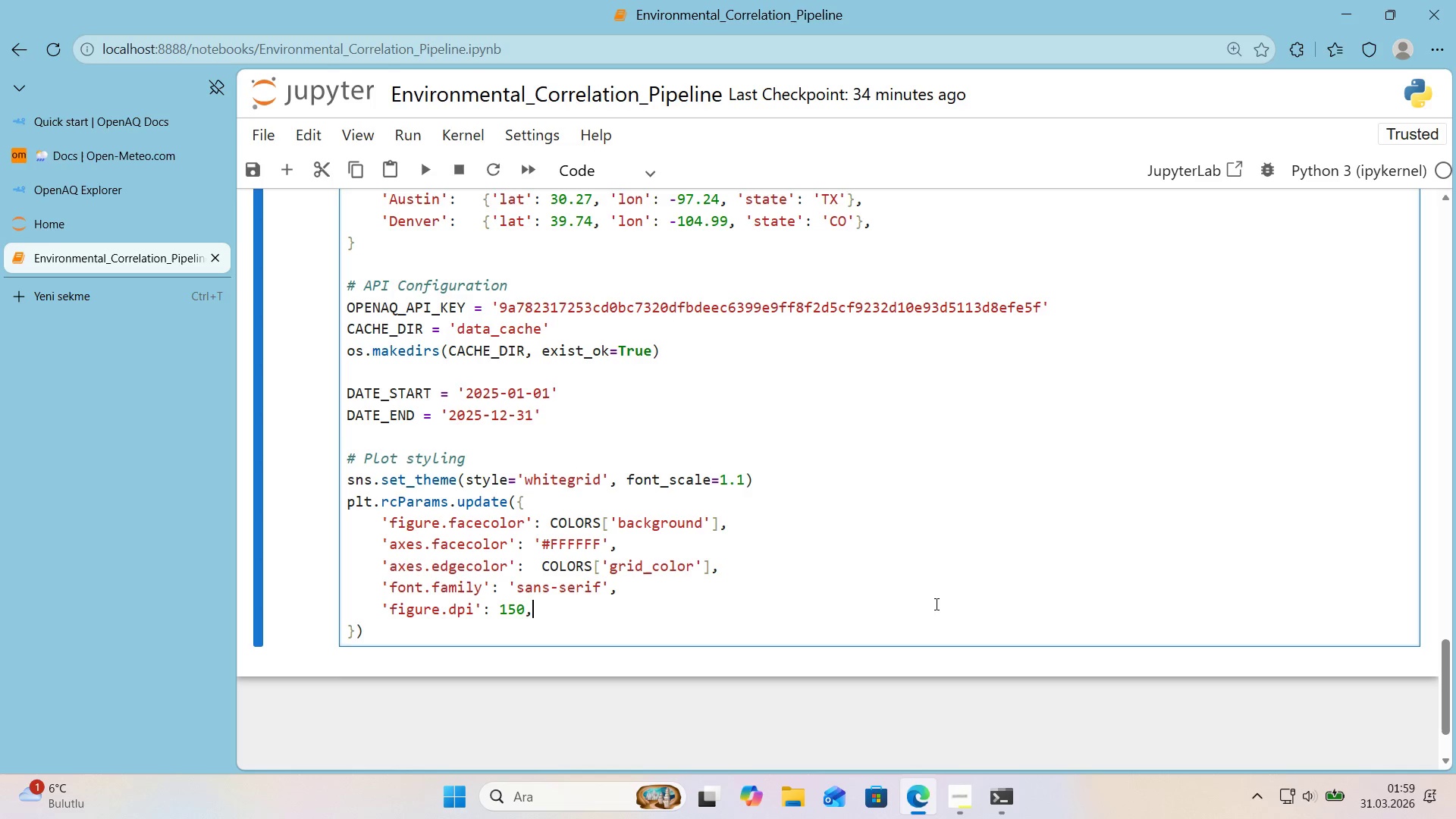 
key(ArrowDown)
 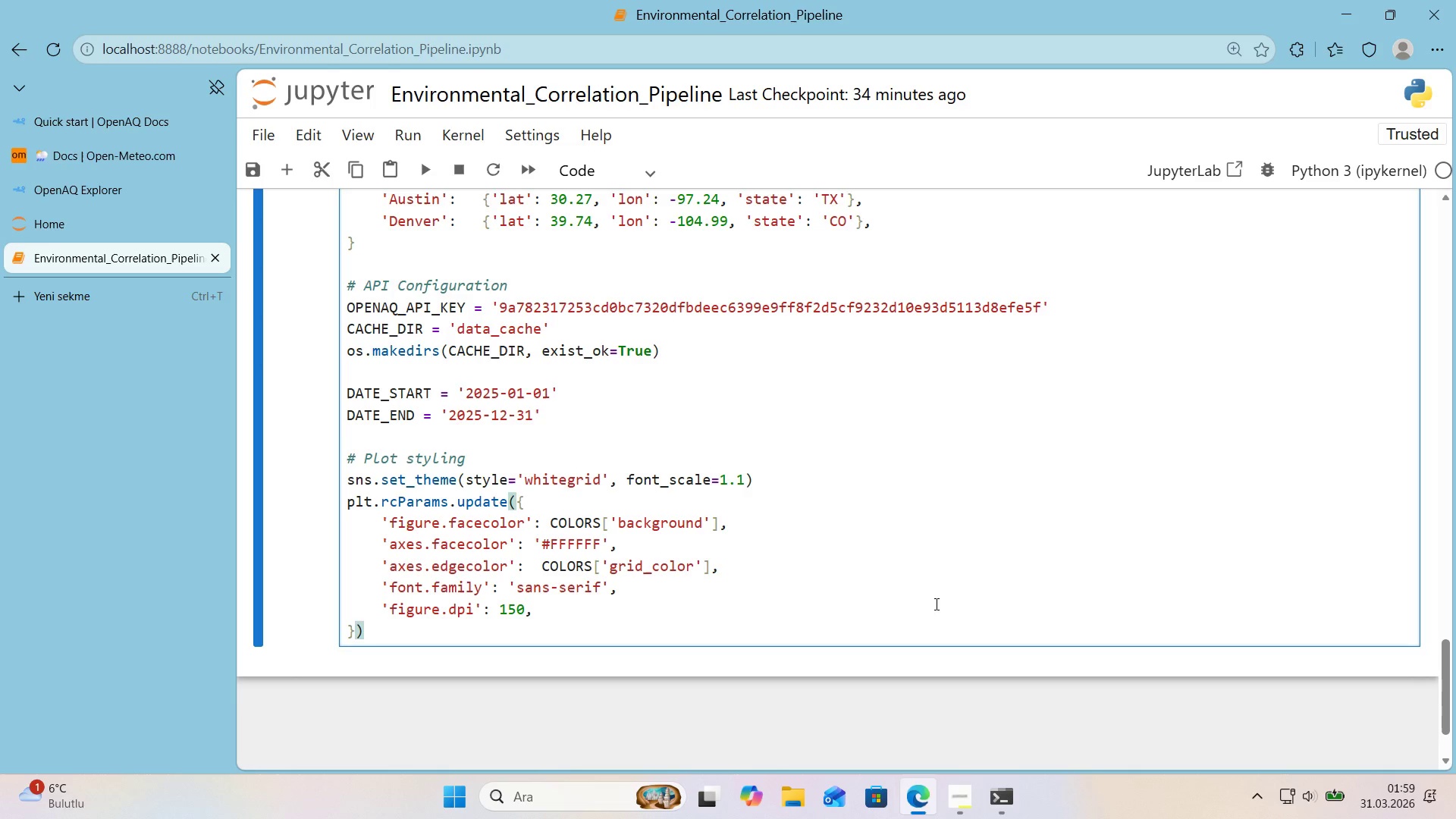 
key(Enter)
 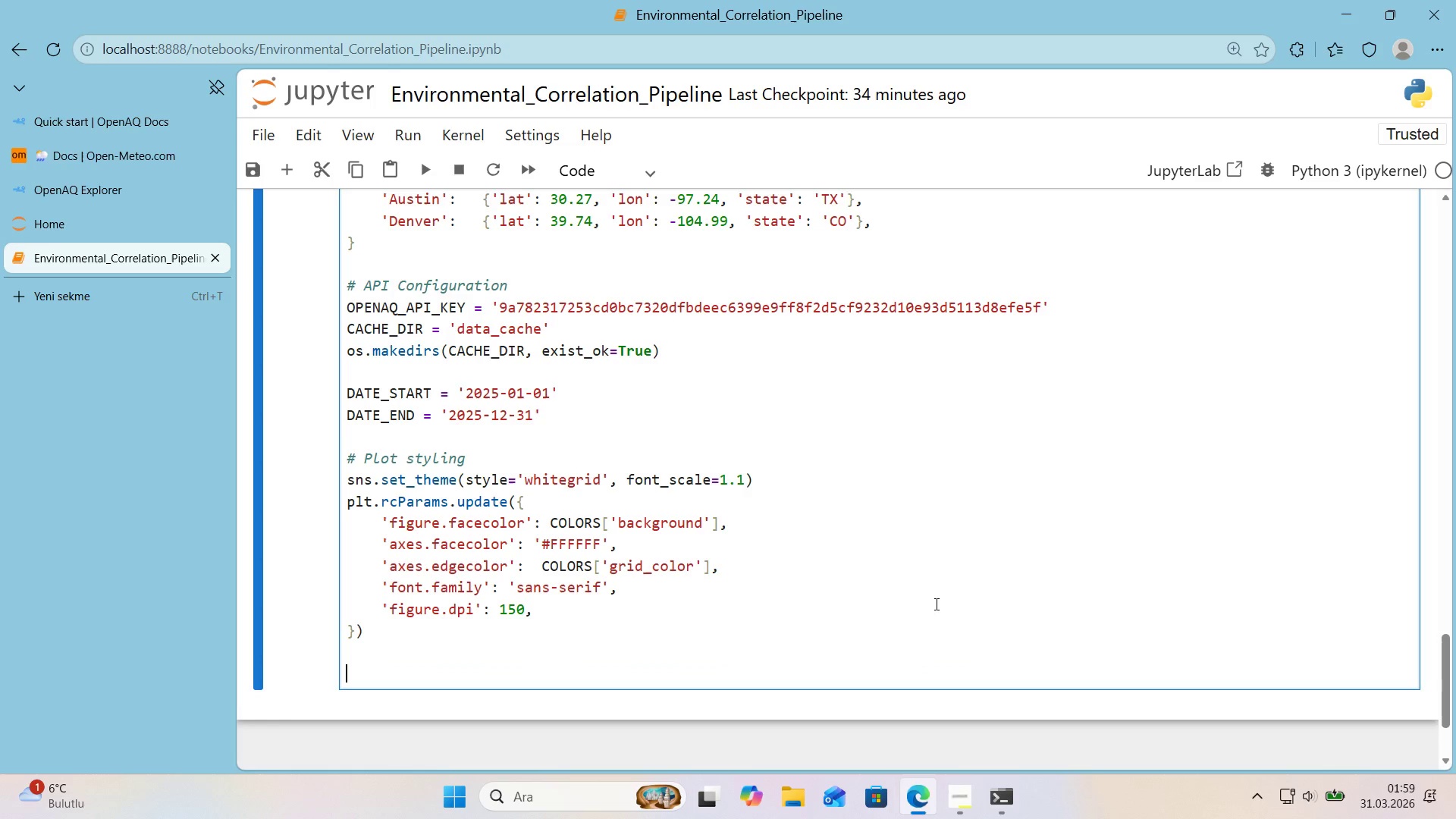 
key(Enter)
 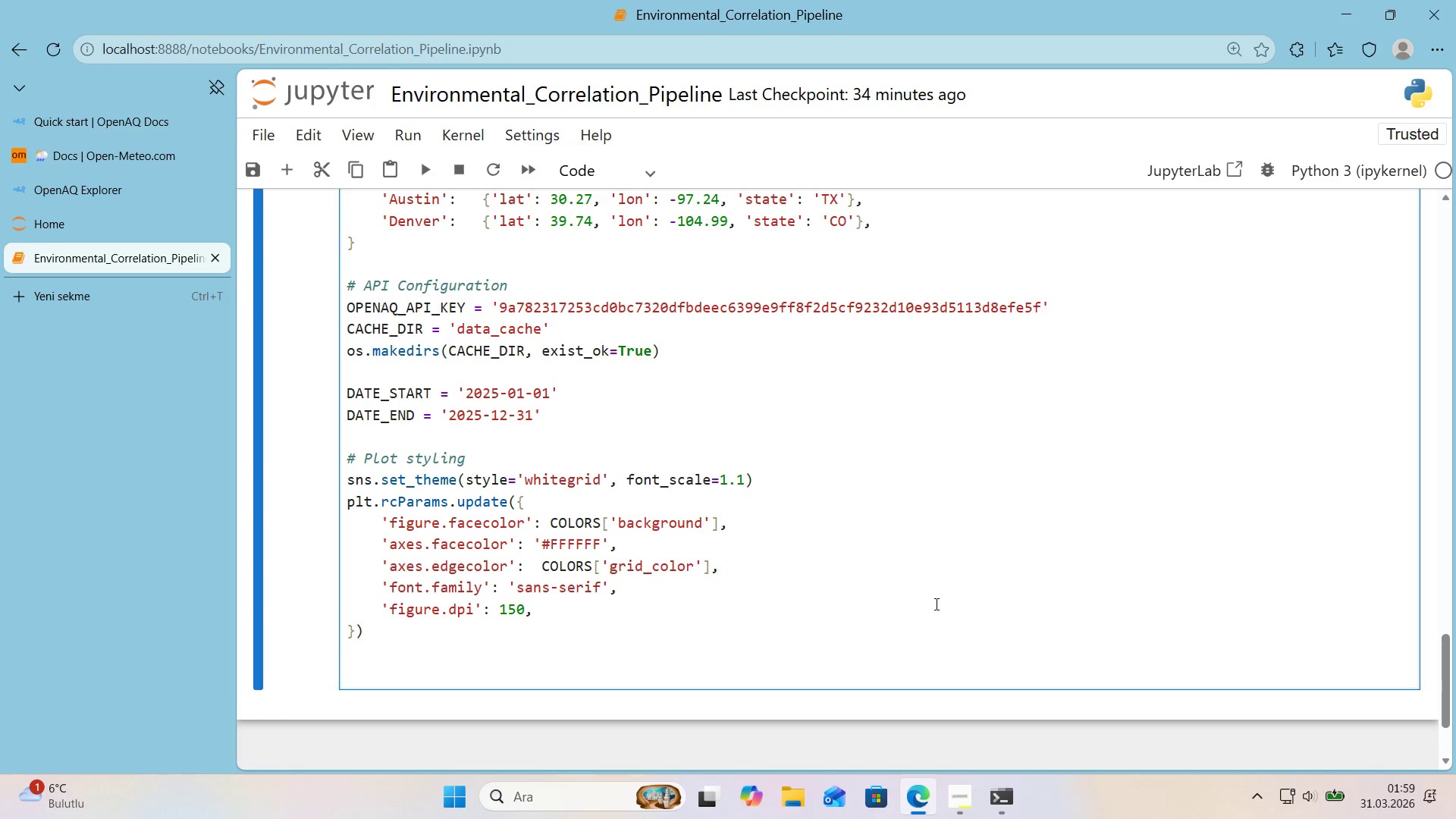 
type(pr'nt*()
 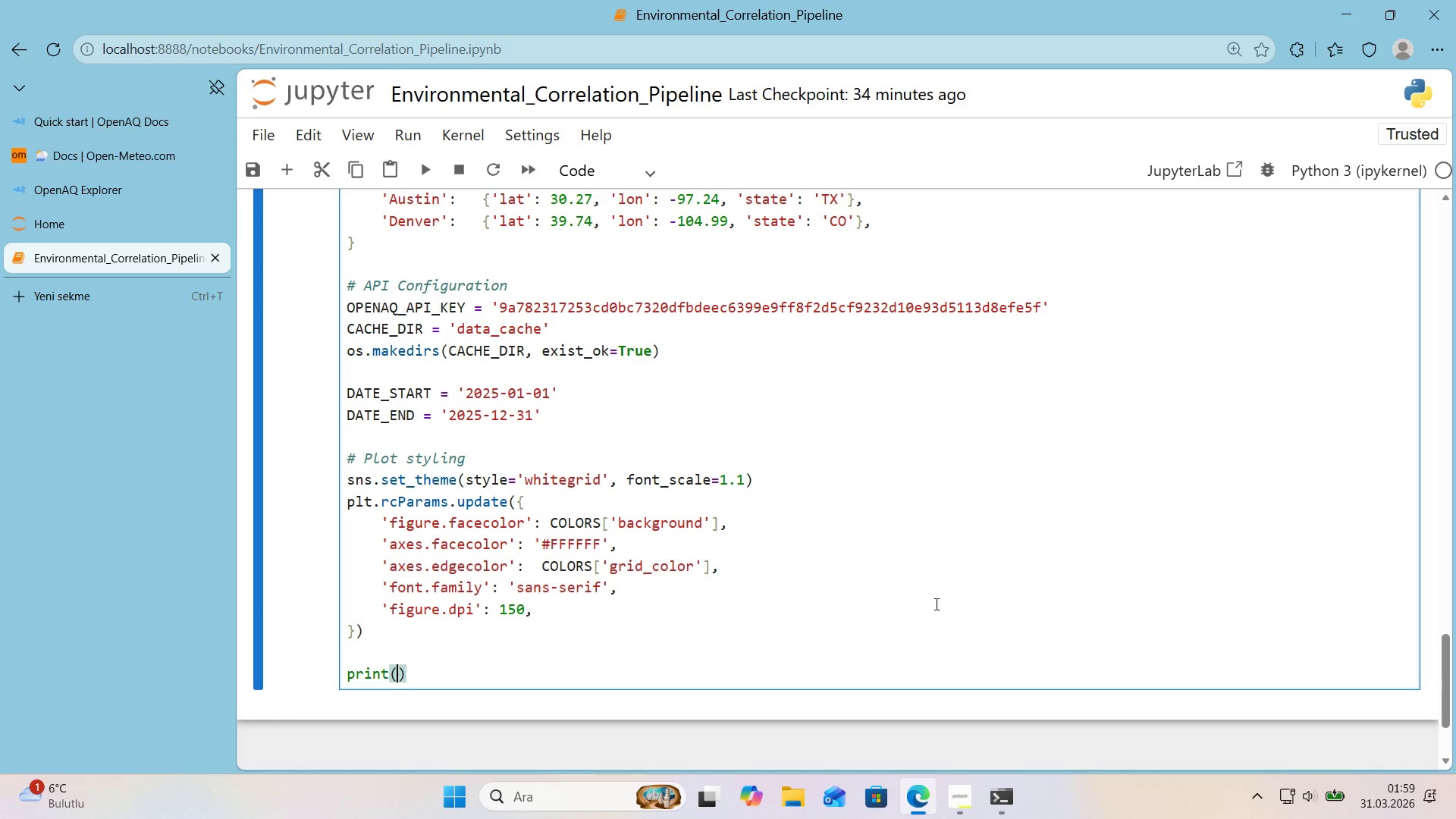 
 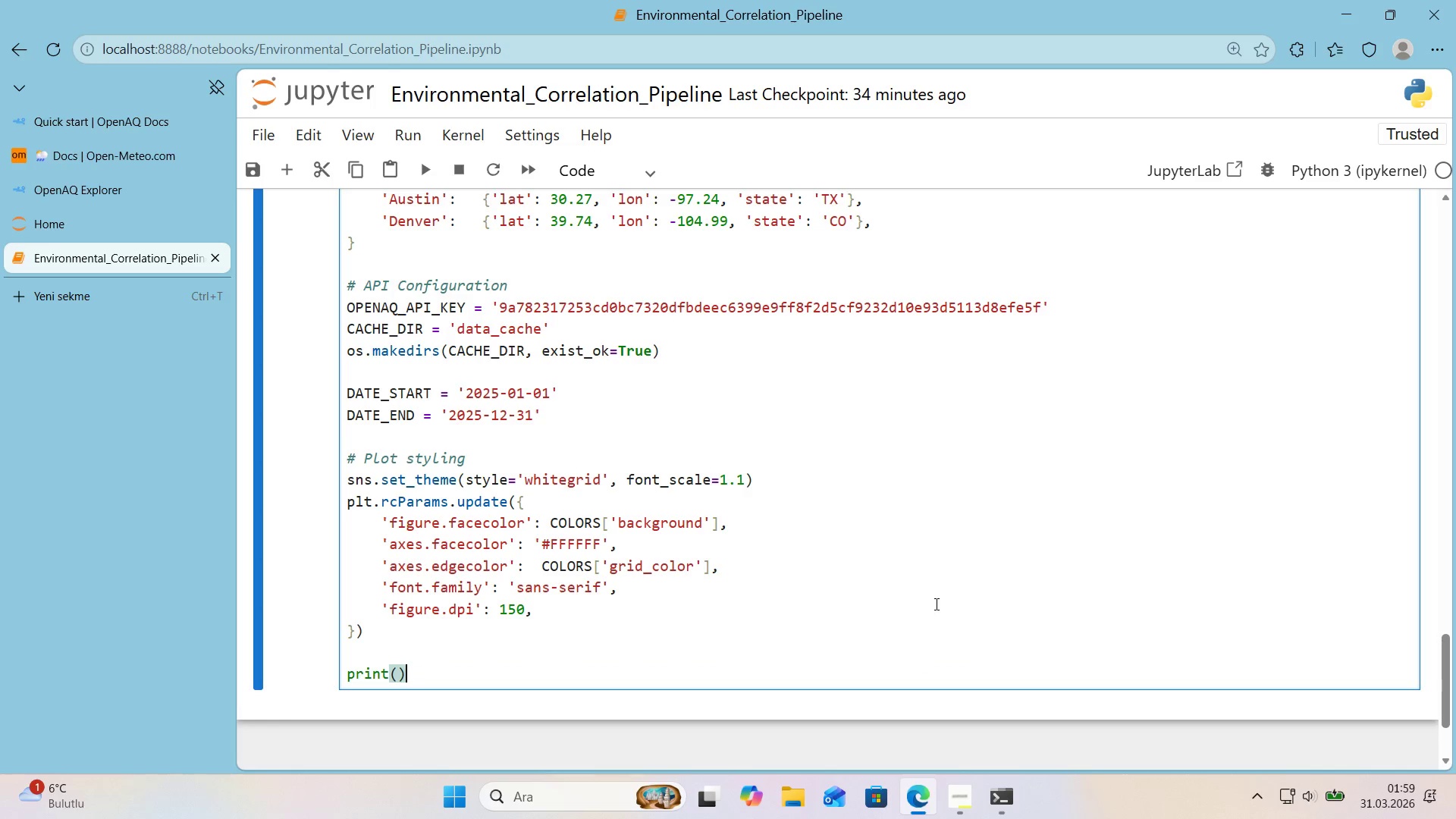 
key(ArrowLeft)
 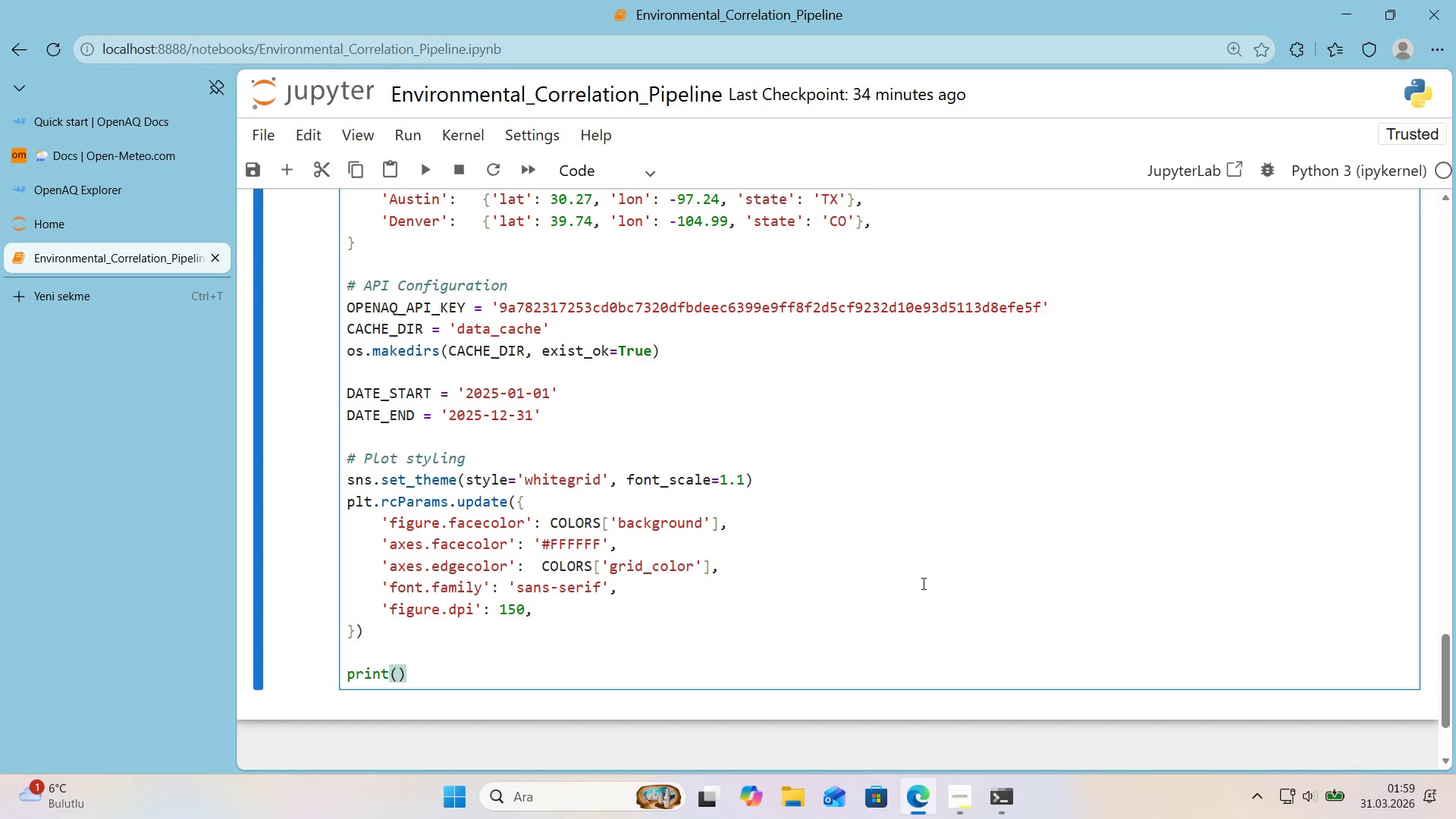 
scroll: coordinate [921, 563], scroll_direction: down, amount: 2.0
 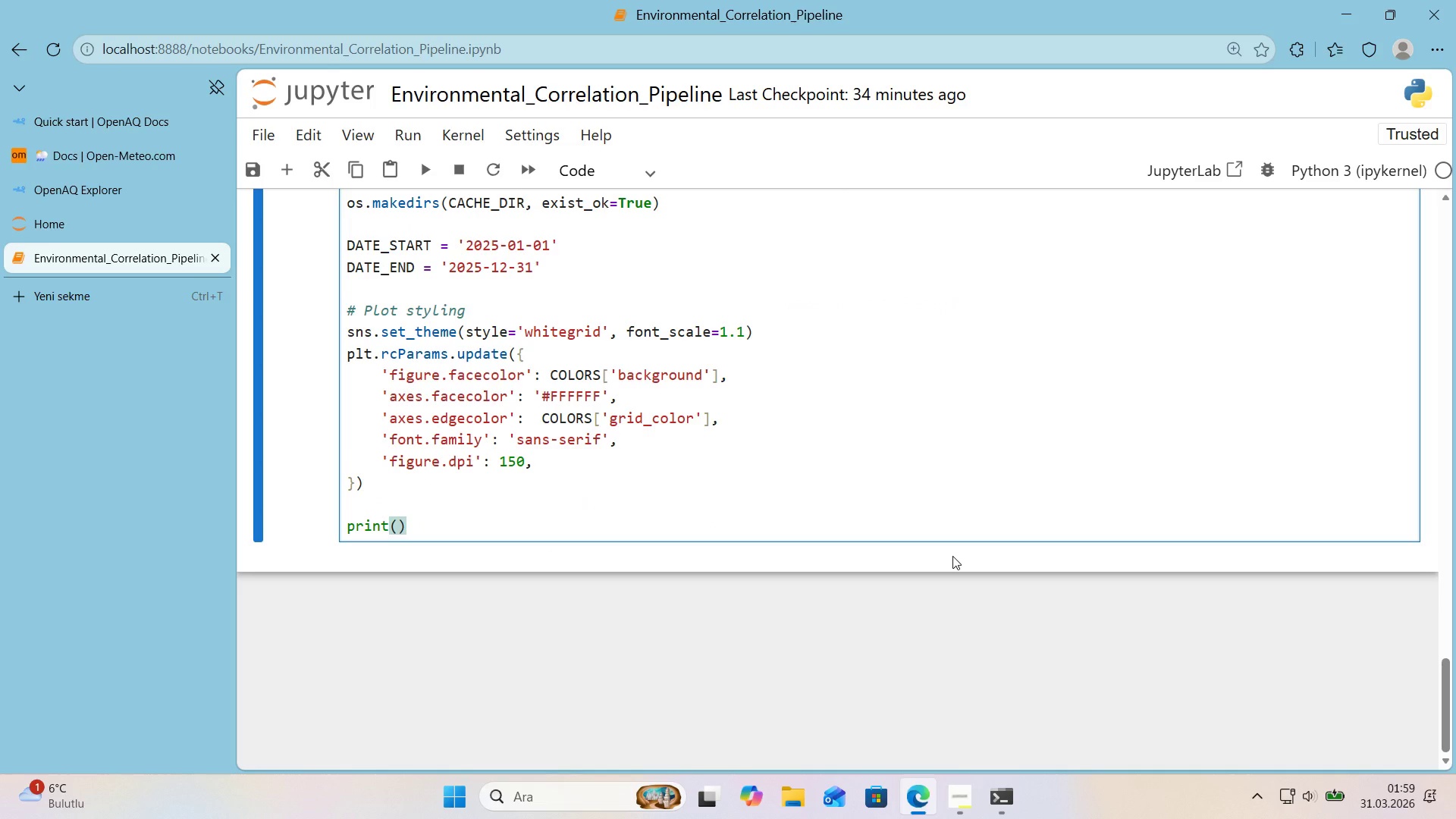 
type(@@)
 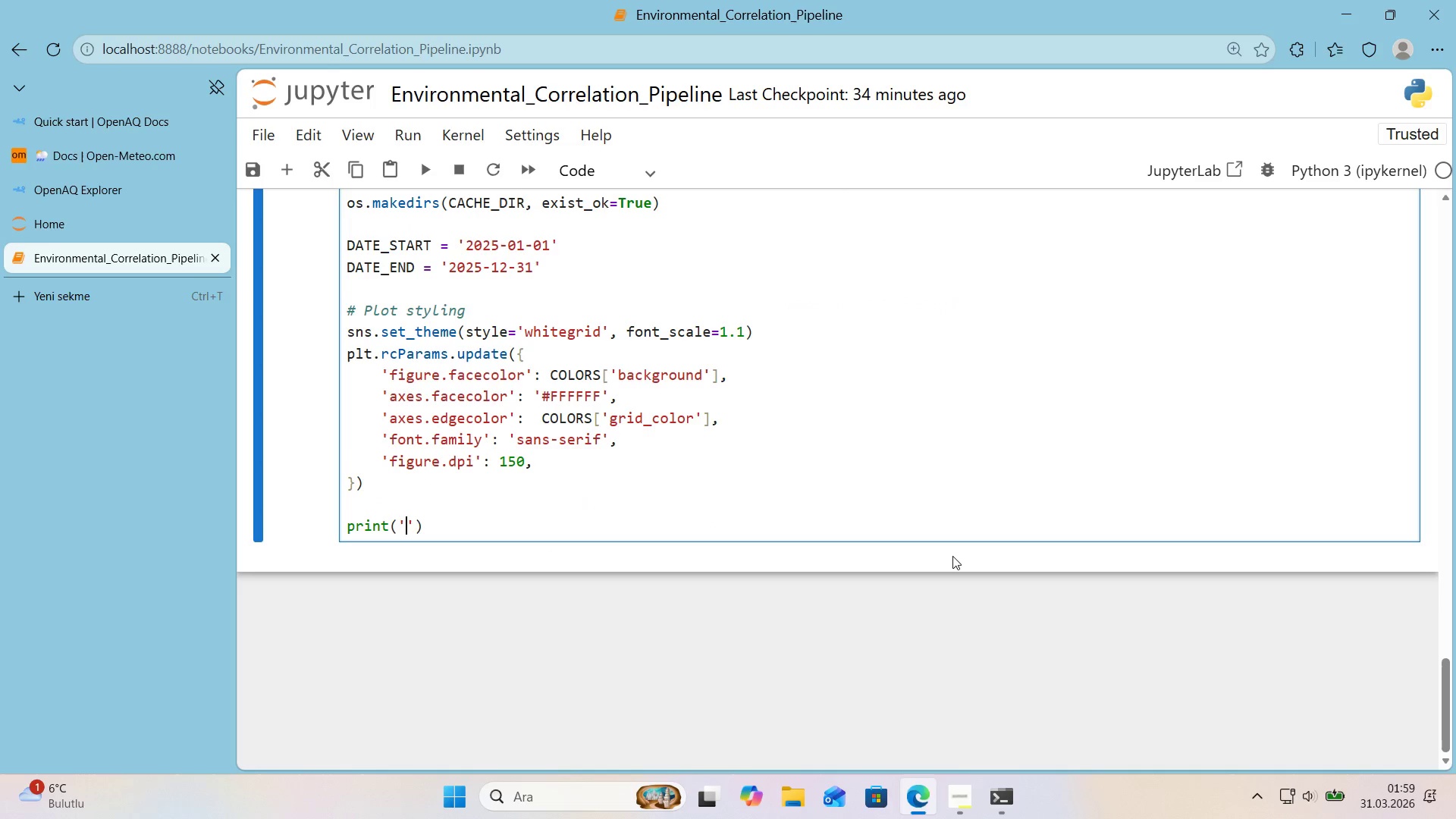 
key(ArrowLeft)
 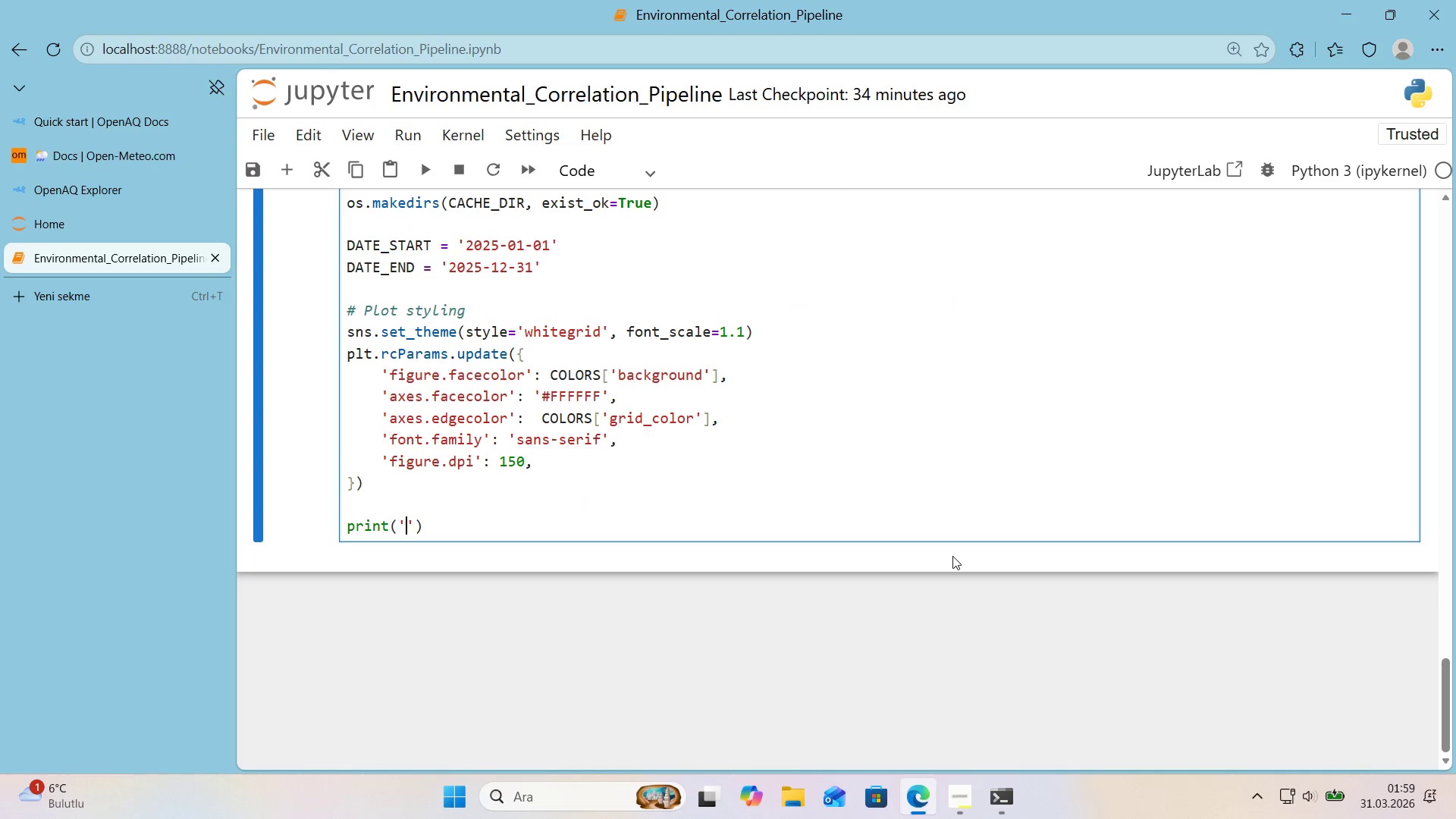 
type(All l'brar'es loaded successfully.)
 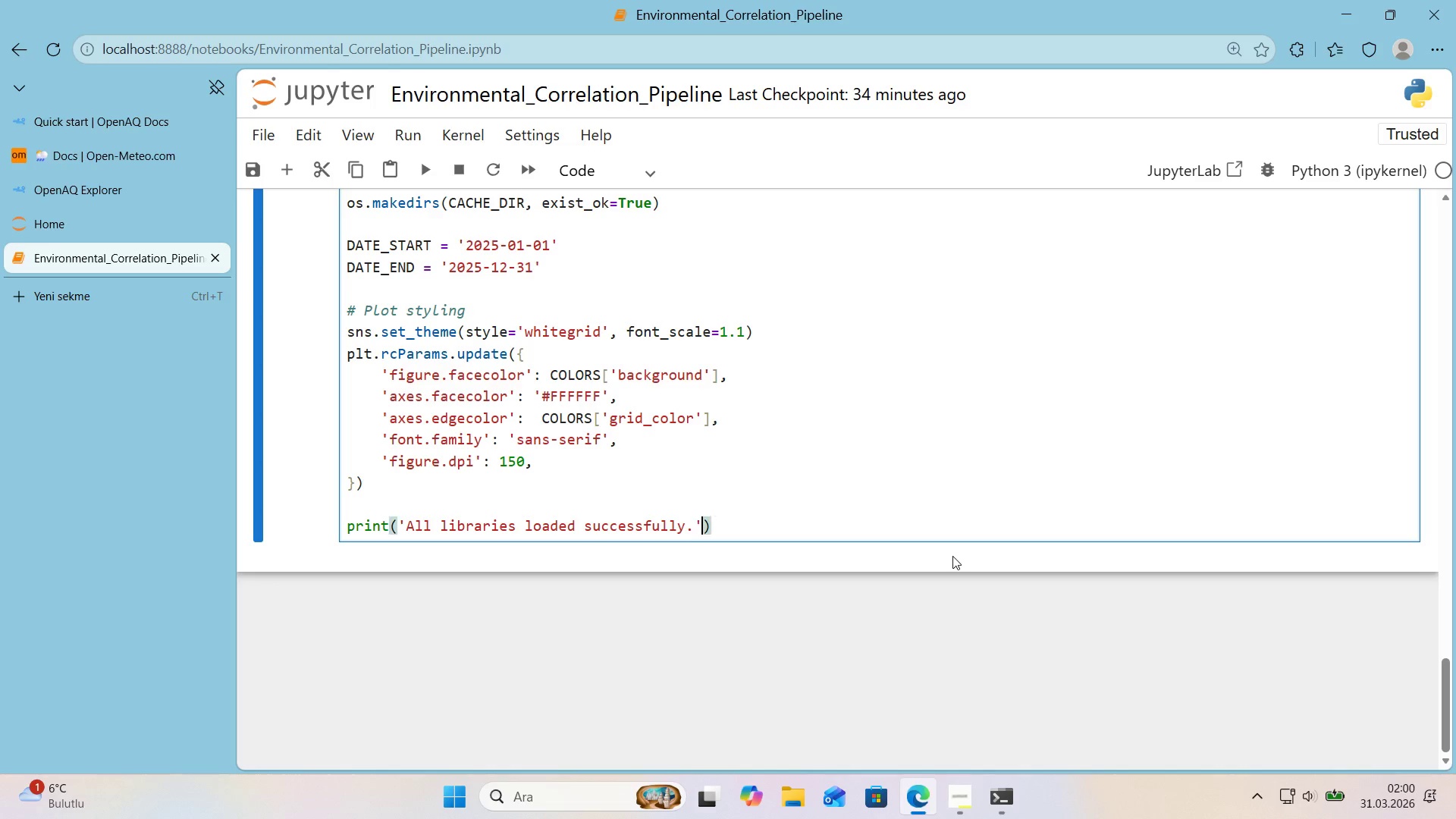 
key(ArrowRight)
 